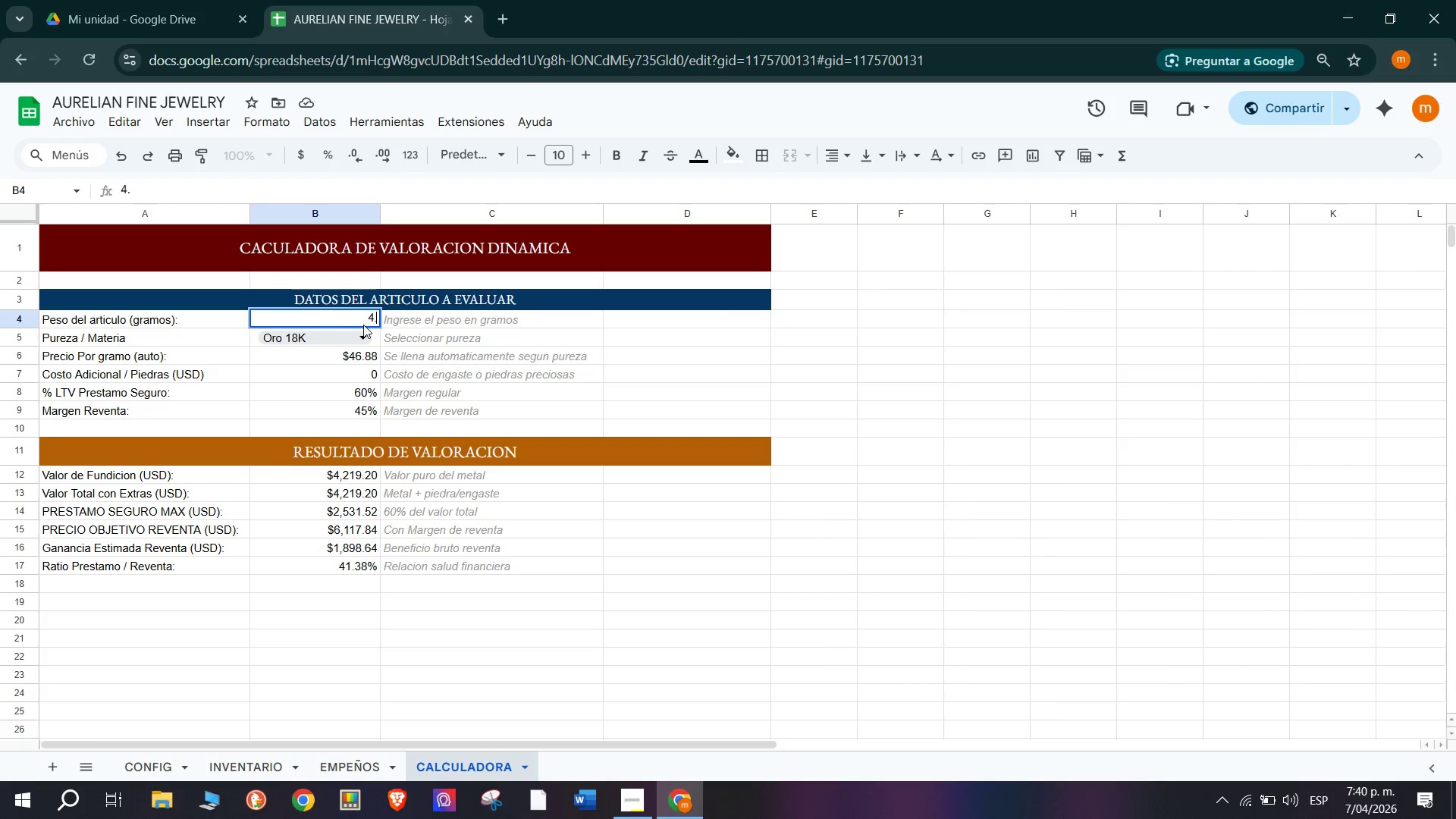 
key(5)
 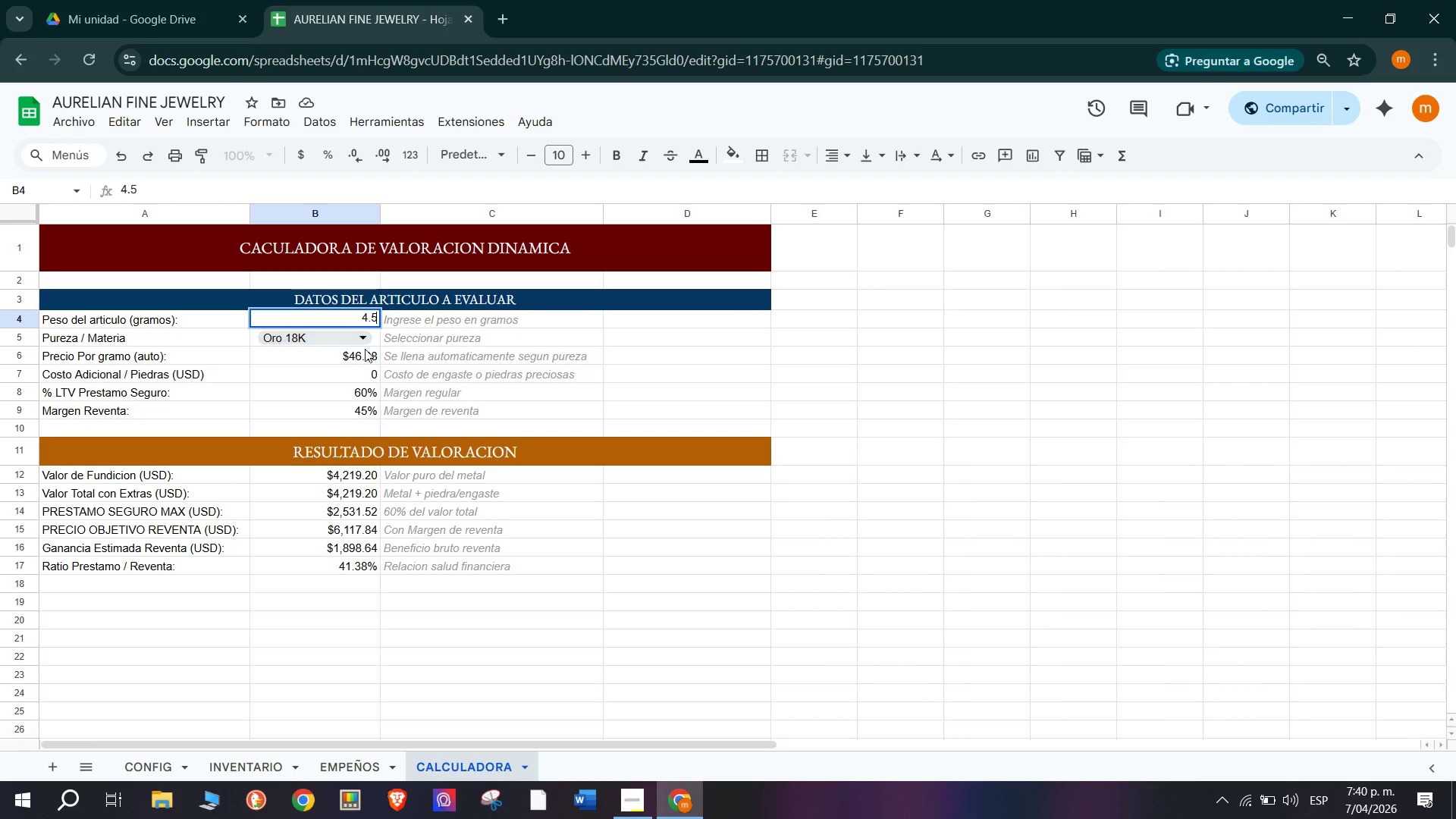 
left_click([350, 368])
 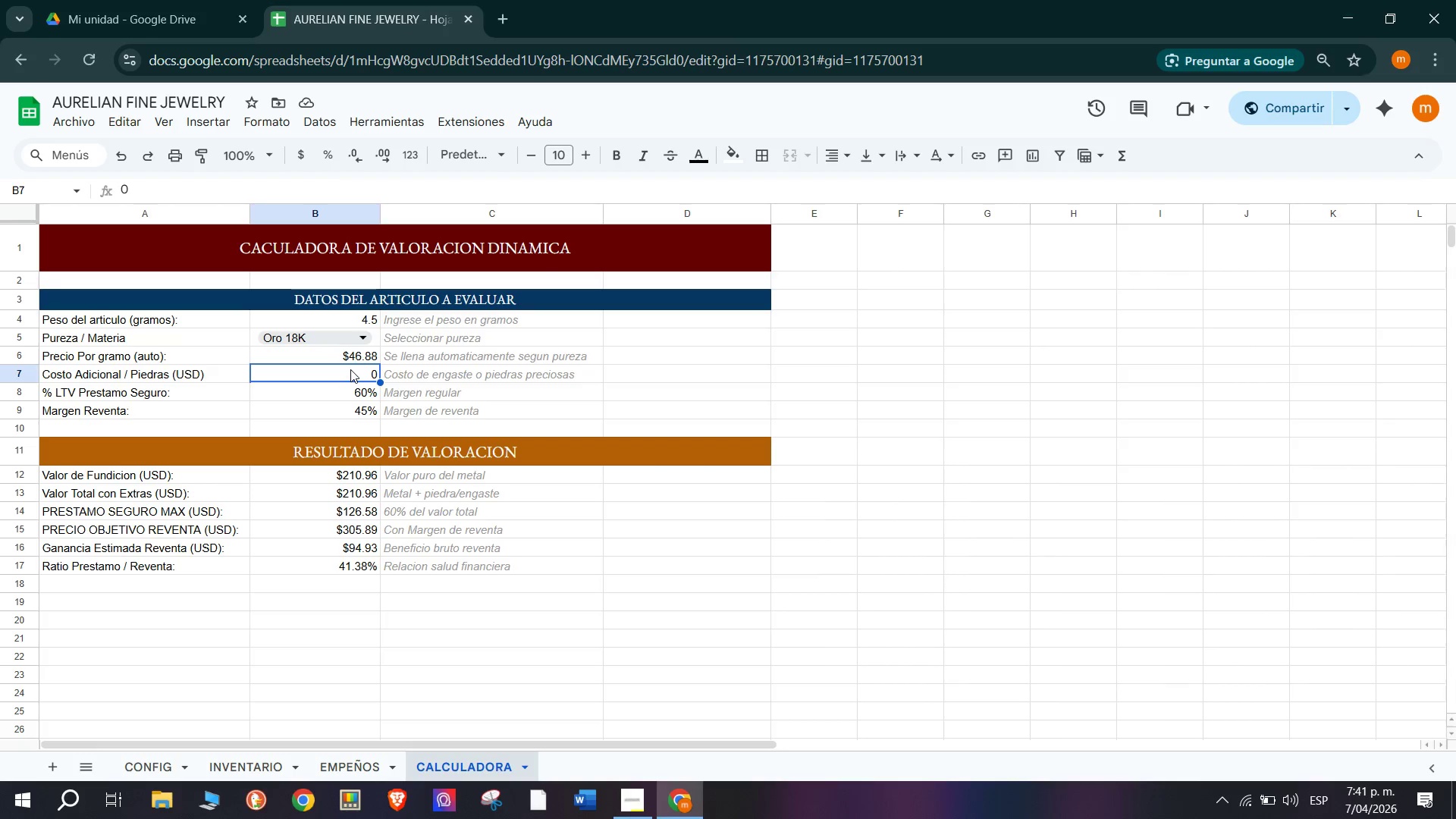 
wait(13.06)
 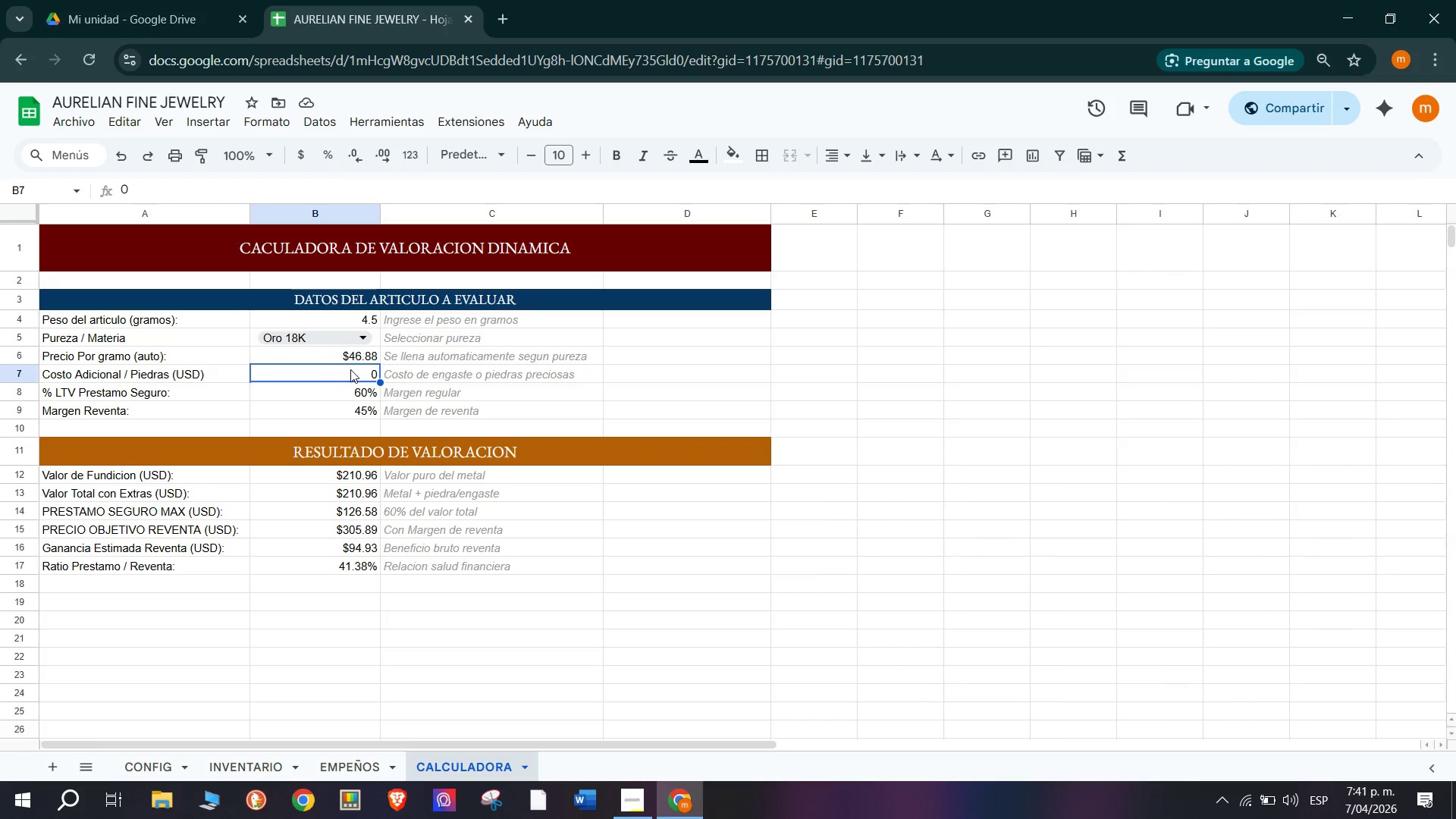 
left_click([324, 605])
 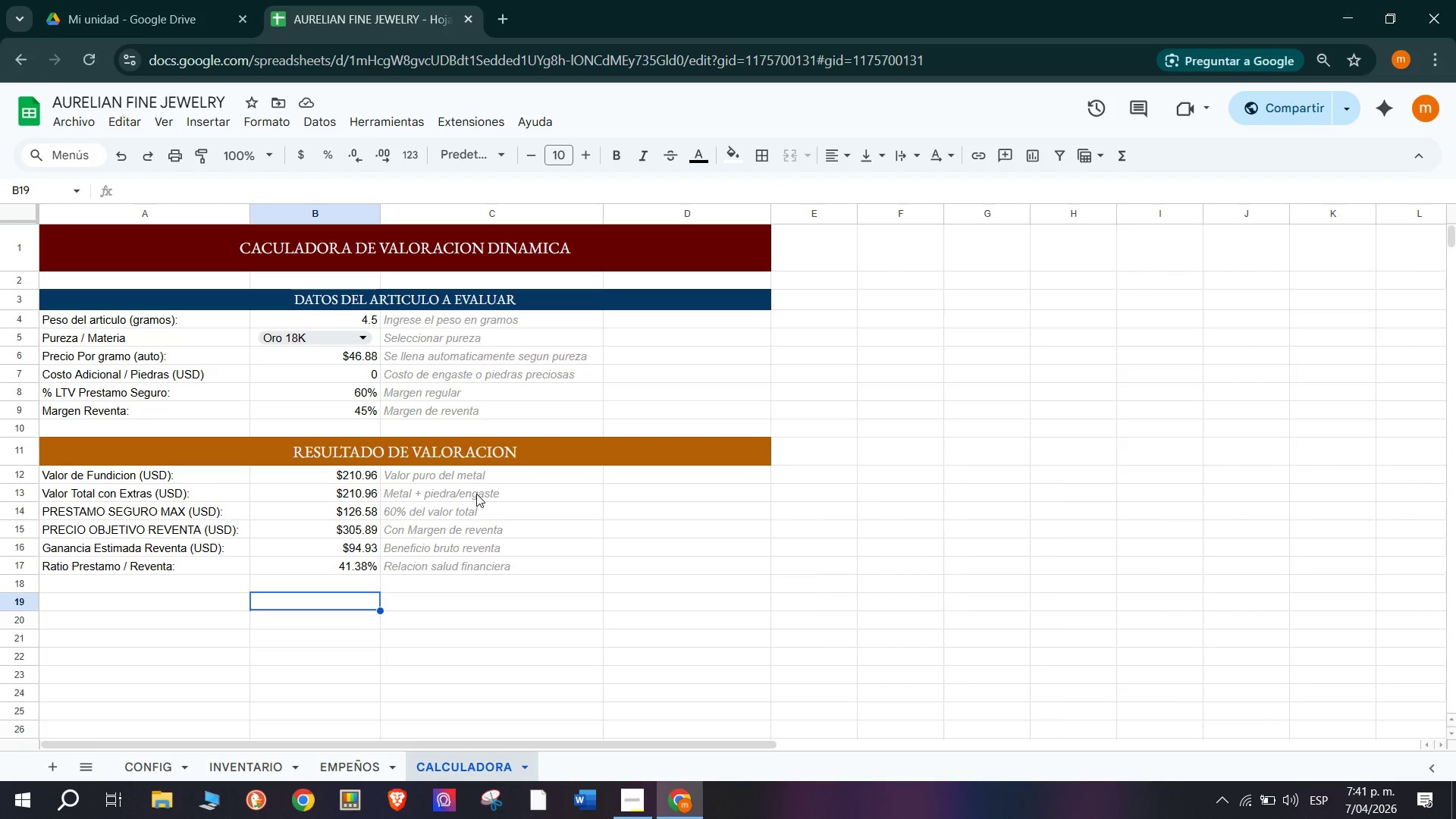 
wait(14.84)
 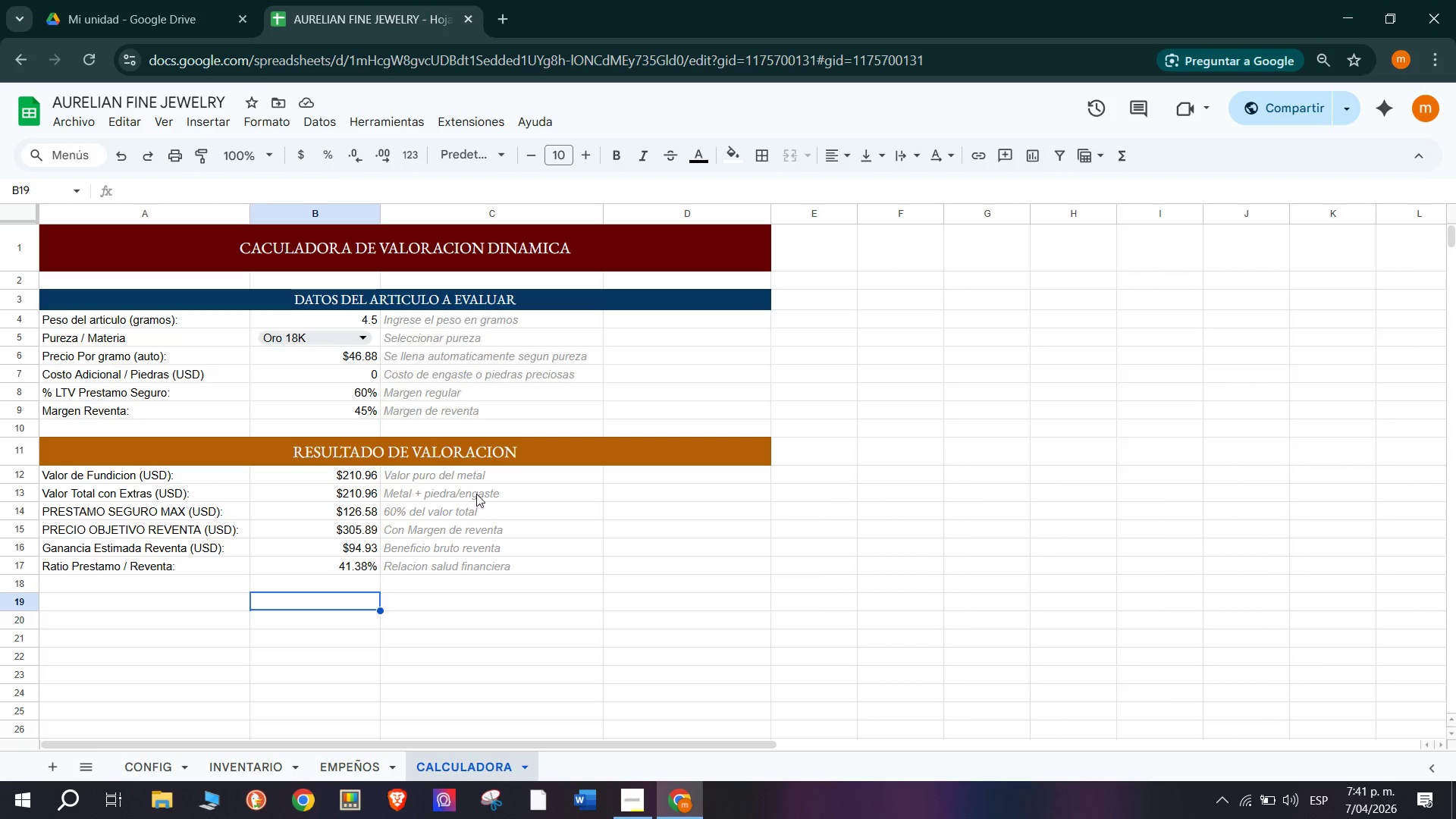 
left_click([101, 577])
 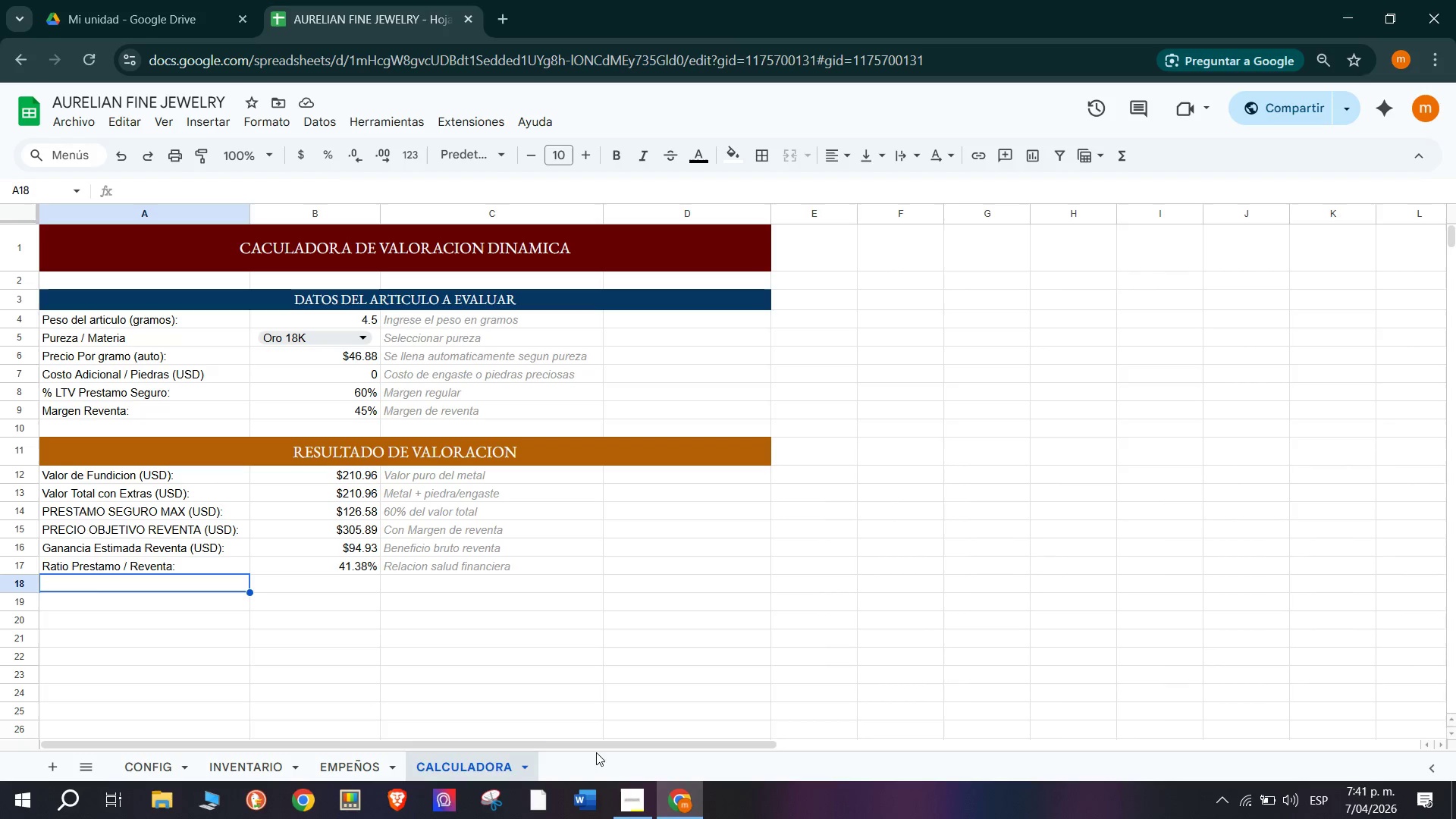 
left_click([51, 766])
 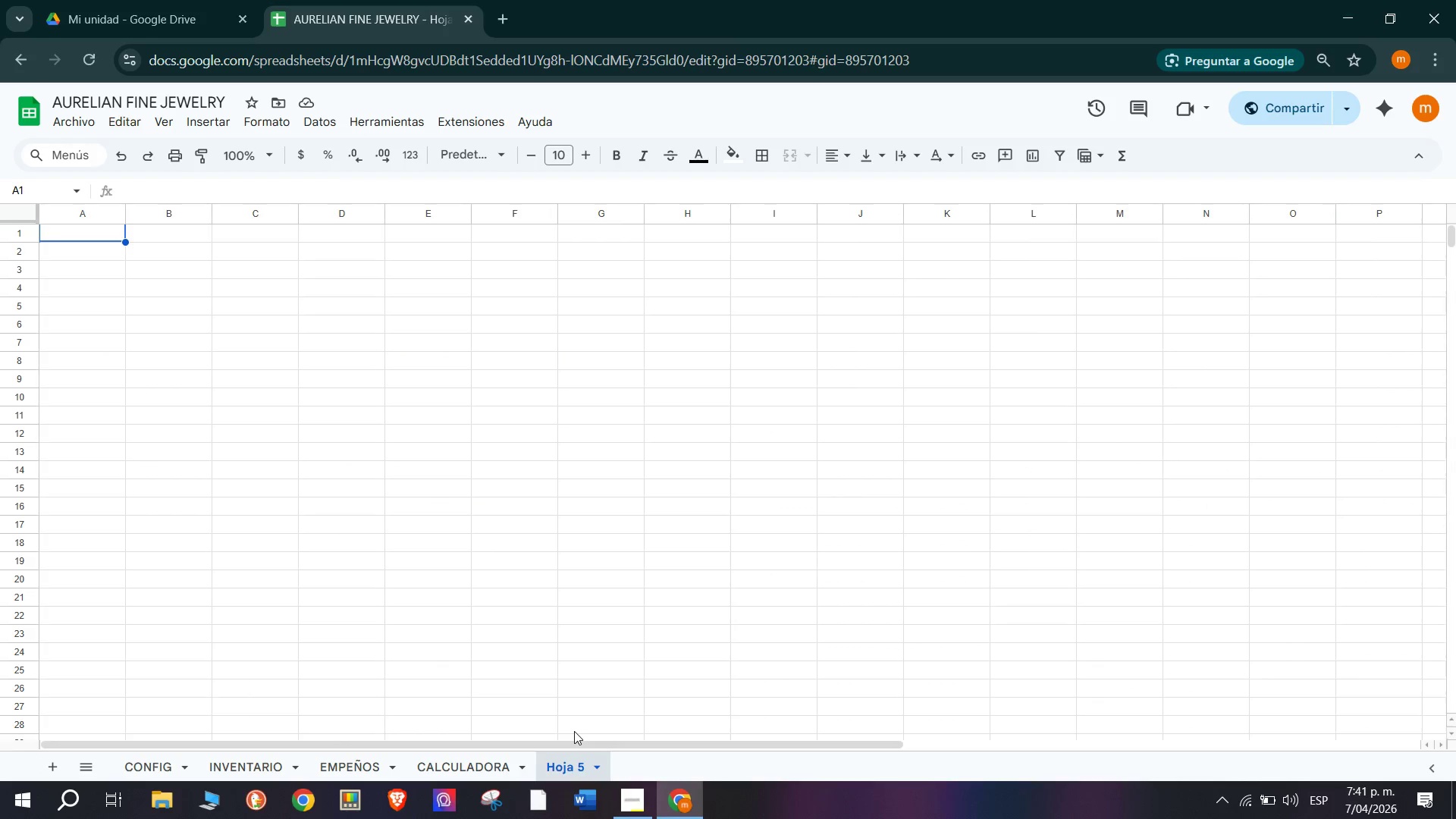 
wait(11.89)
 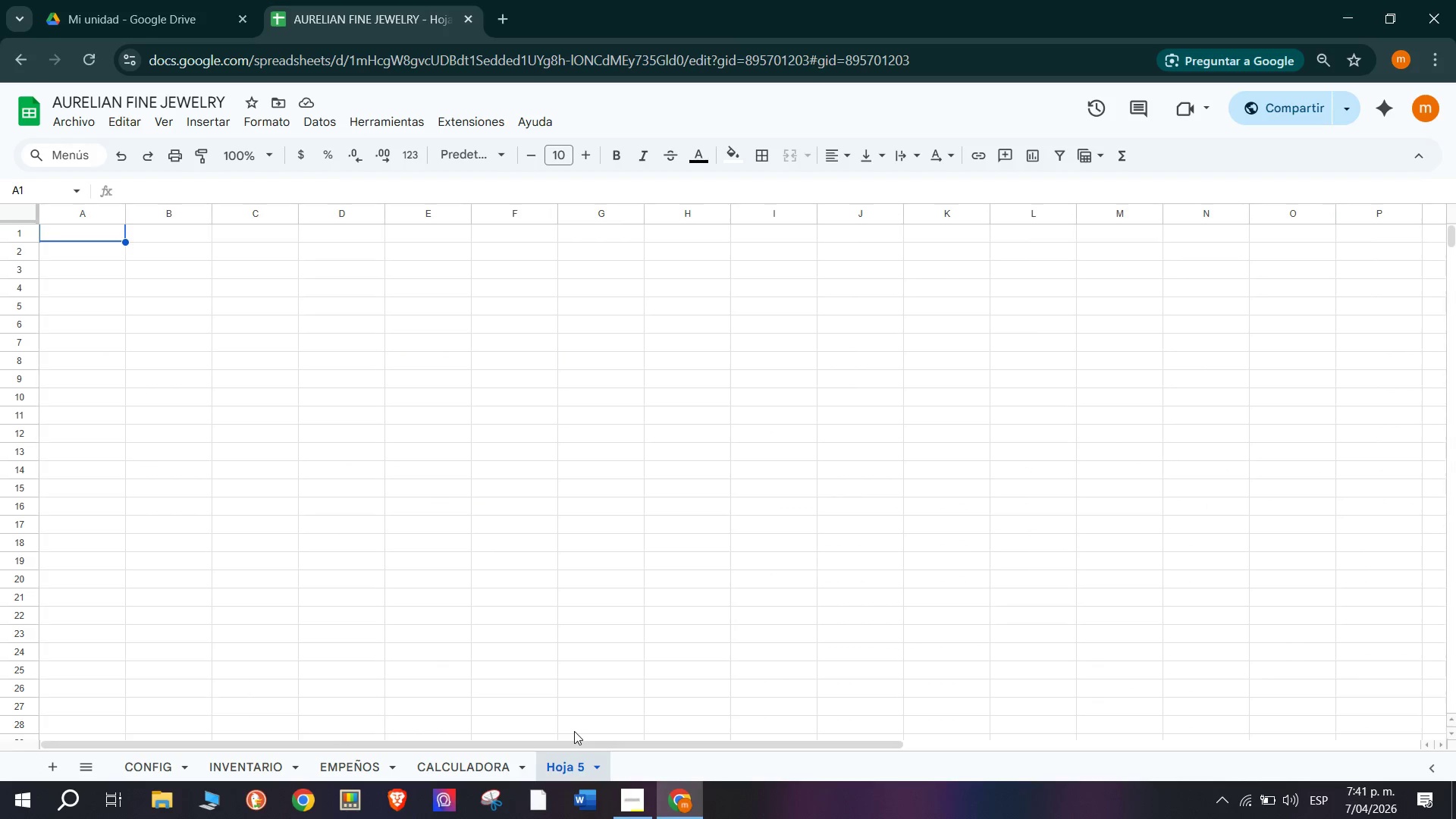 
double_click([575, 769])
 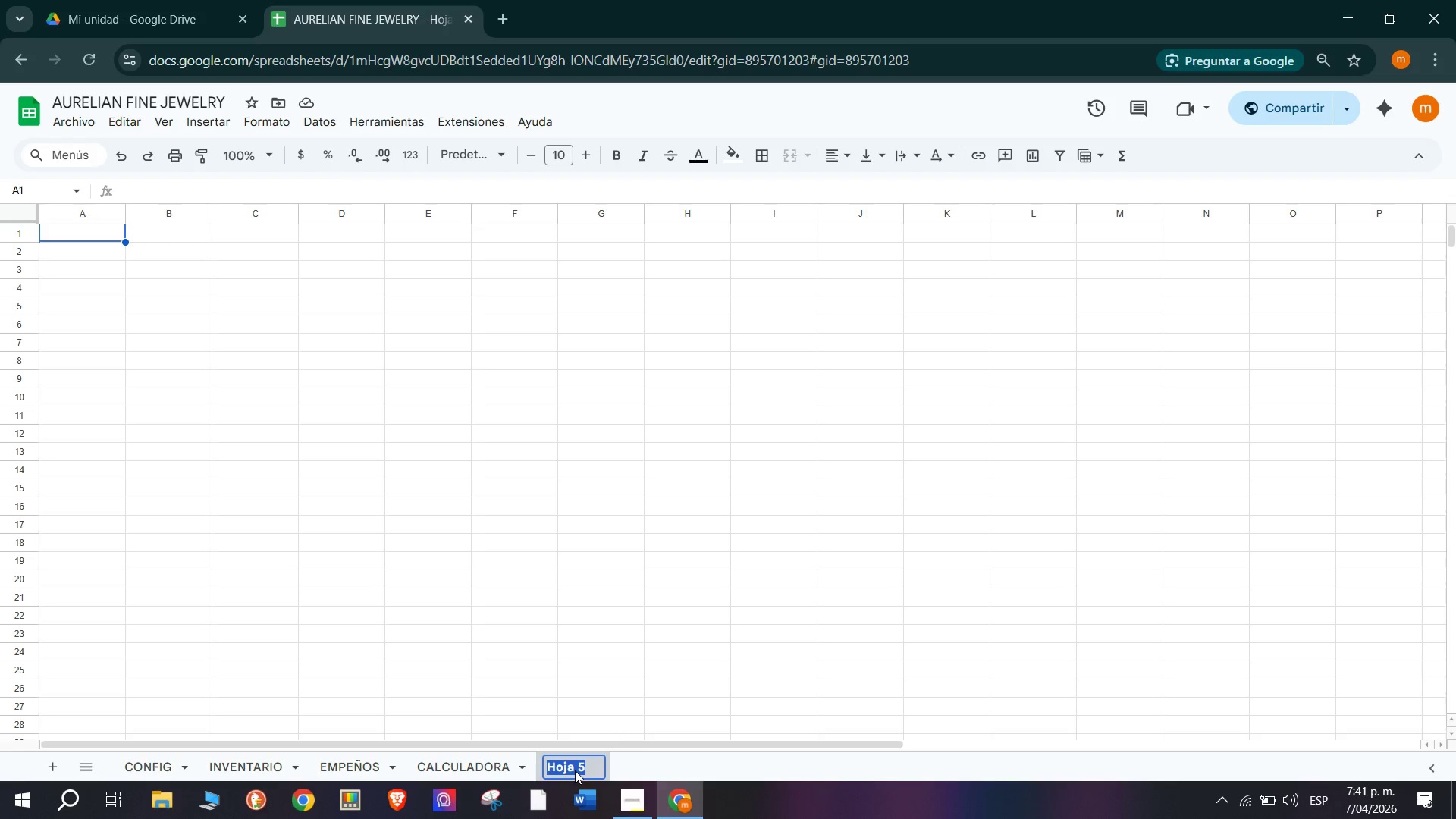 
type(CLIENTES)
 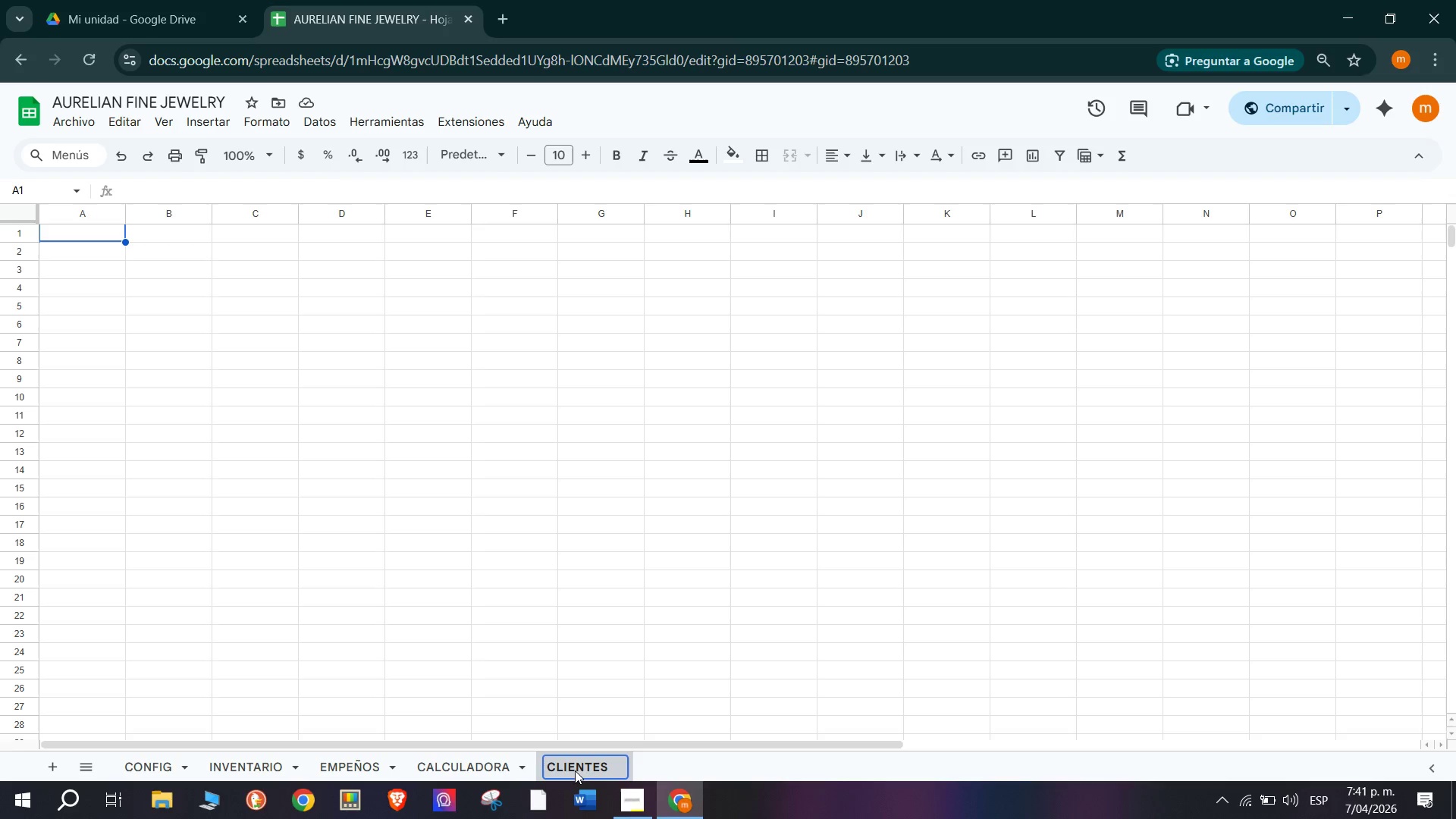 
key(Enter)
 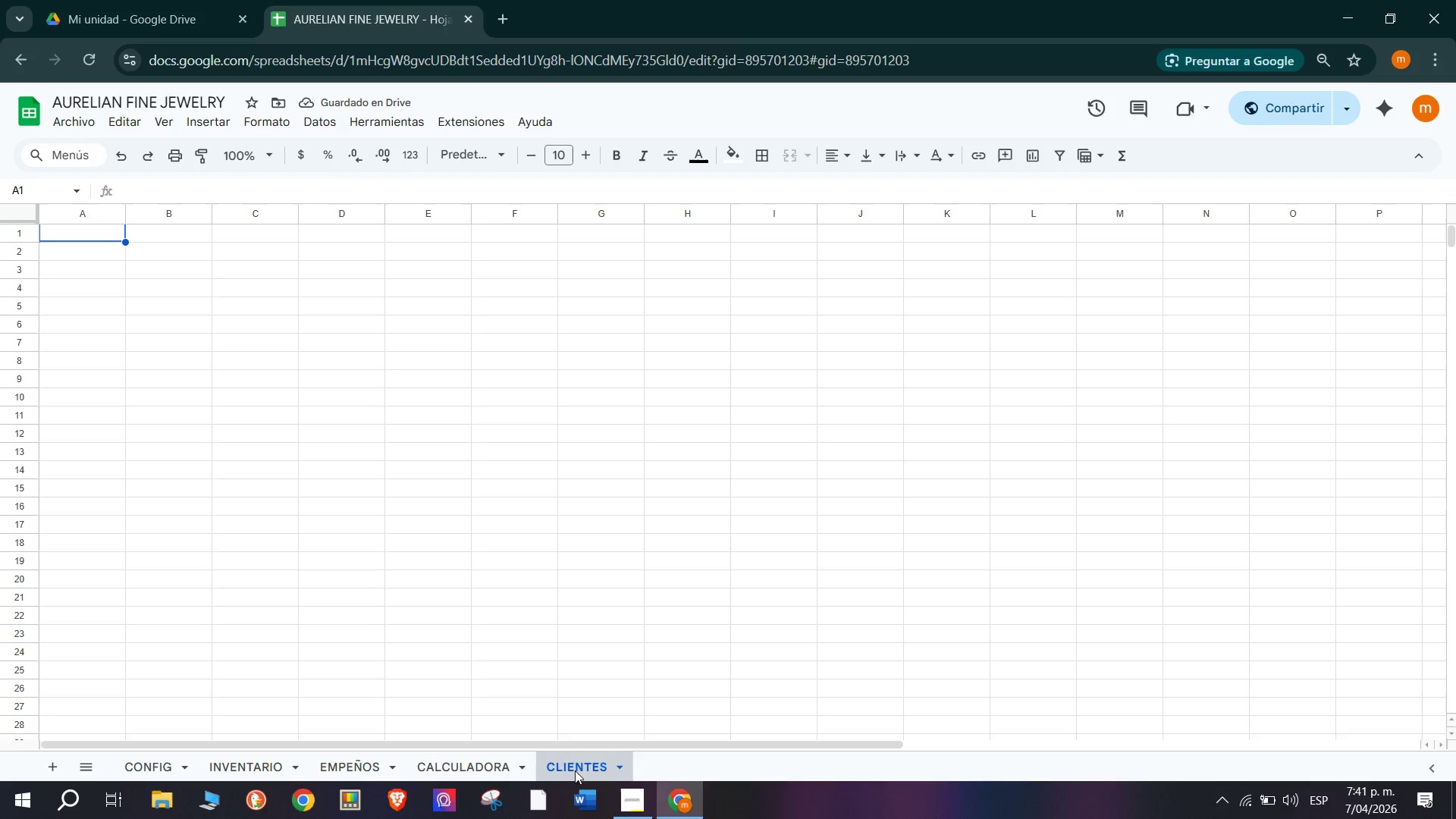 
wait(9.09)
 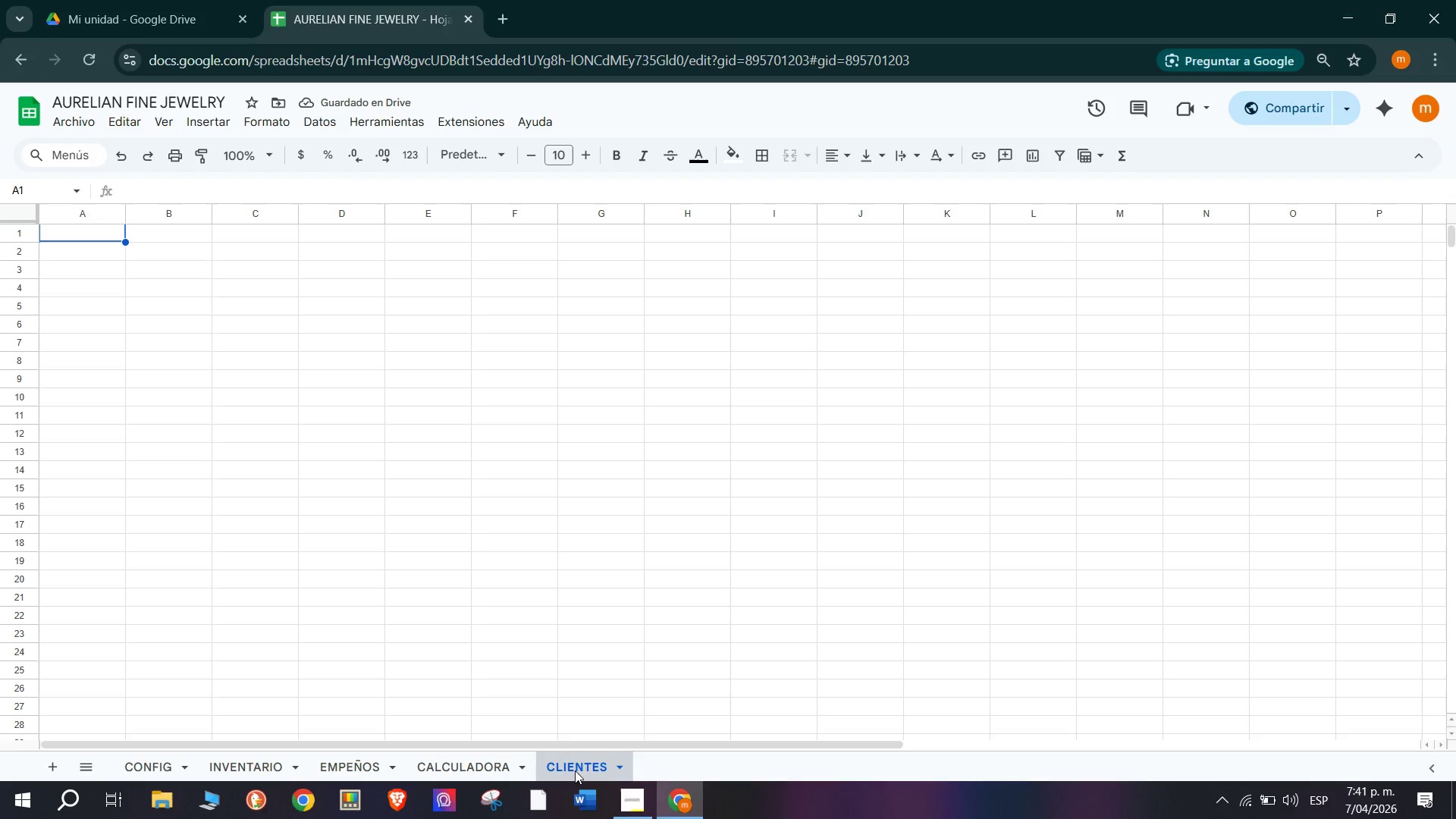 
left_click_drag(start_coordinate=[858, 232], to_coordinate=[63, 233])
 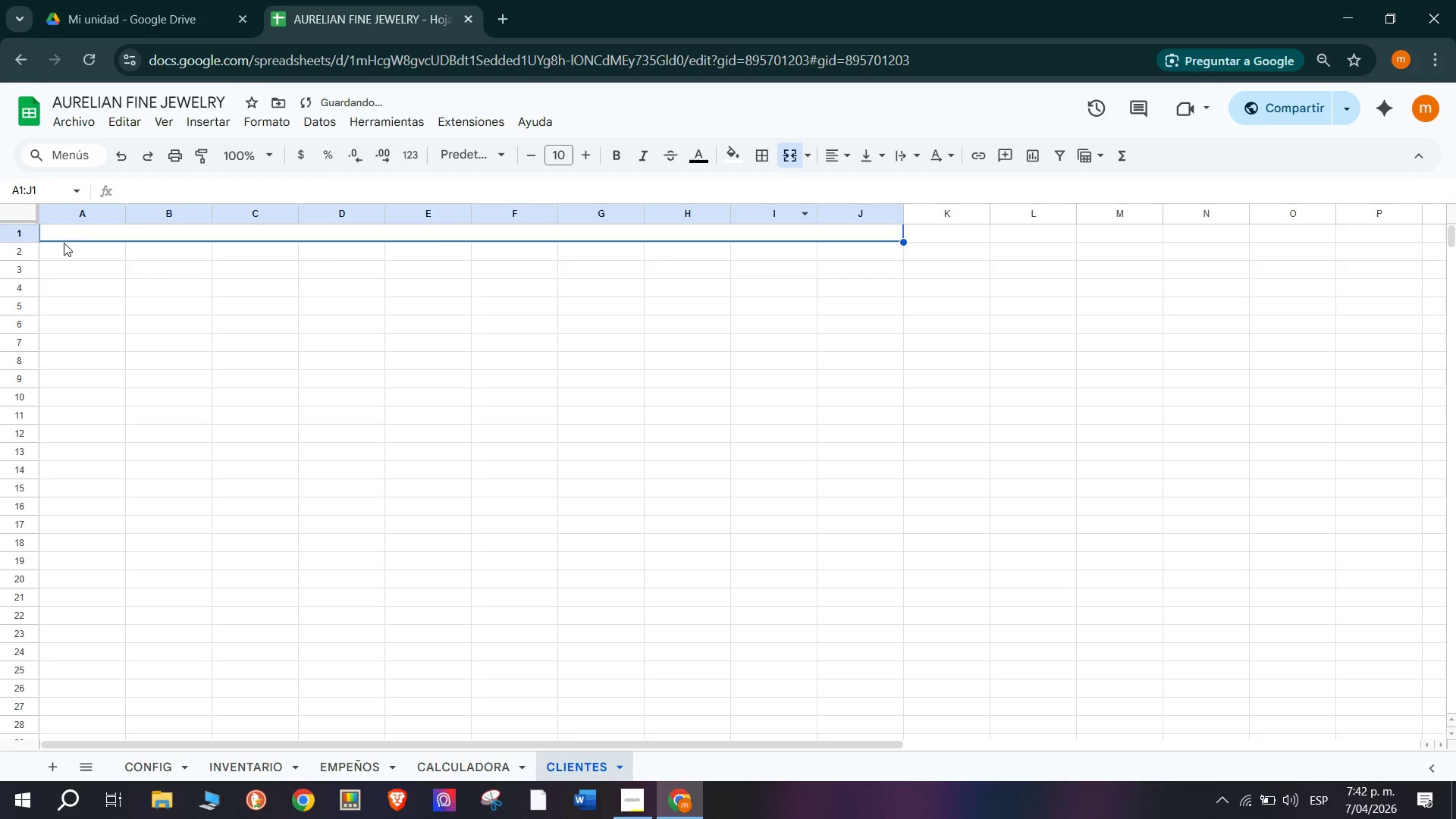 
left_click_drag(start_coordinate=[20, 243], to_coordinate=[30, 271])
 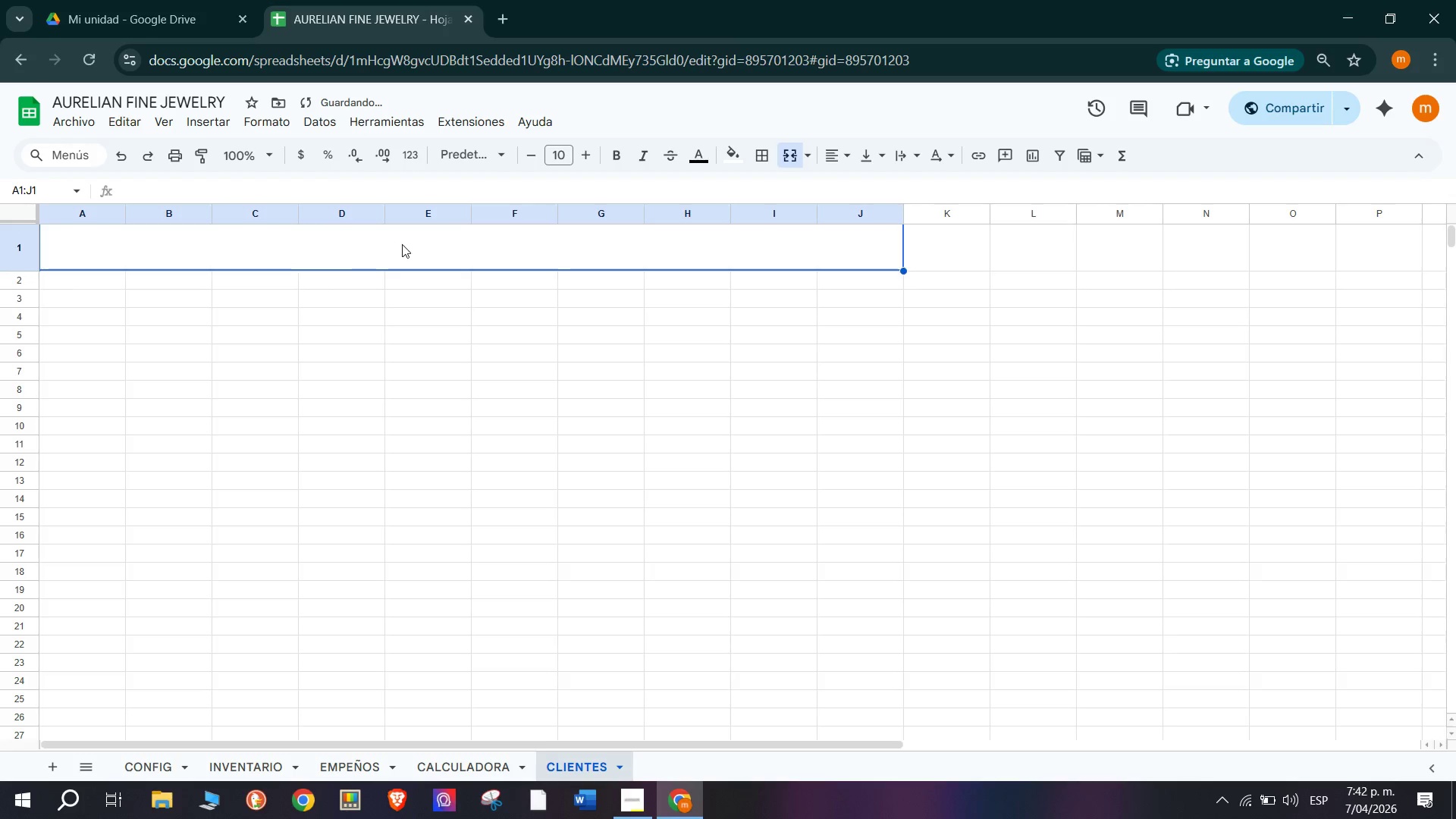 
double_click([402, 242])
 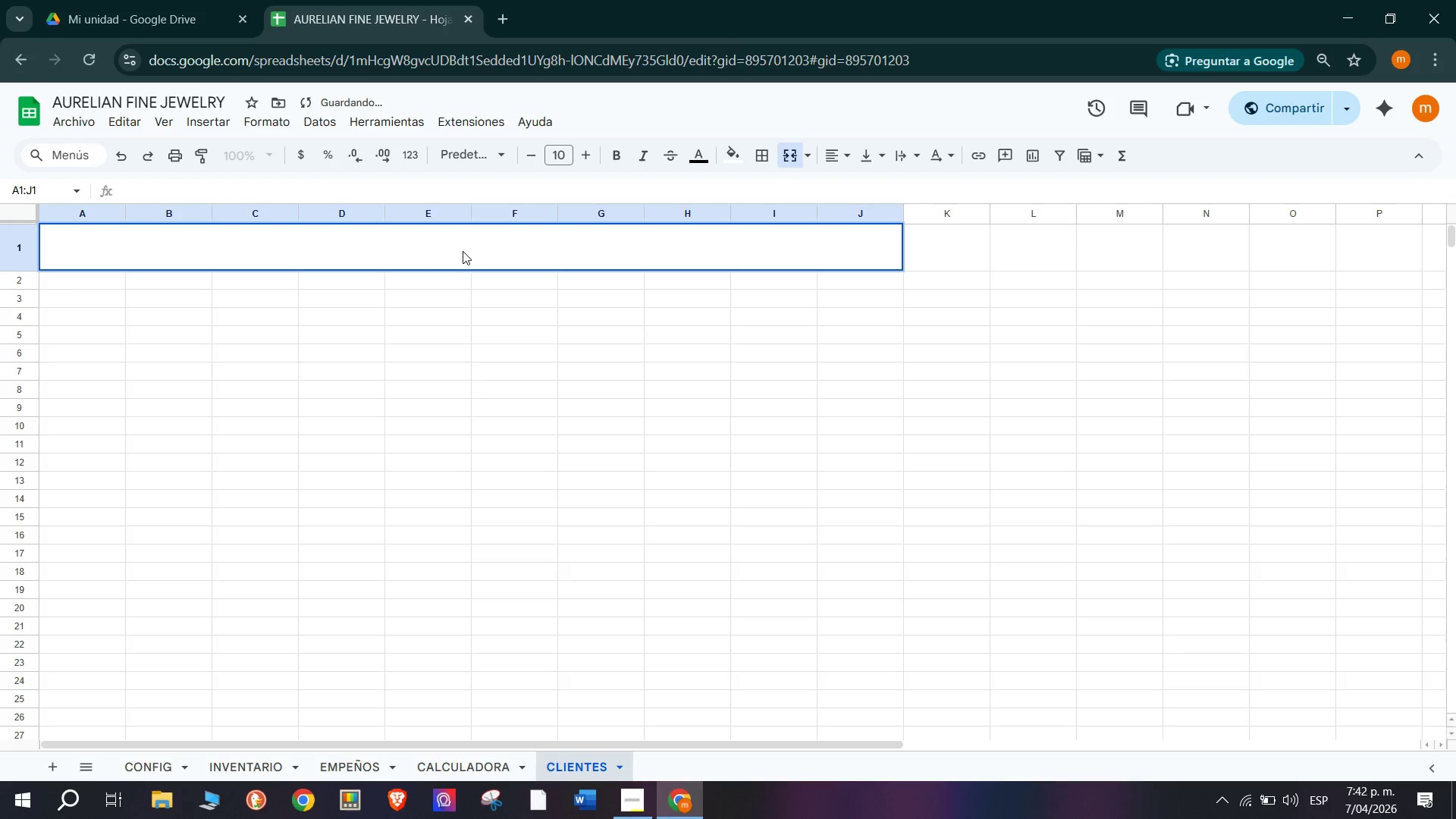 
double_click([463, 249])
 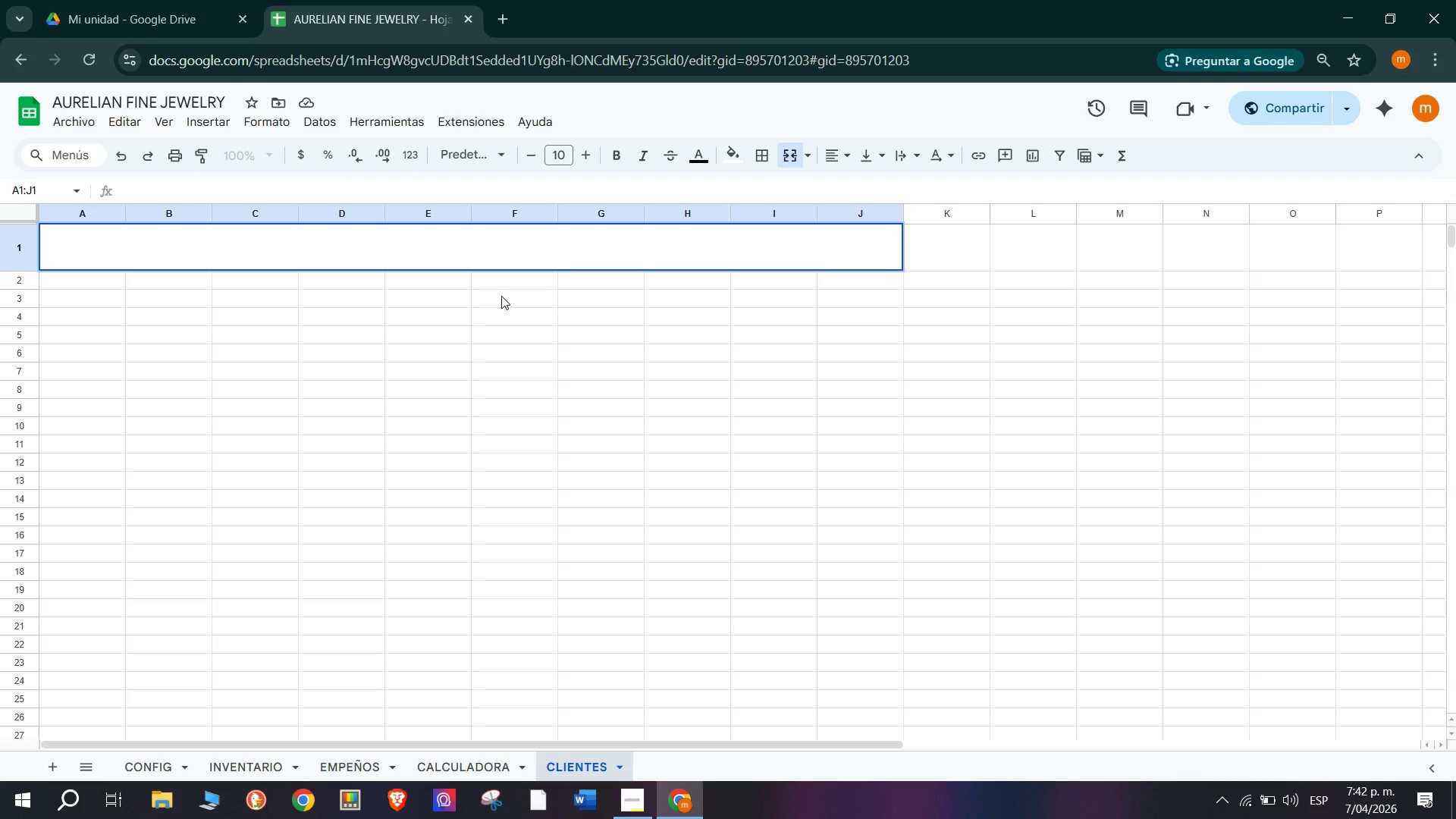 
type(PERFIL DE RIESGO DE)
 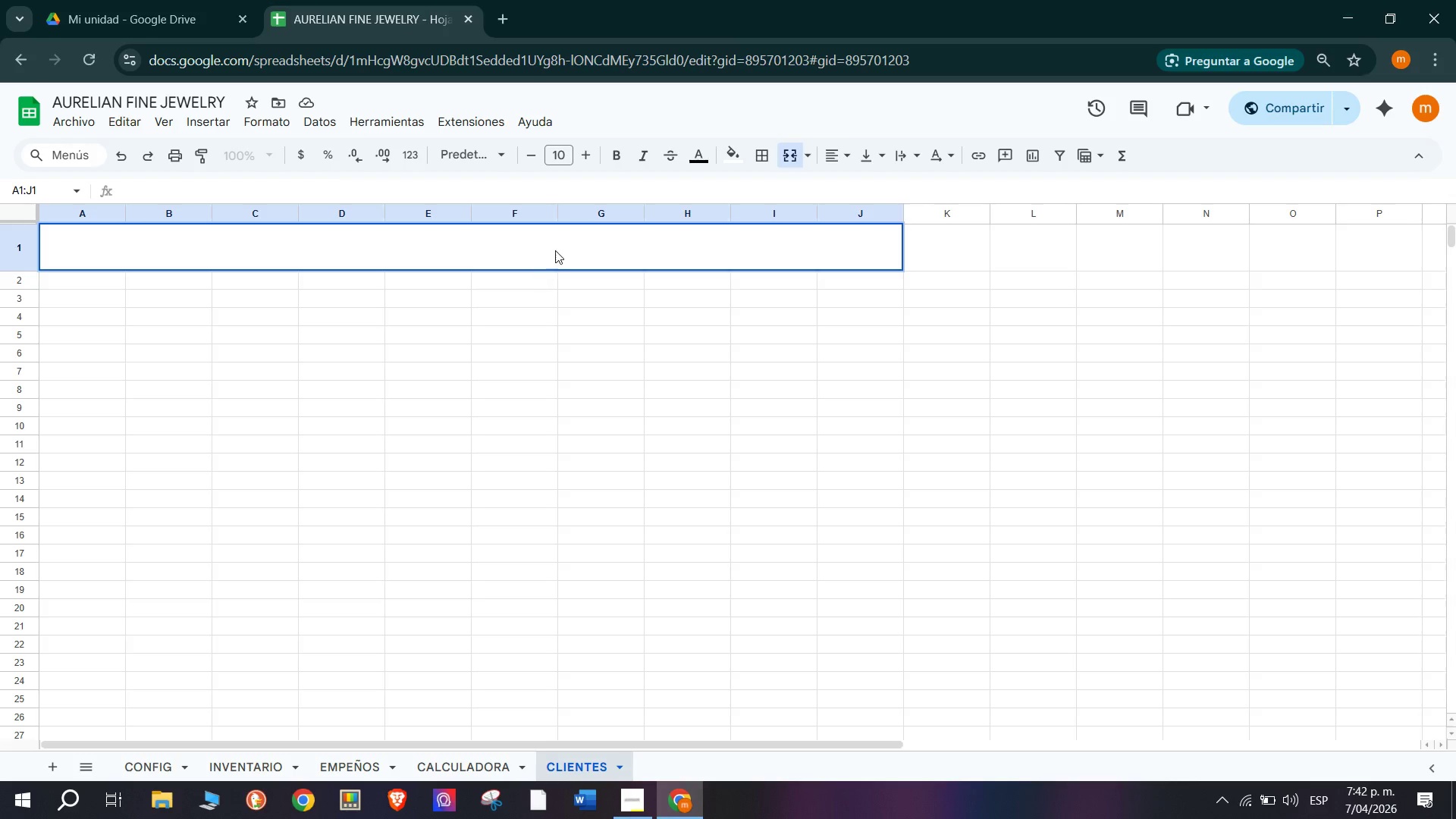 
double_click([602, 239])
 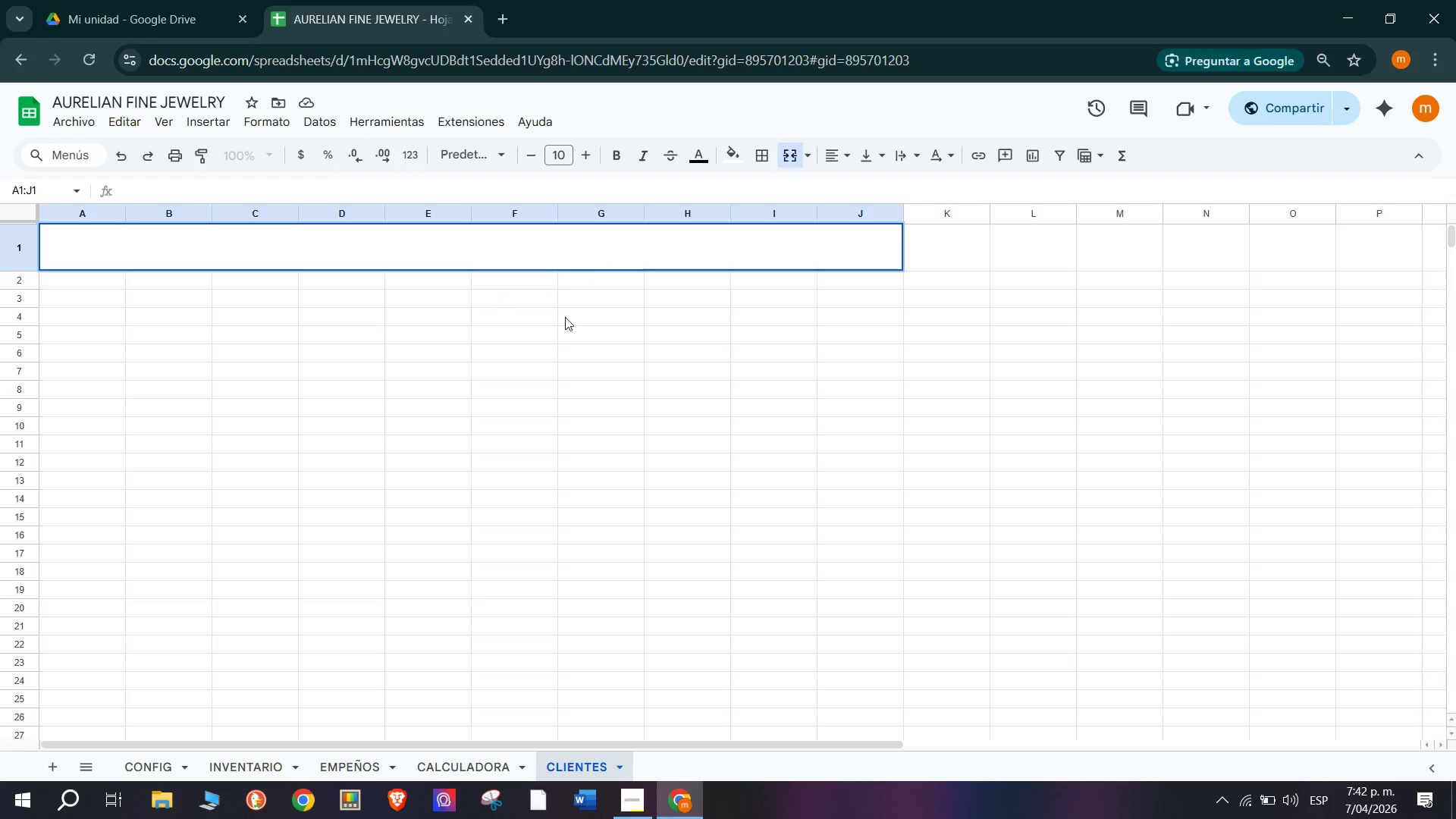 
triple_click([565, 317])
 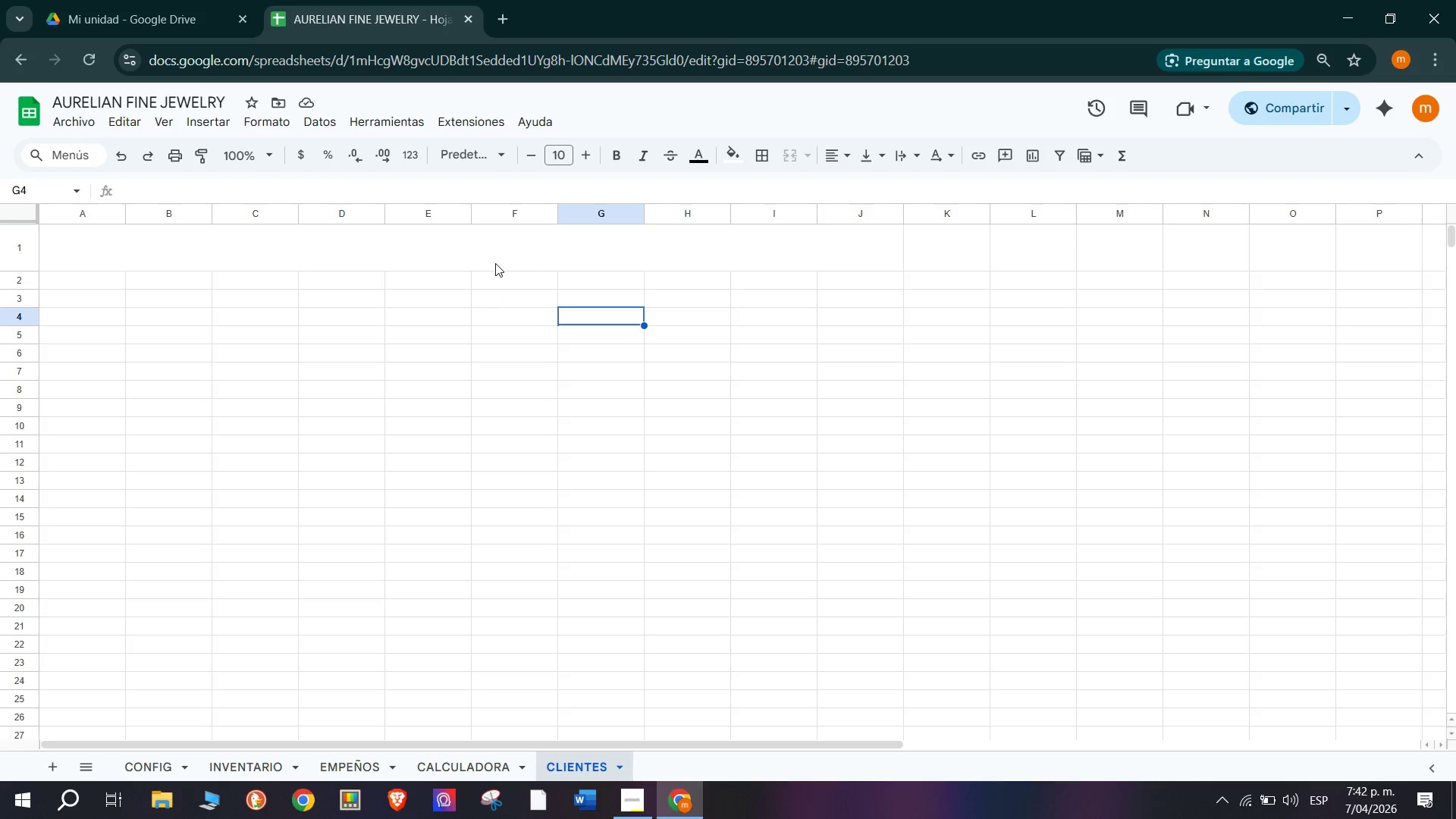 
left_click([495, 261])
 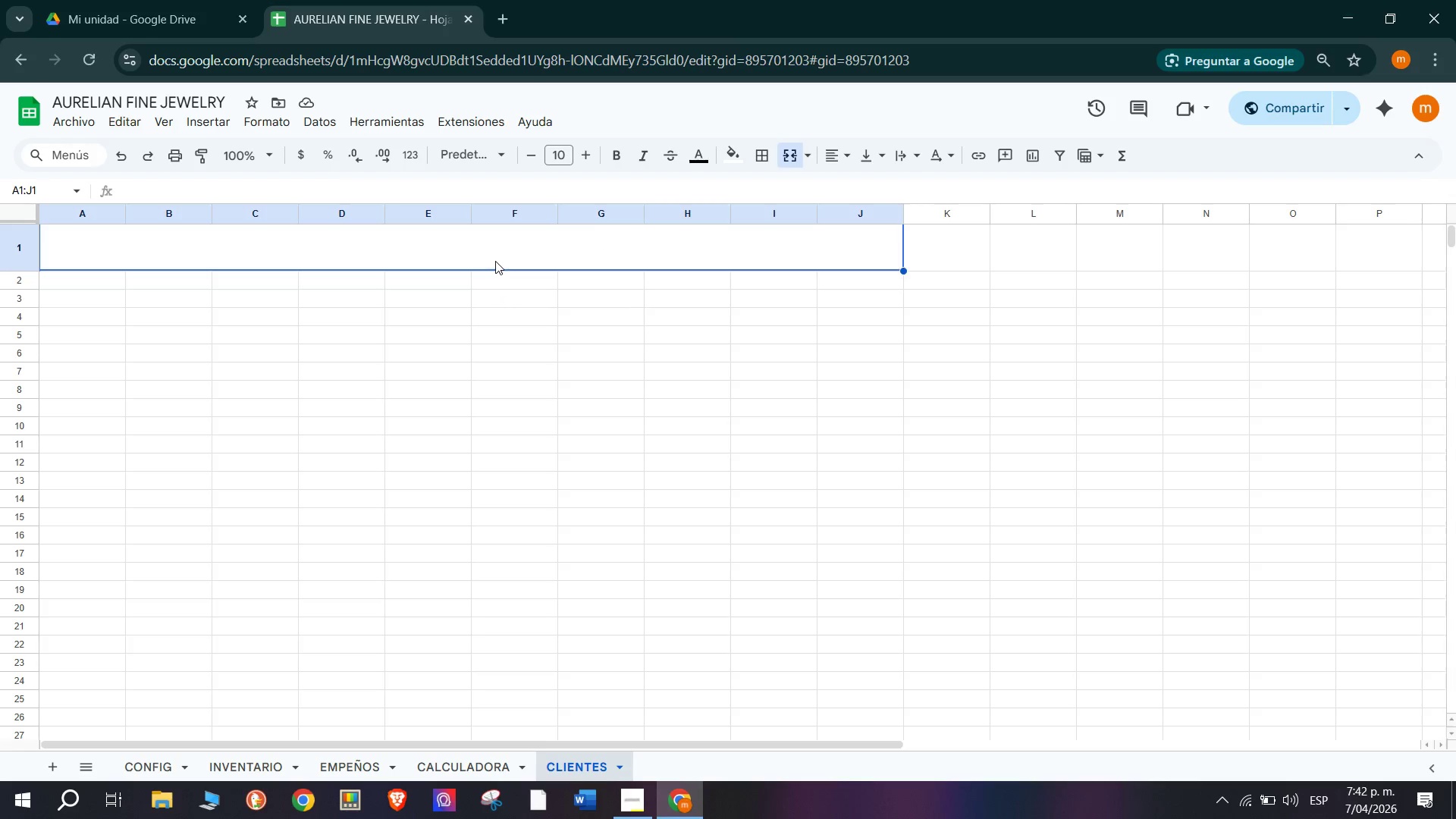 
type(PERFIL DE RIESGO DEL CLIENTE)
 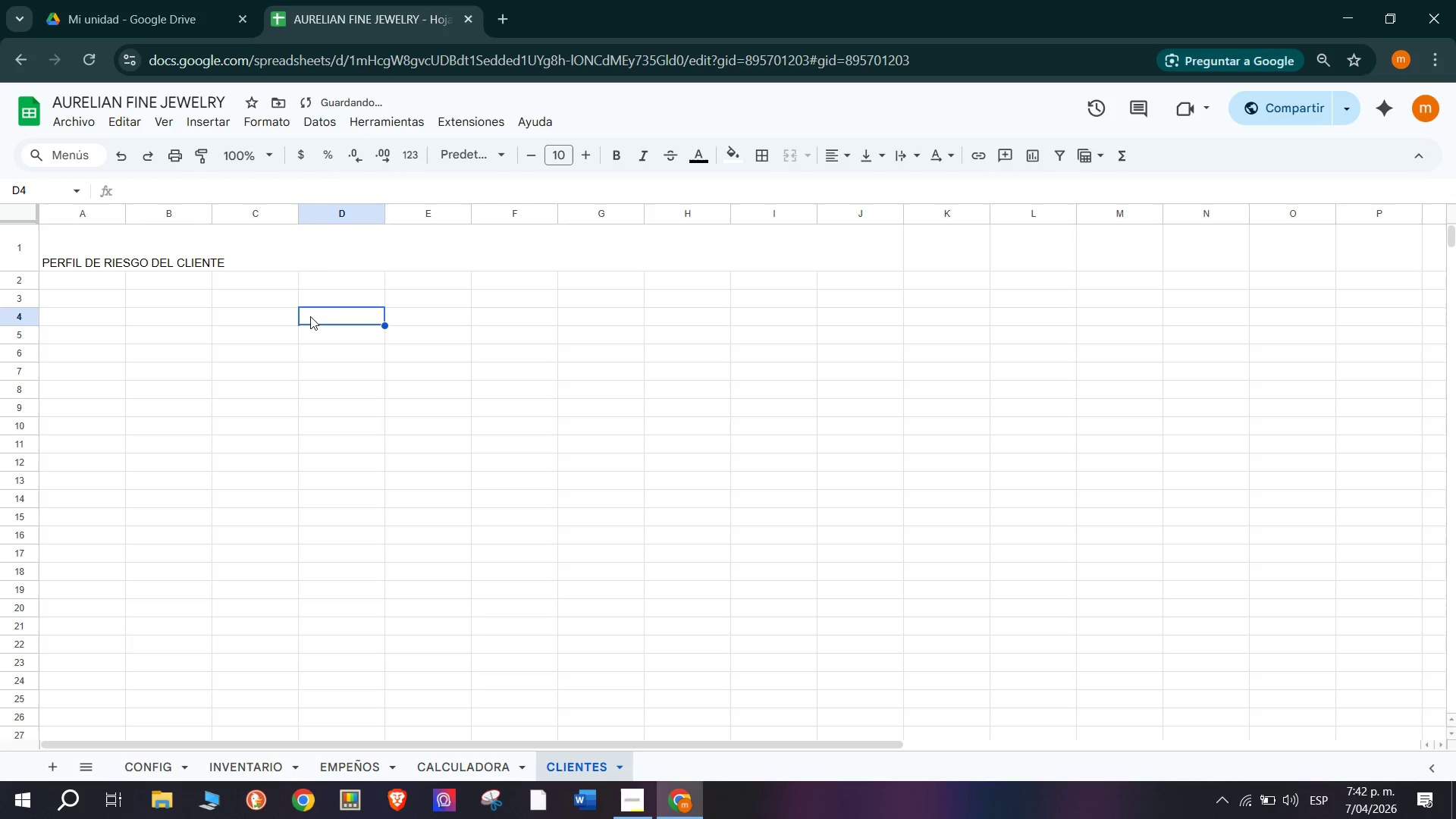 
left_click([345, 237])
 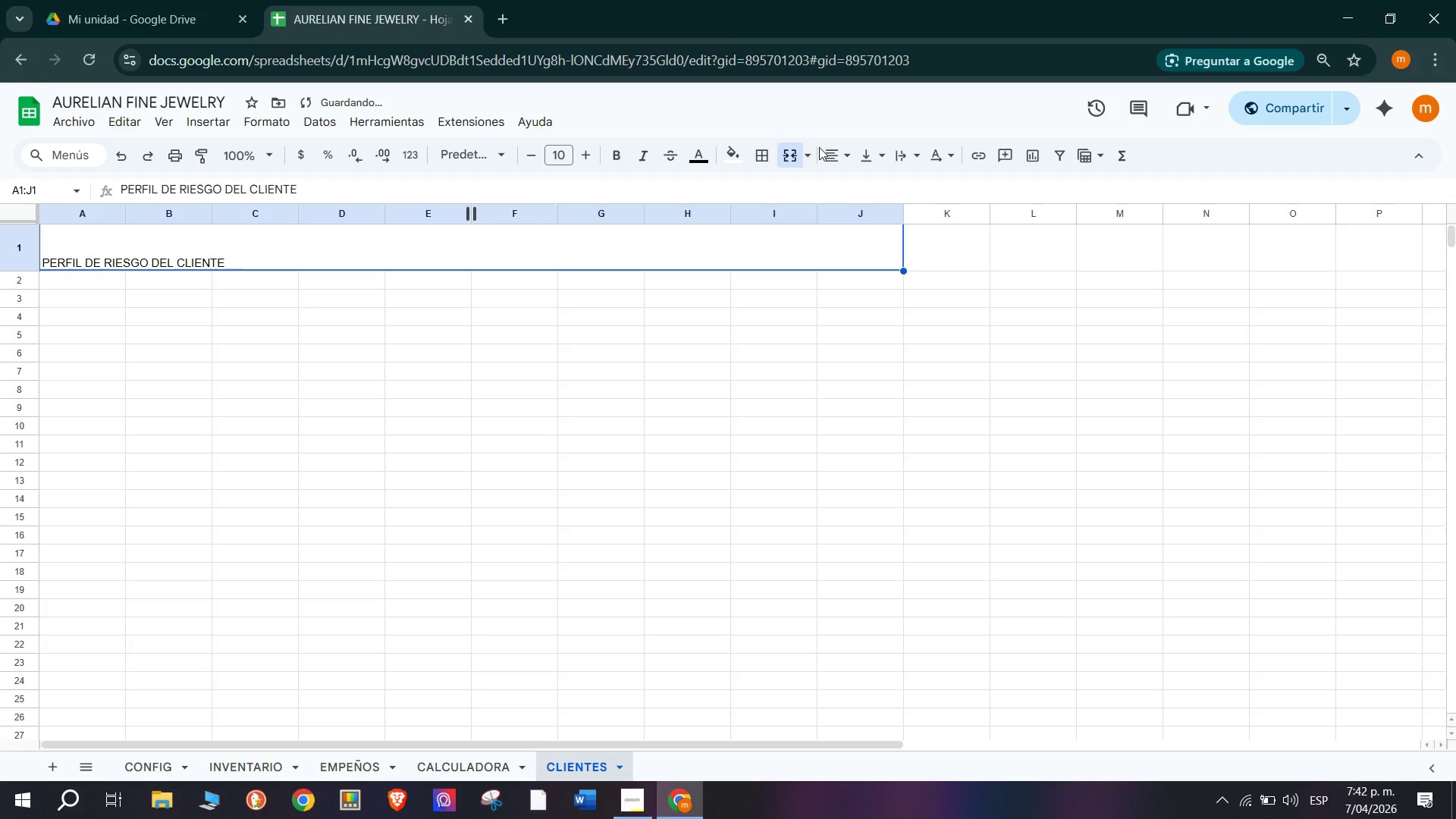 
left_click([833, 158])
 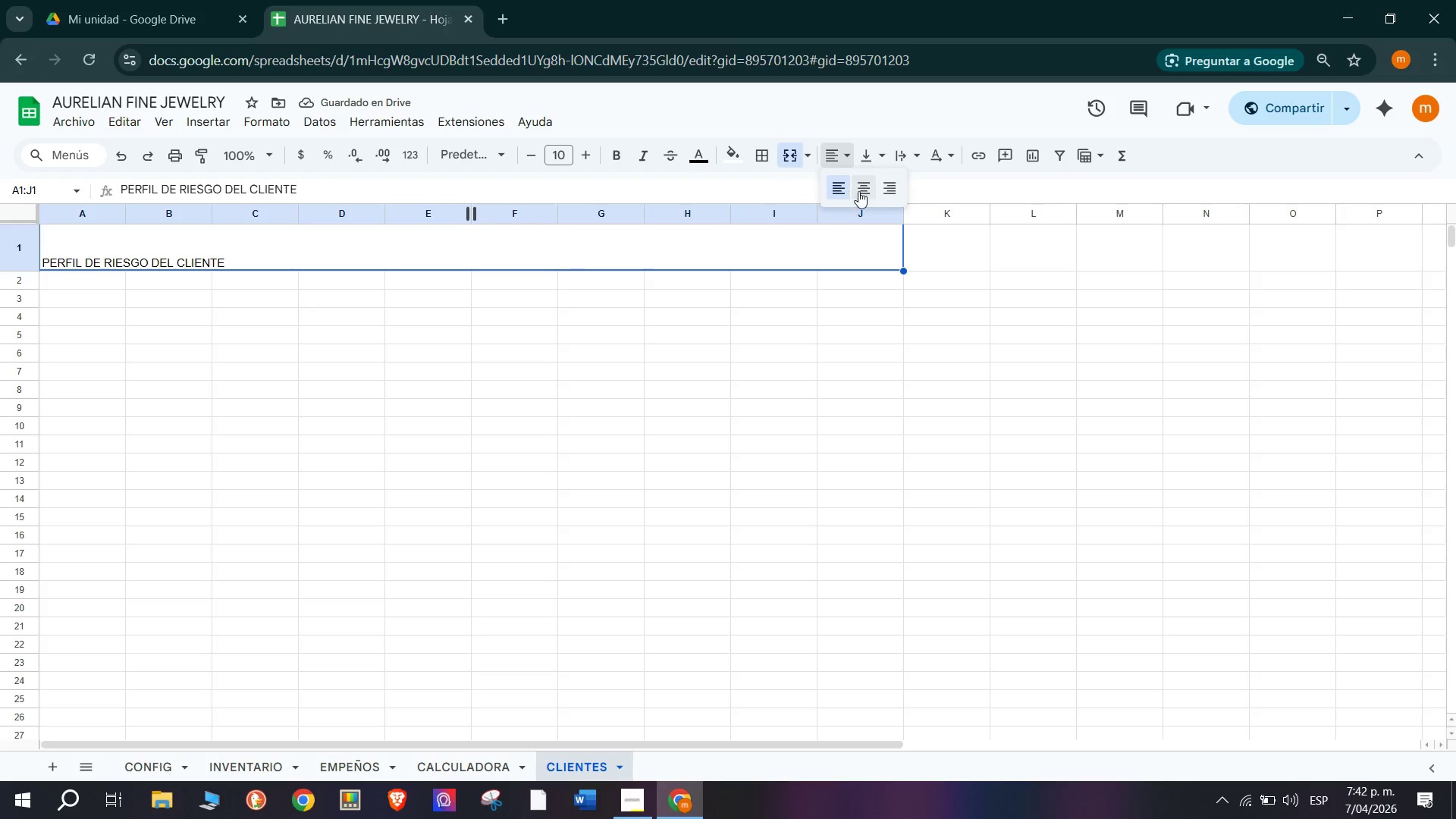 
left_click([861, 190])
 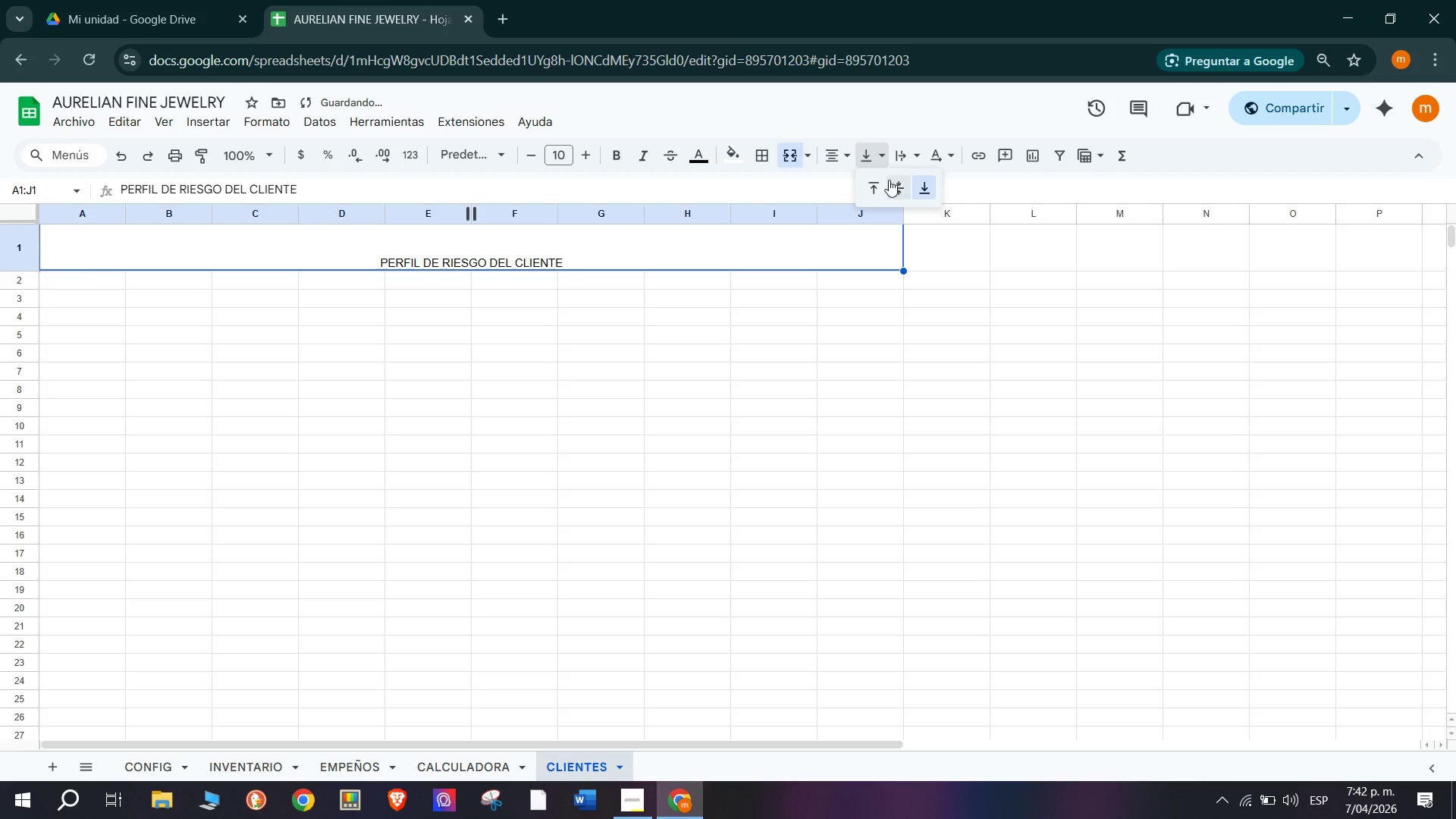 
left_click([892, 183])
 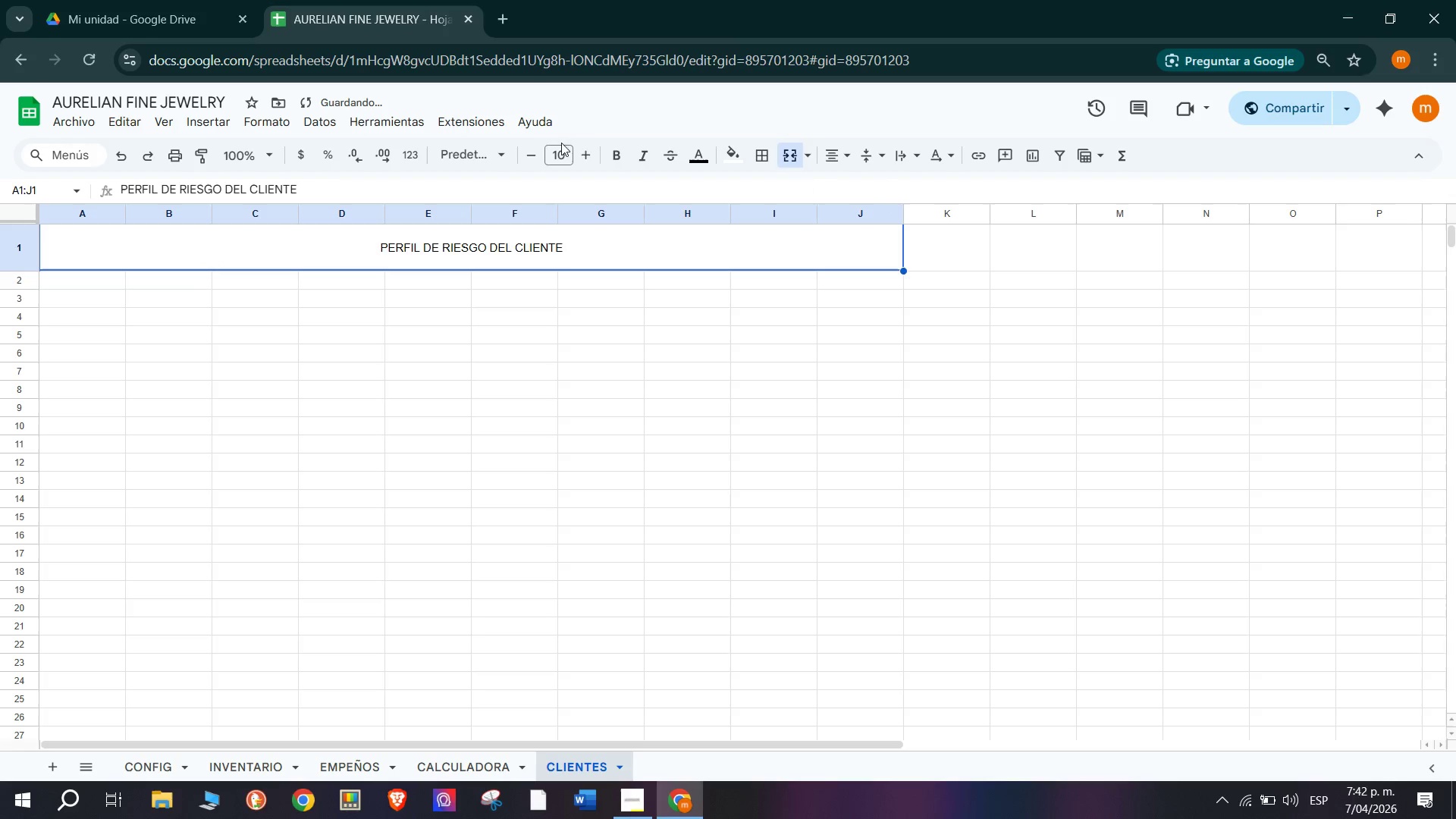 
double_click([585, 158])
 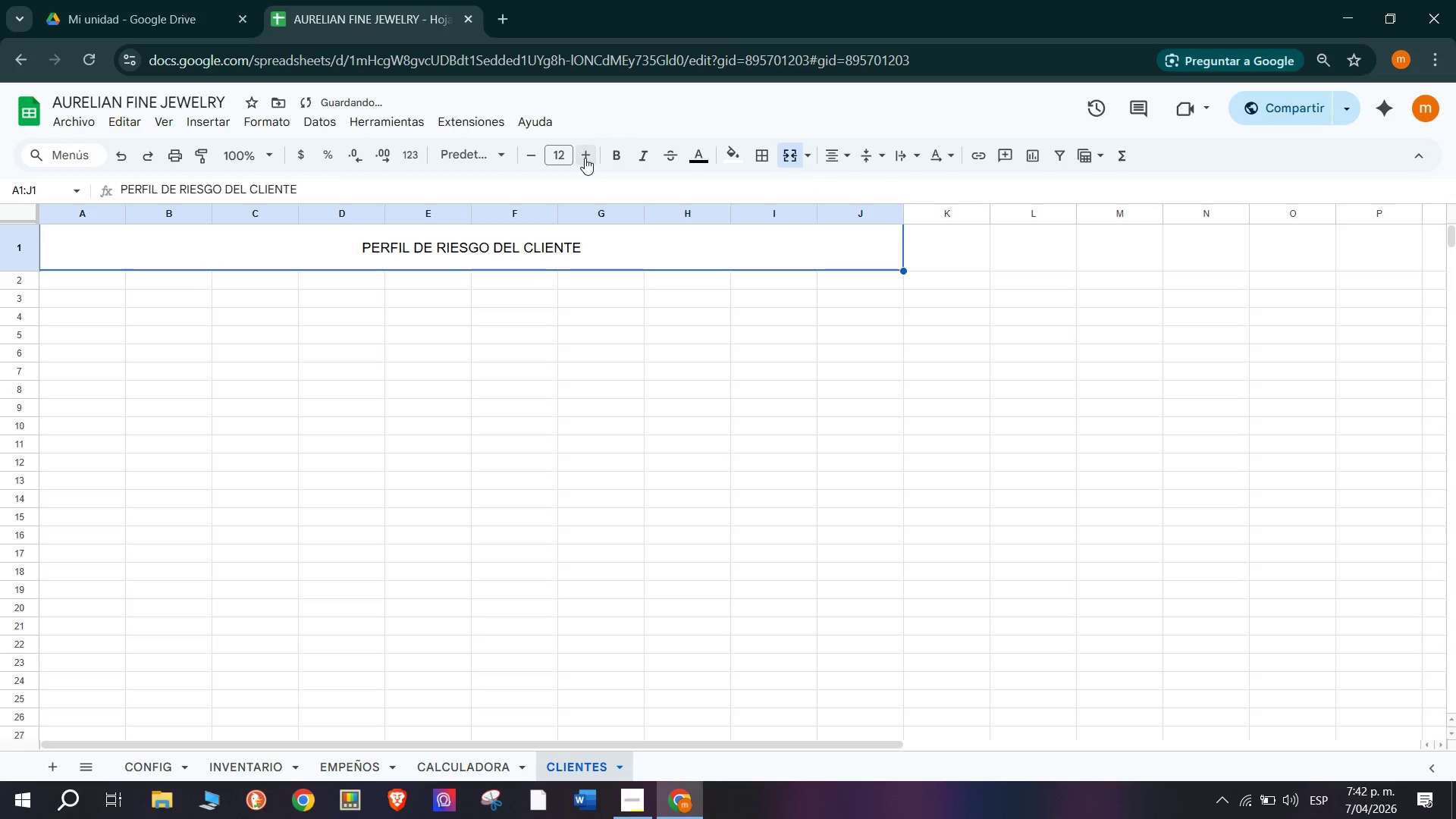 
triple_click([585, 158])
 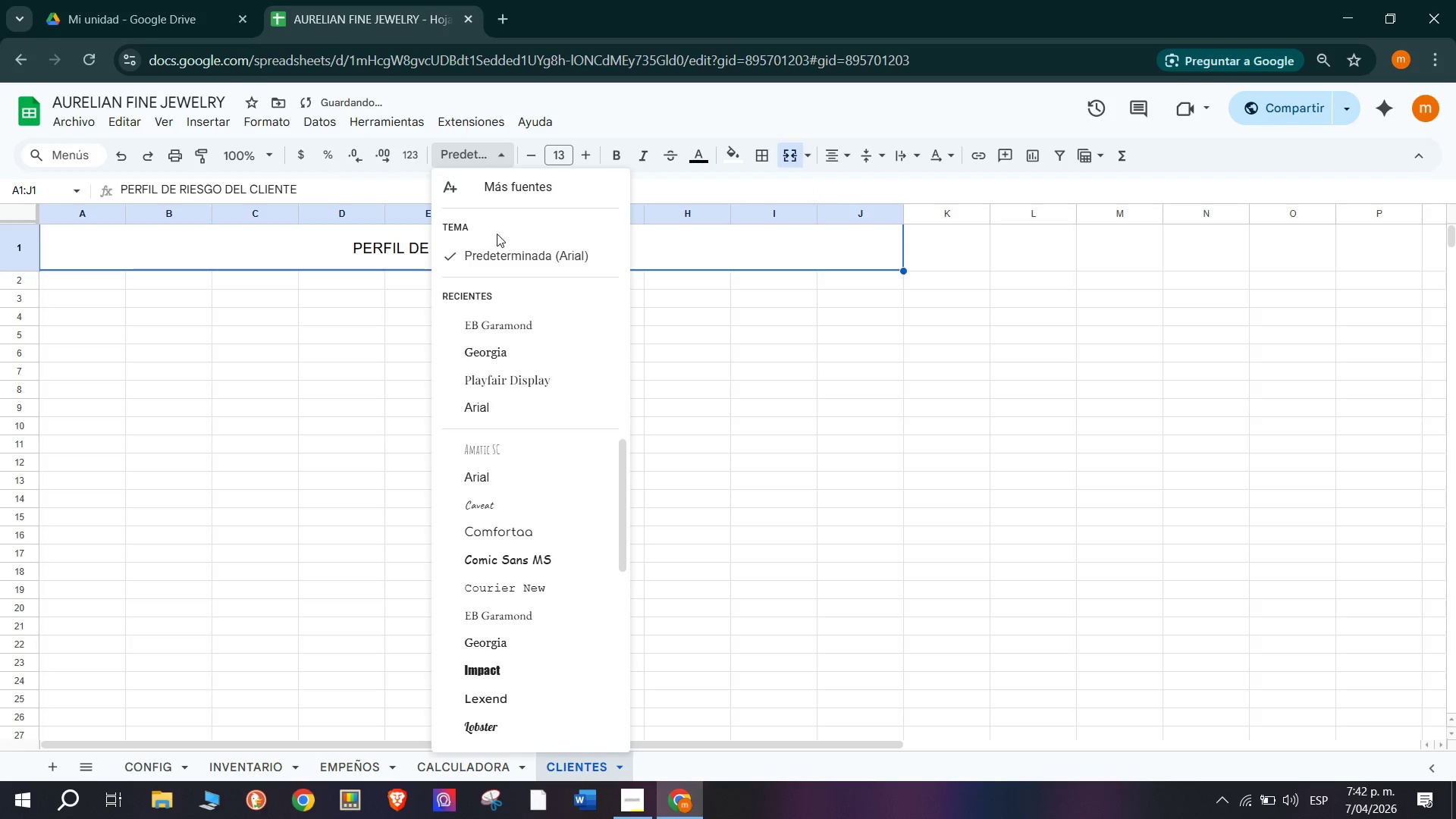 
left_click([509, 330])
 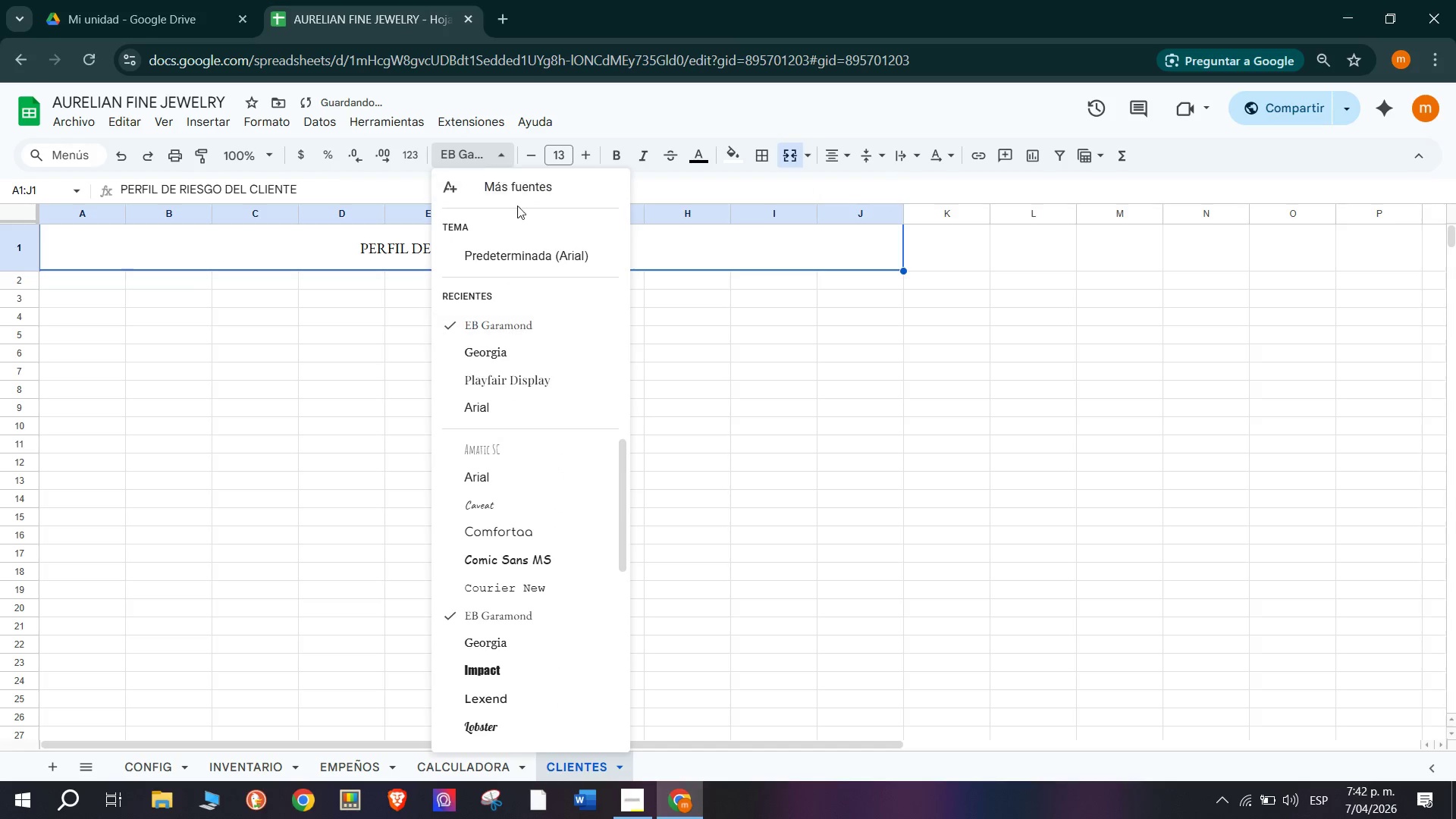 
left_click([507, 343])
 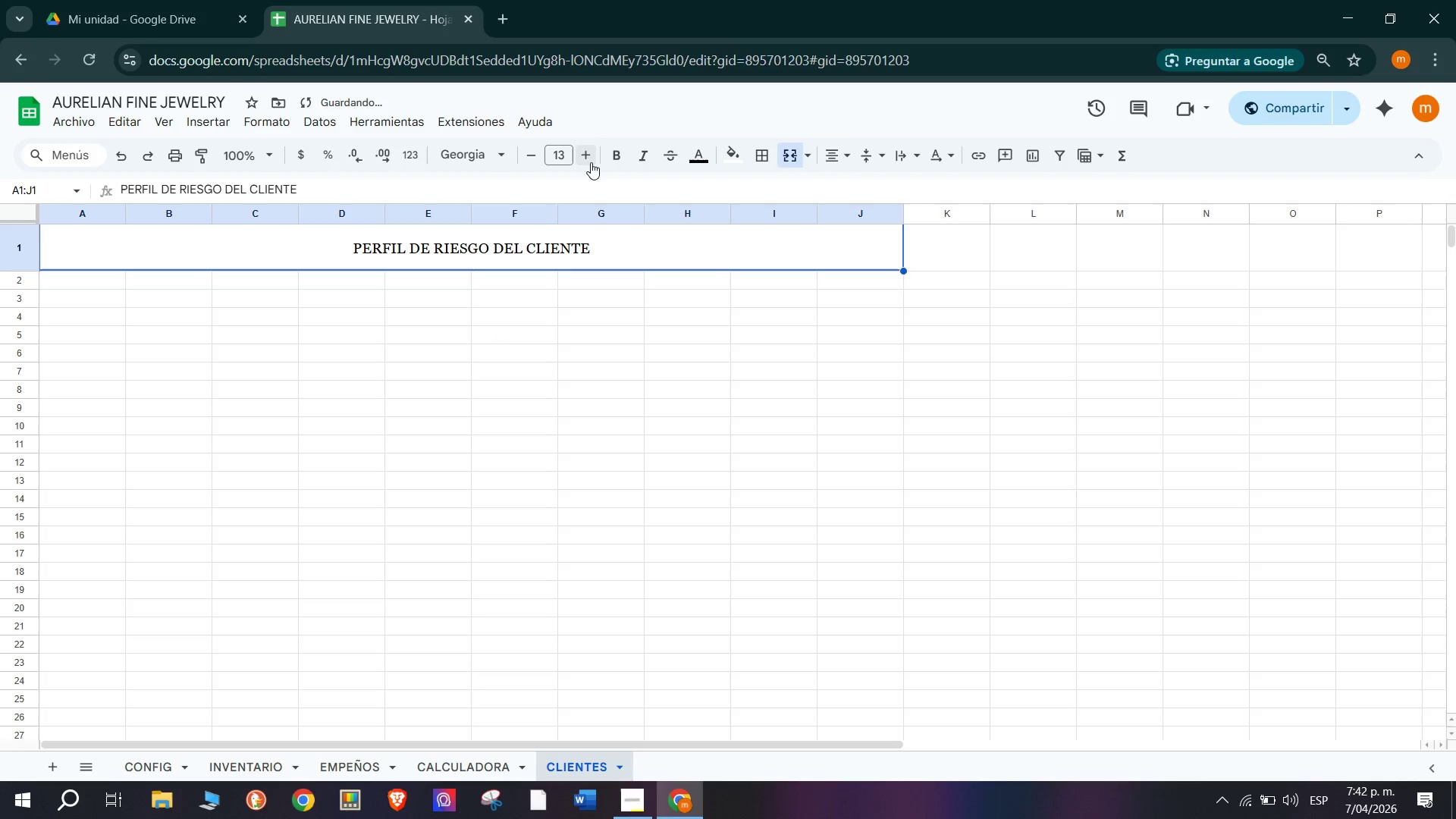 
double_click([591, 160])
 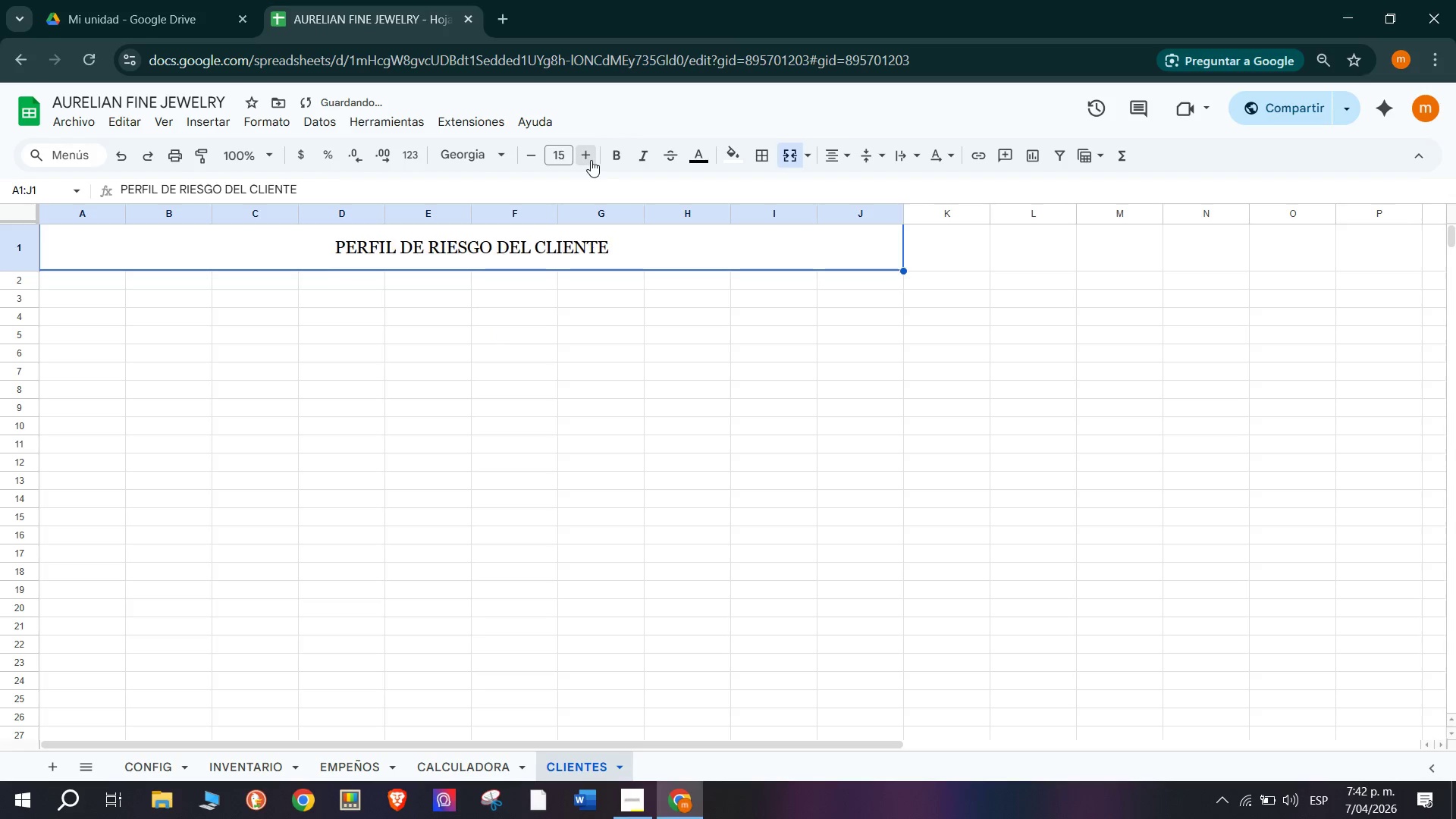 
triple_click([591, 160])
 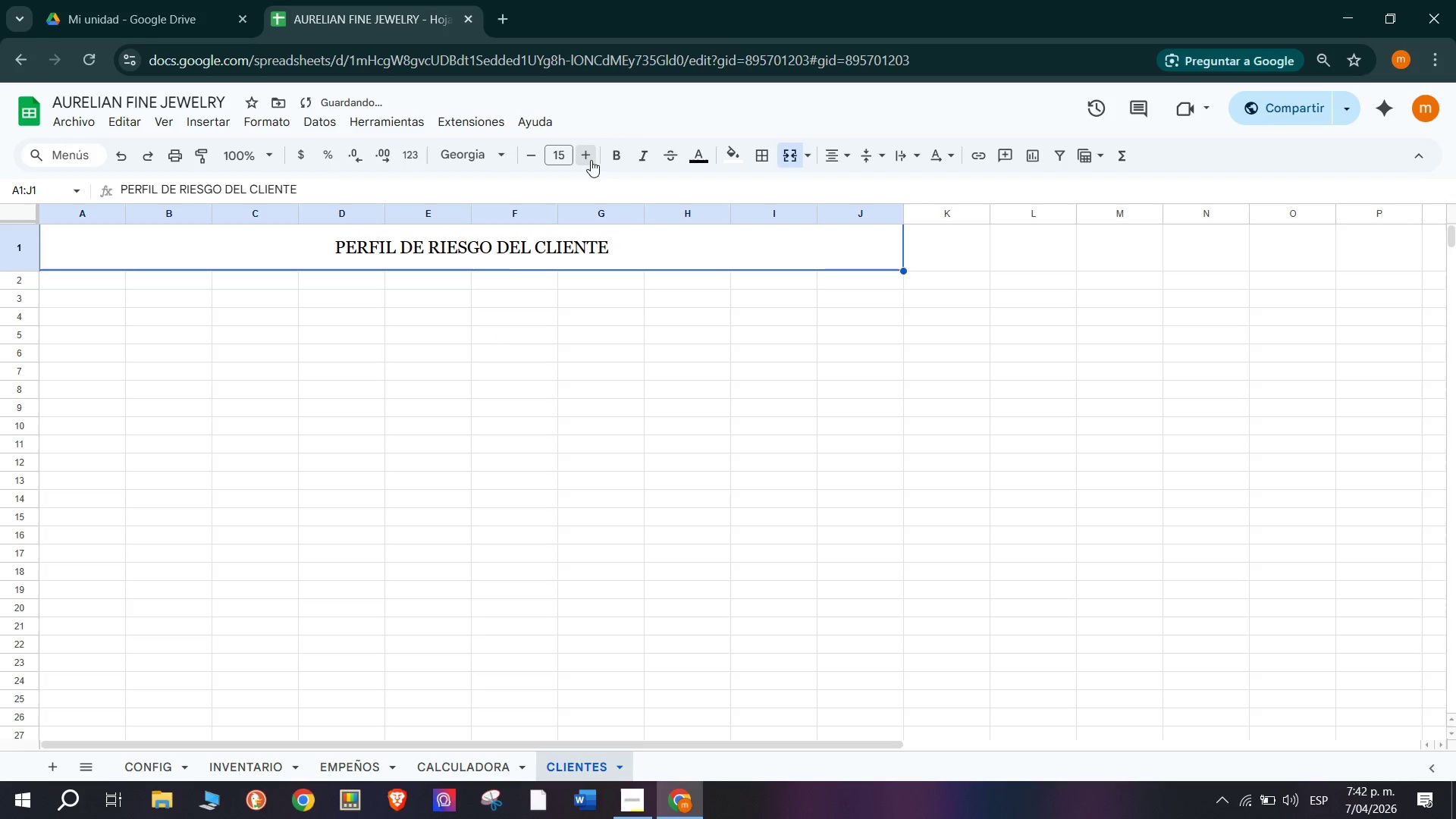 
triple_click([591, 160])
 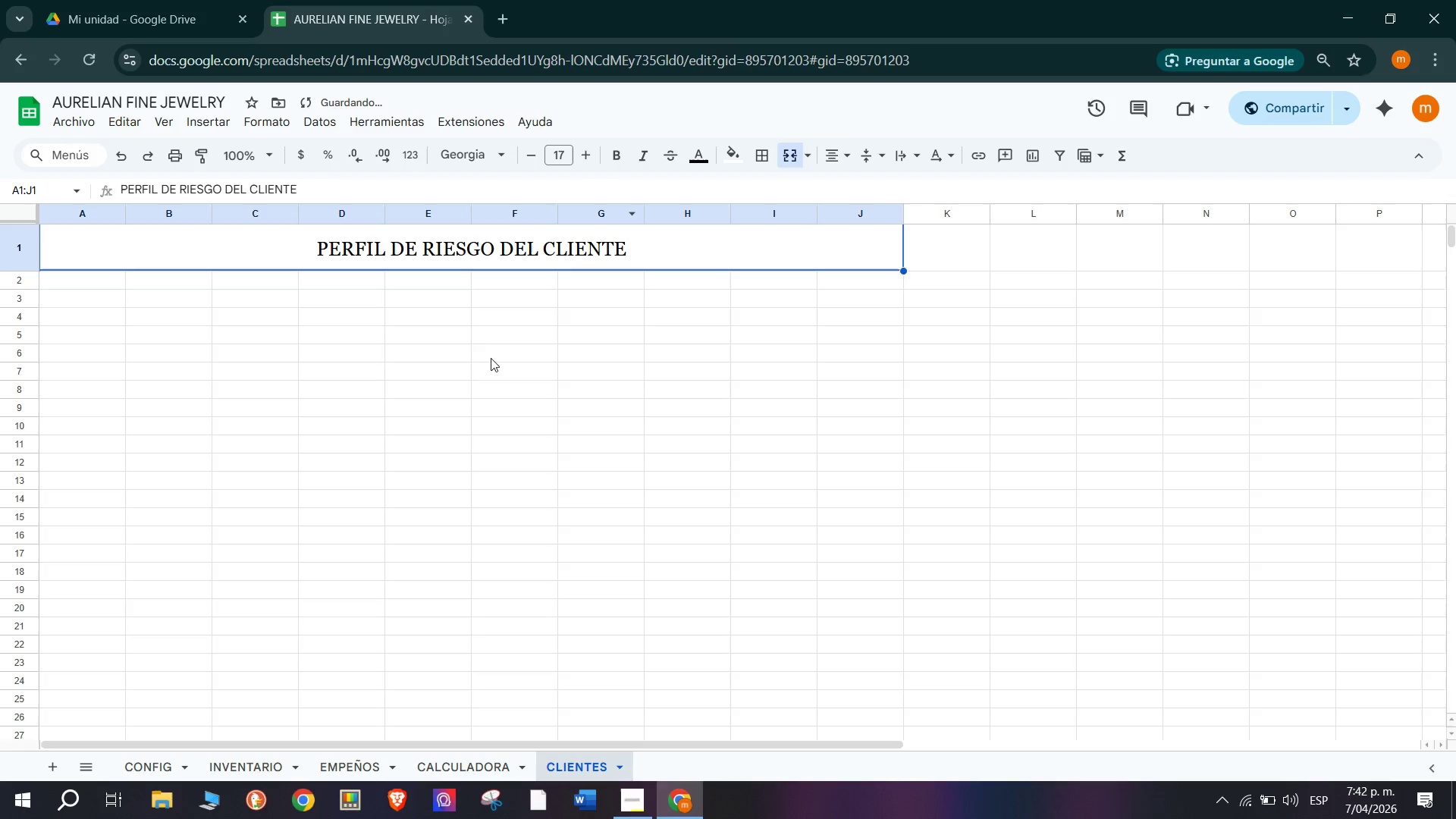 
left_click([388, 307])
 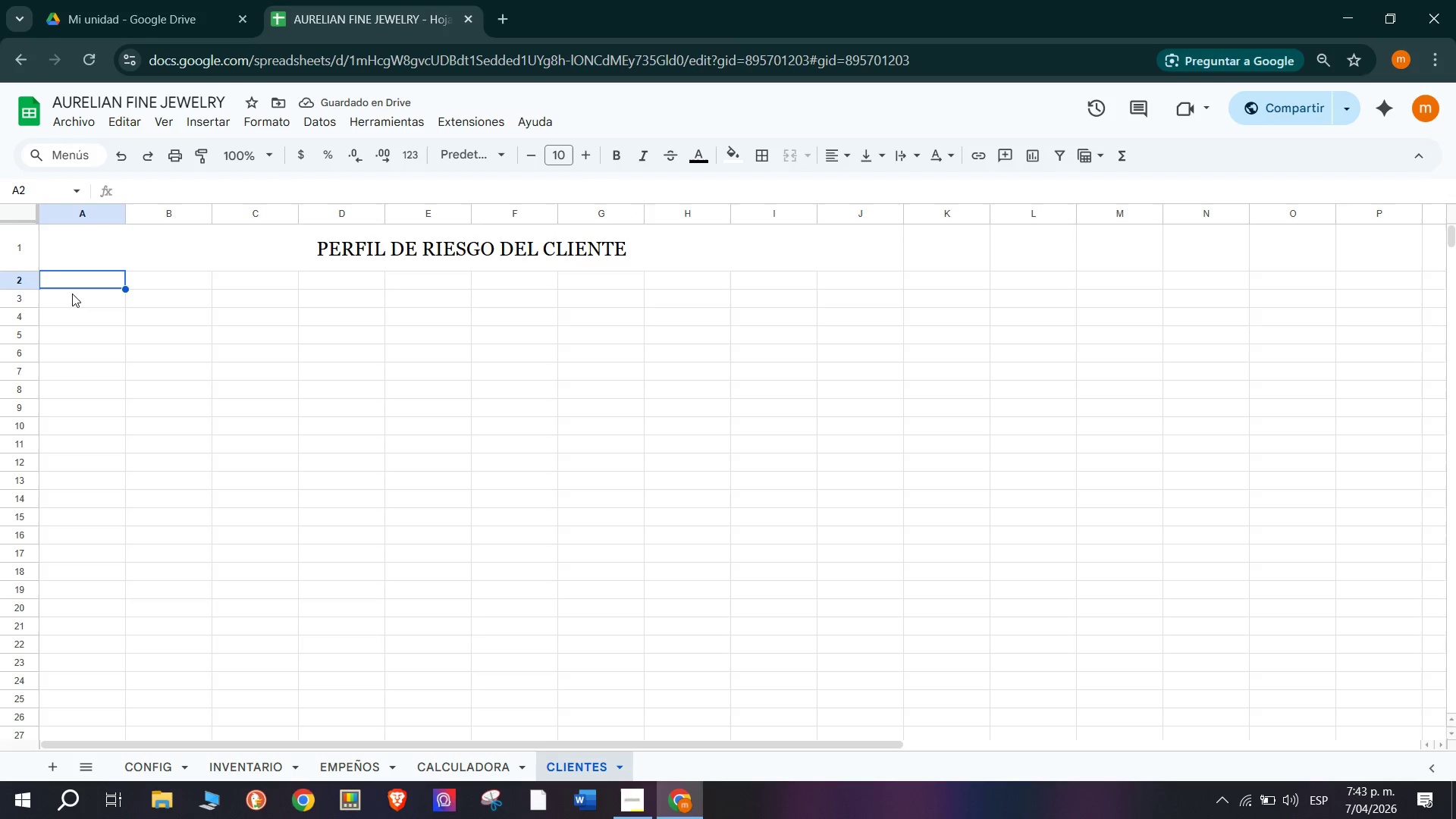 
left_click([75, 301])
 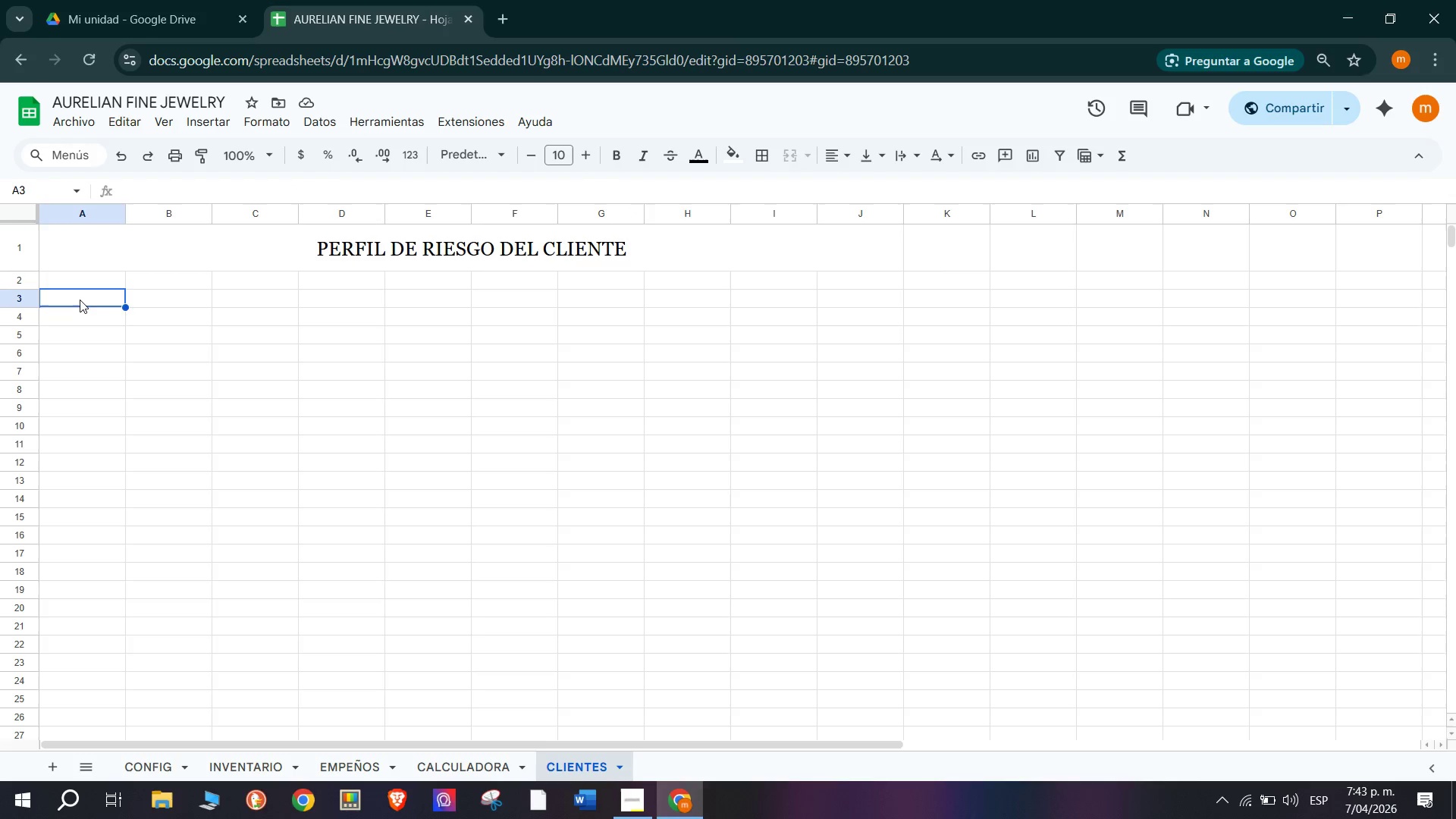 
type(ID CLIENTE)
 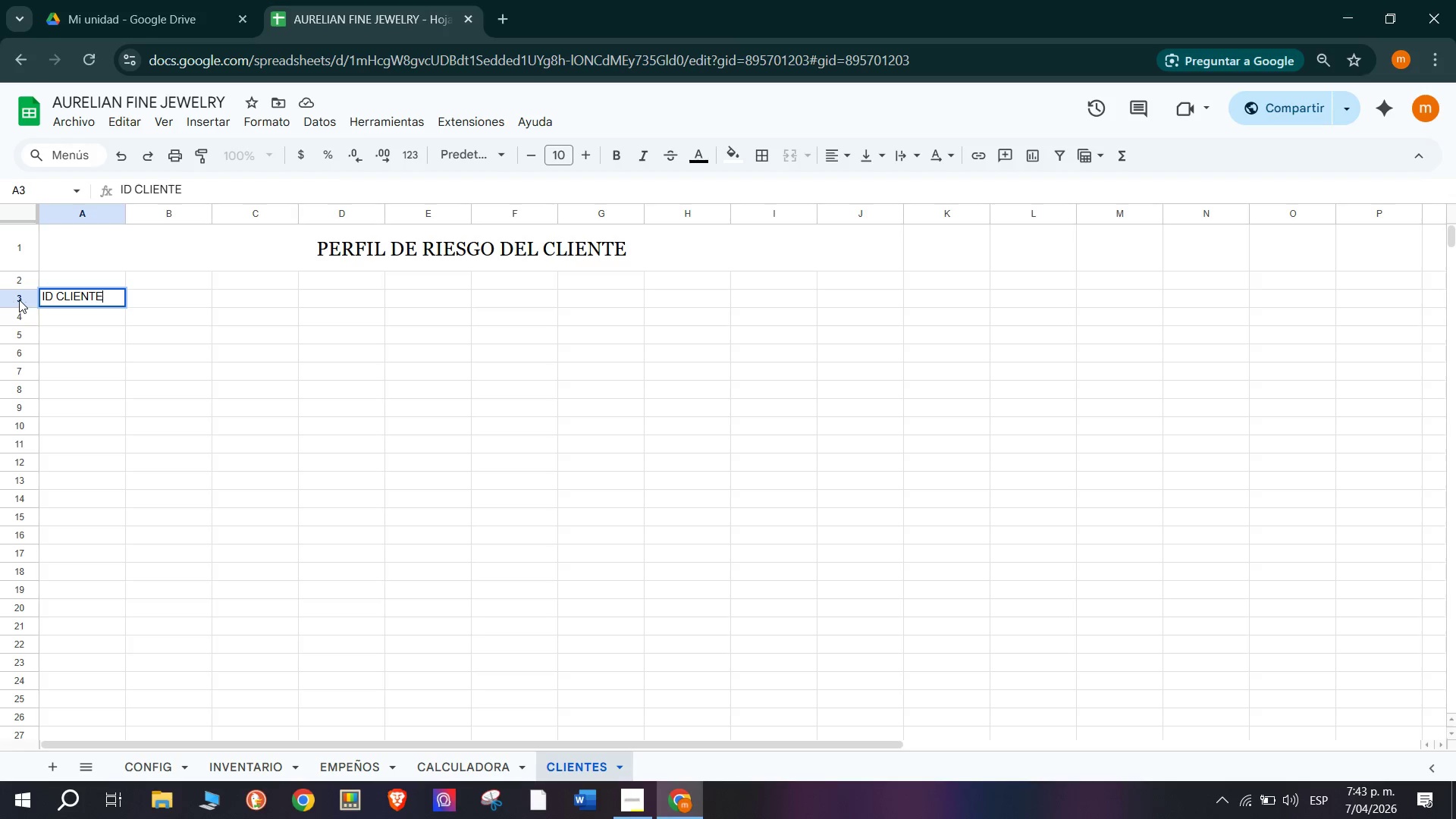 
left_click_drag(start_coordinate=[20, 306], to_coordinate=[35, 334])
 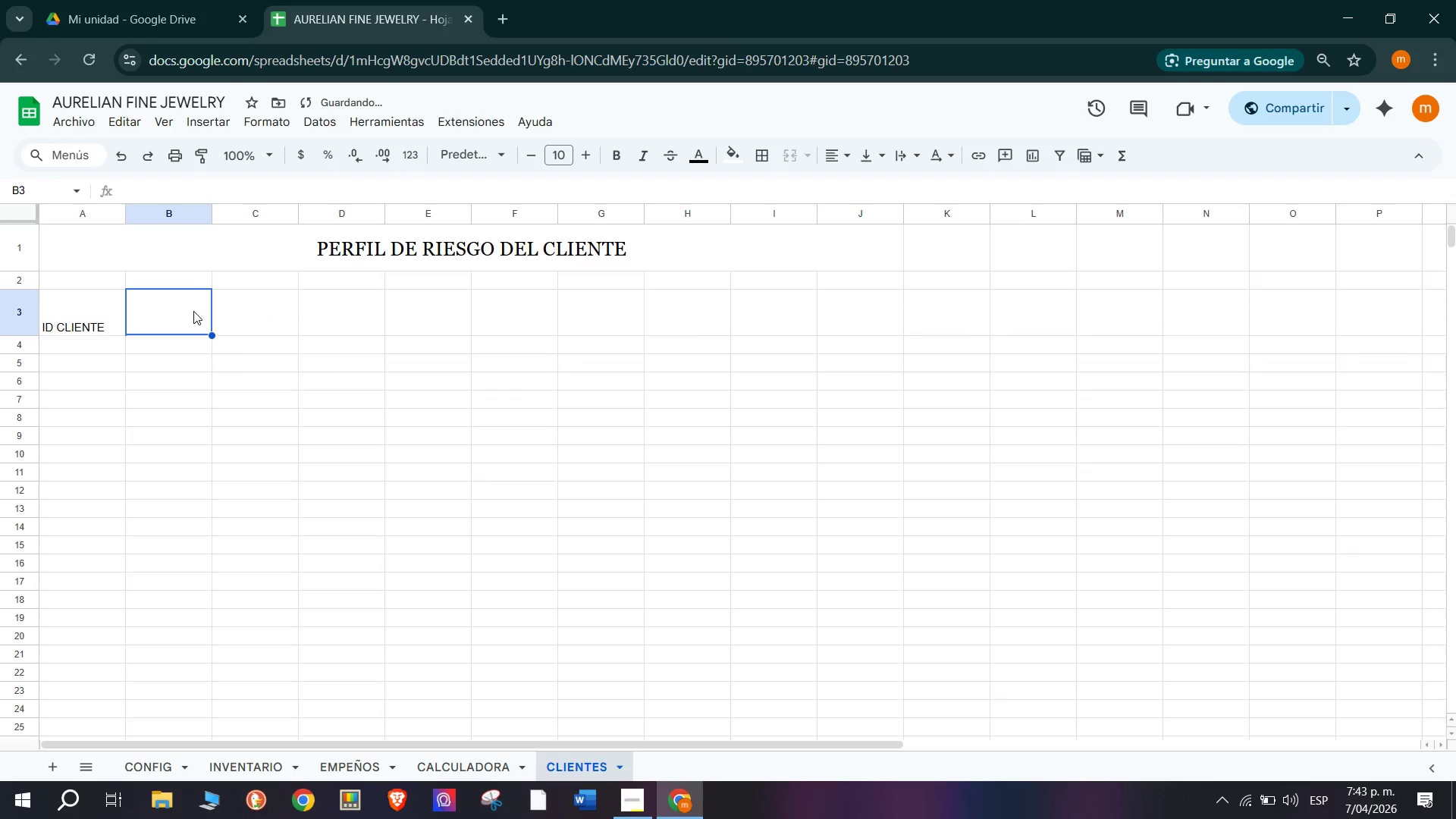 
type(BOMB)
key(Backspace)
key(Backspace)
key(Backspace)
key(Backspace)
type(NOMBRE COMPLETO)
 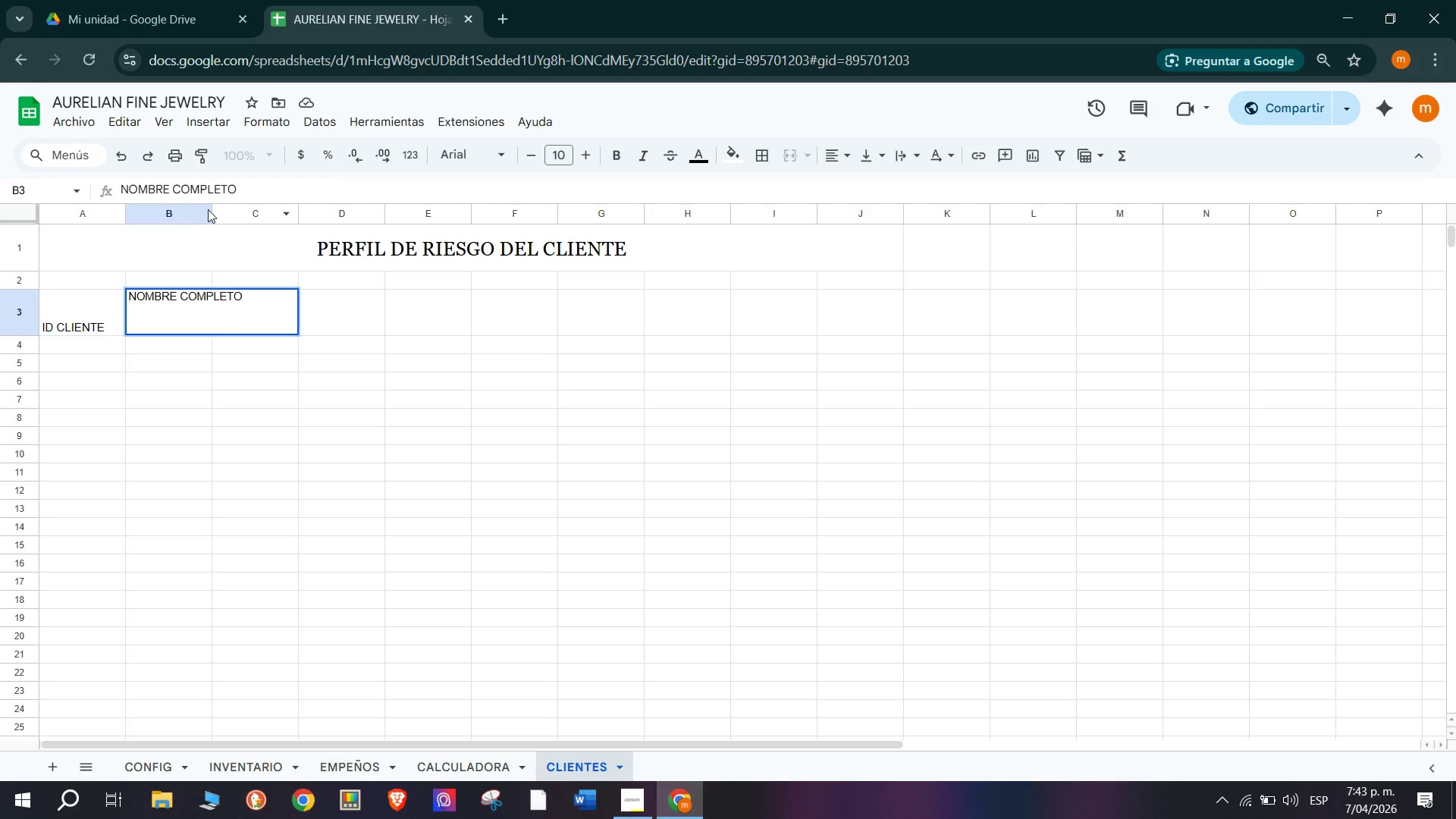 
left_click_drag(start_coordinate=[210, 209], to_coordinate=[259, 215])
 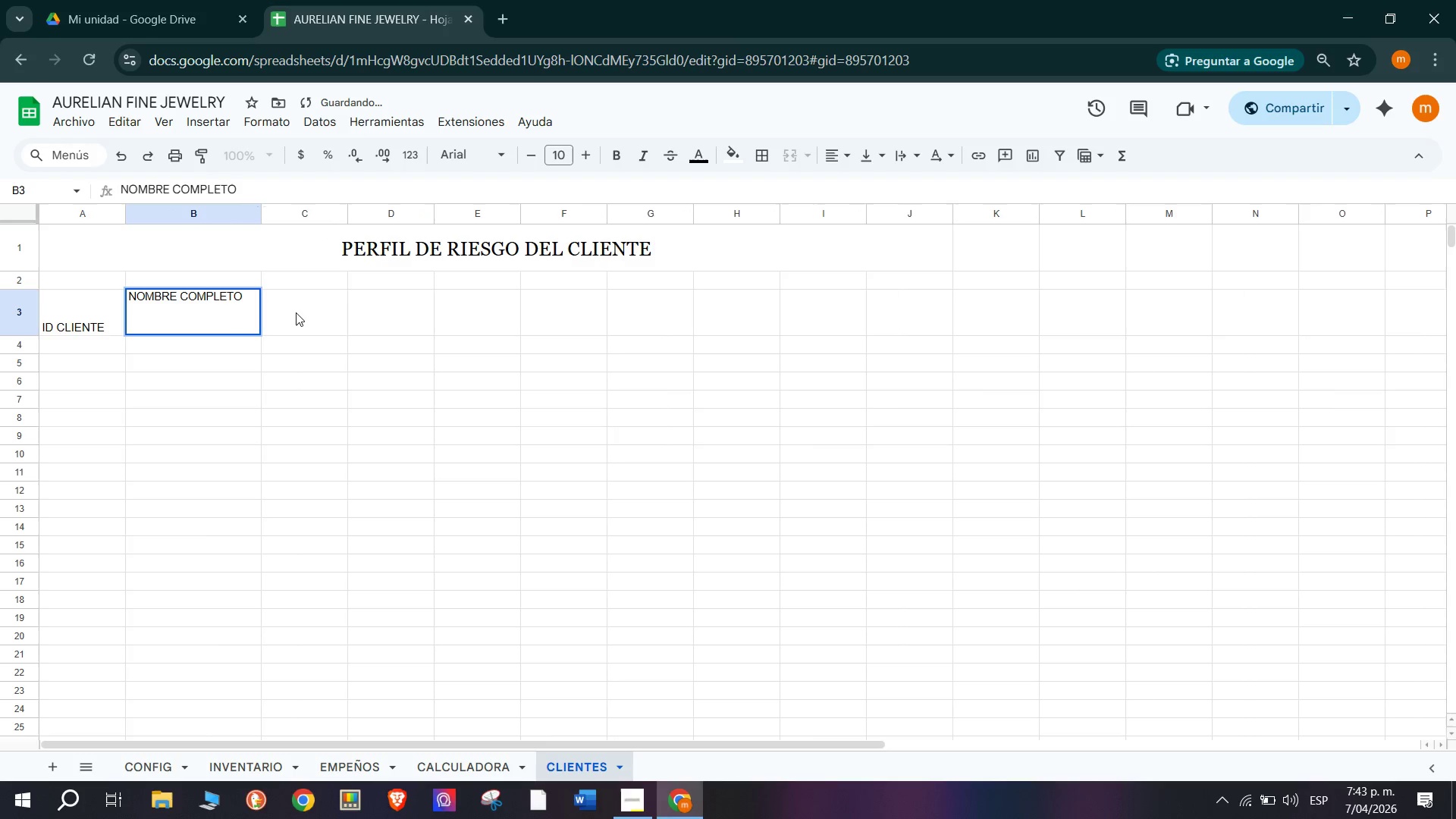 
left_click([296, 312])
 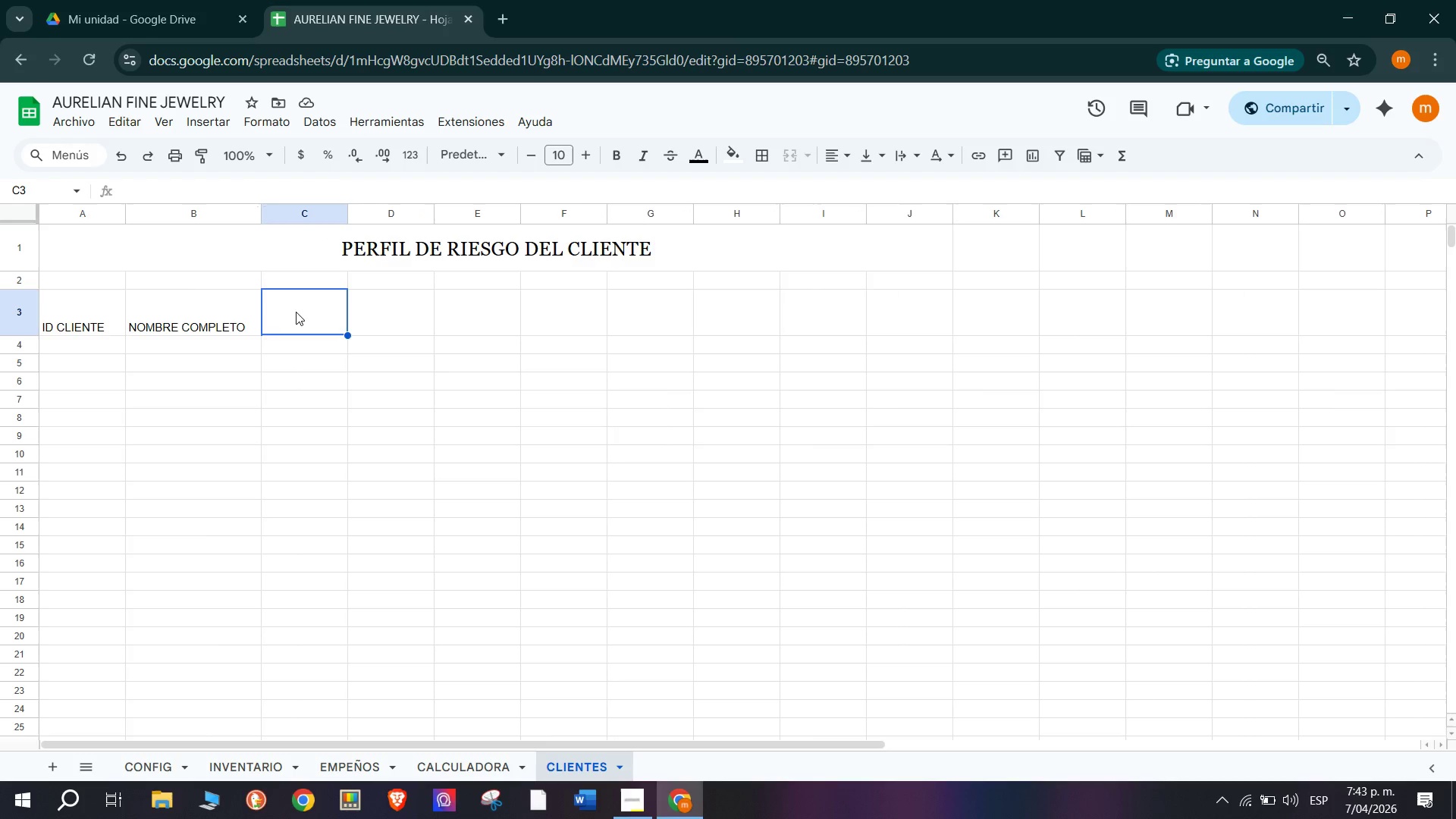 
wait(7.3)
 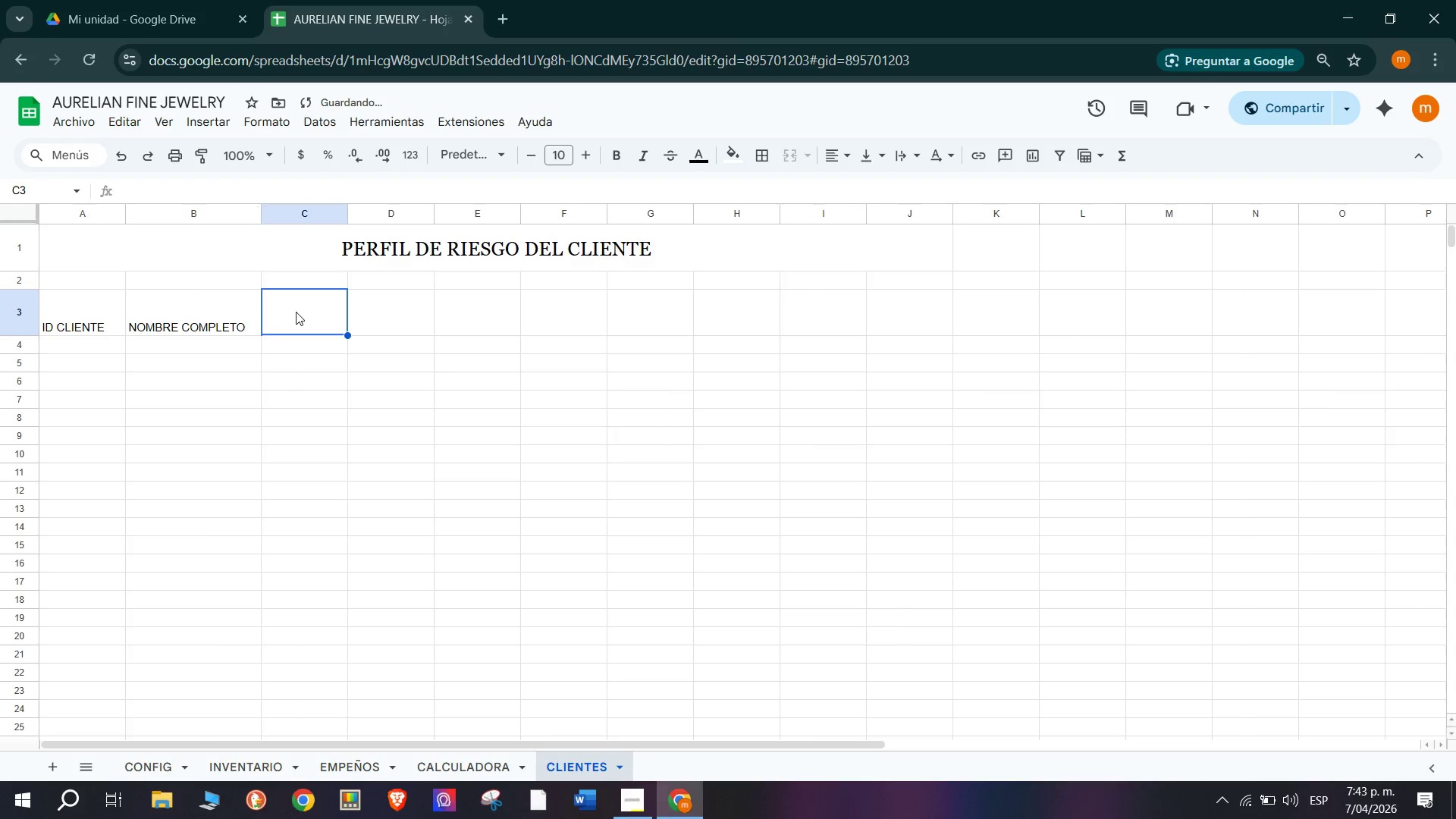 
type(CEDULA&DOC)
 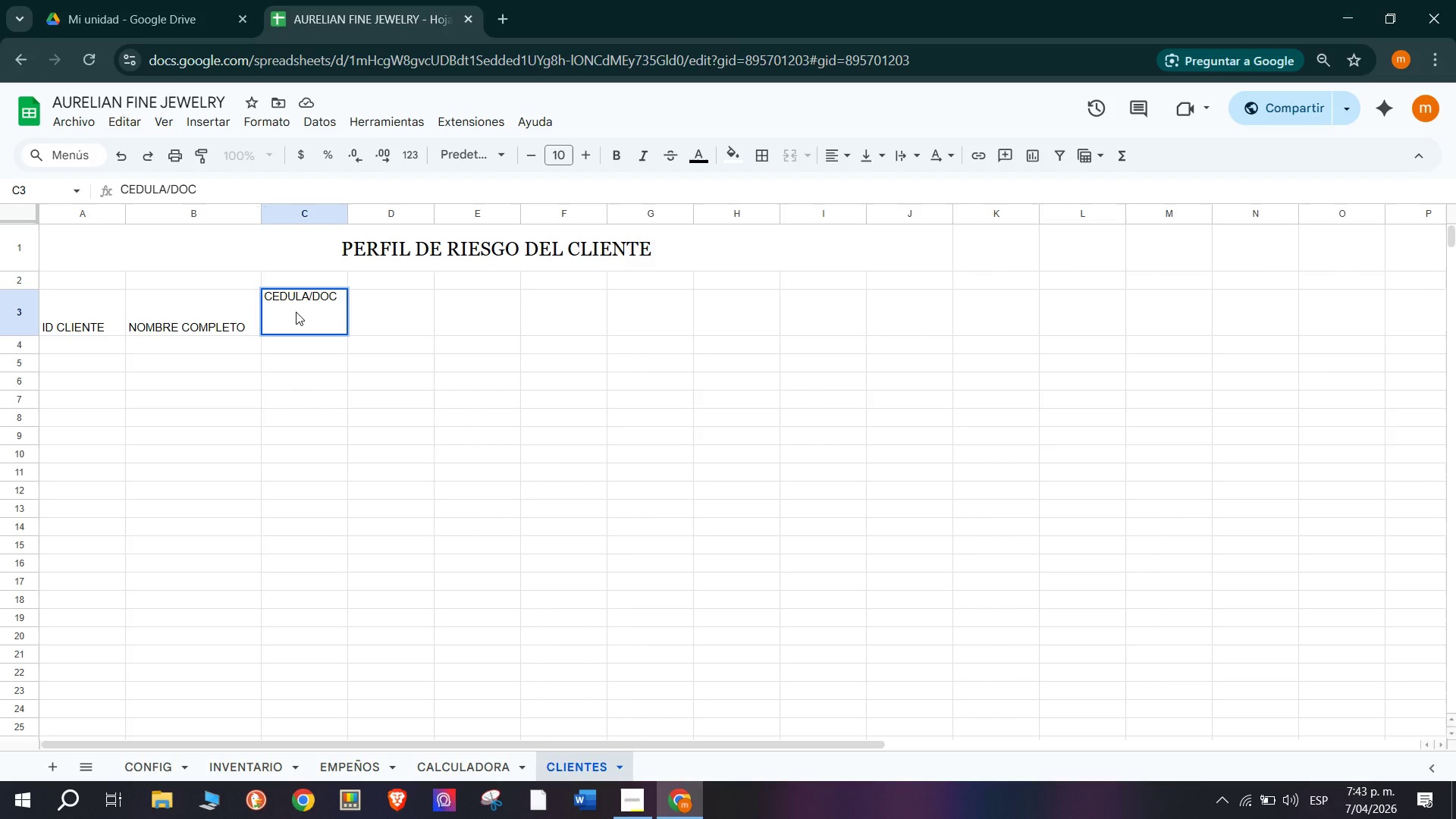 
left_click([387, 304])
 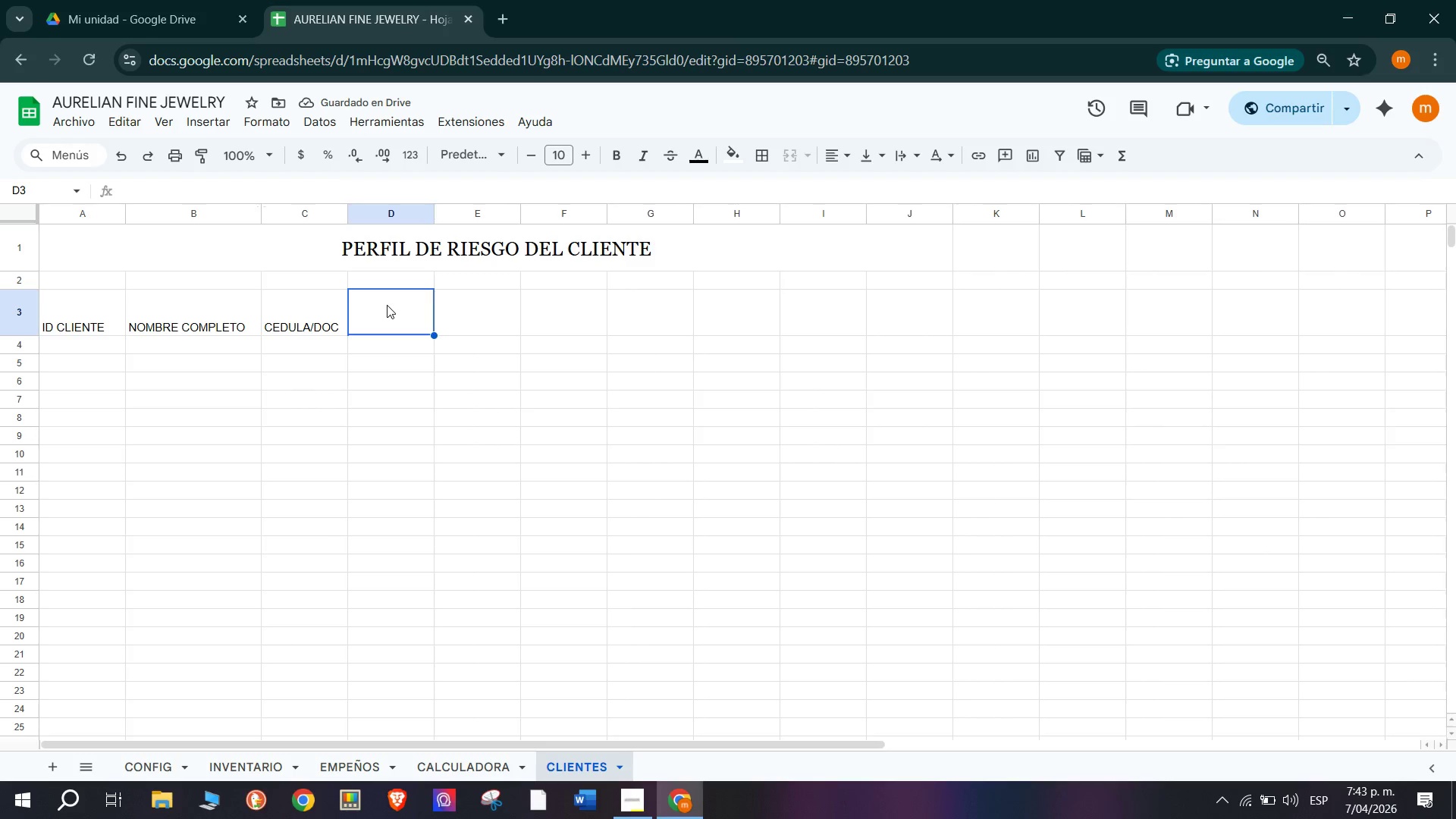 
type(PRESTAMOS)
 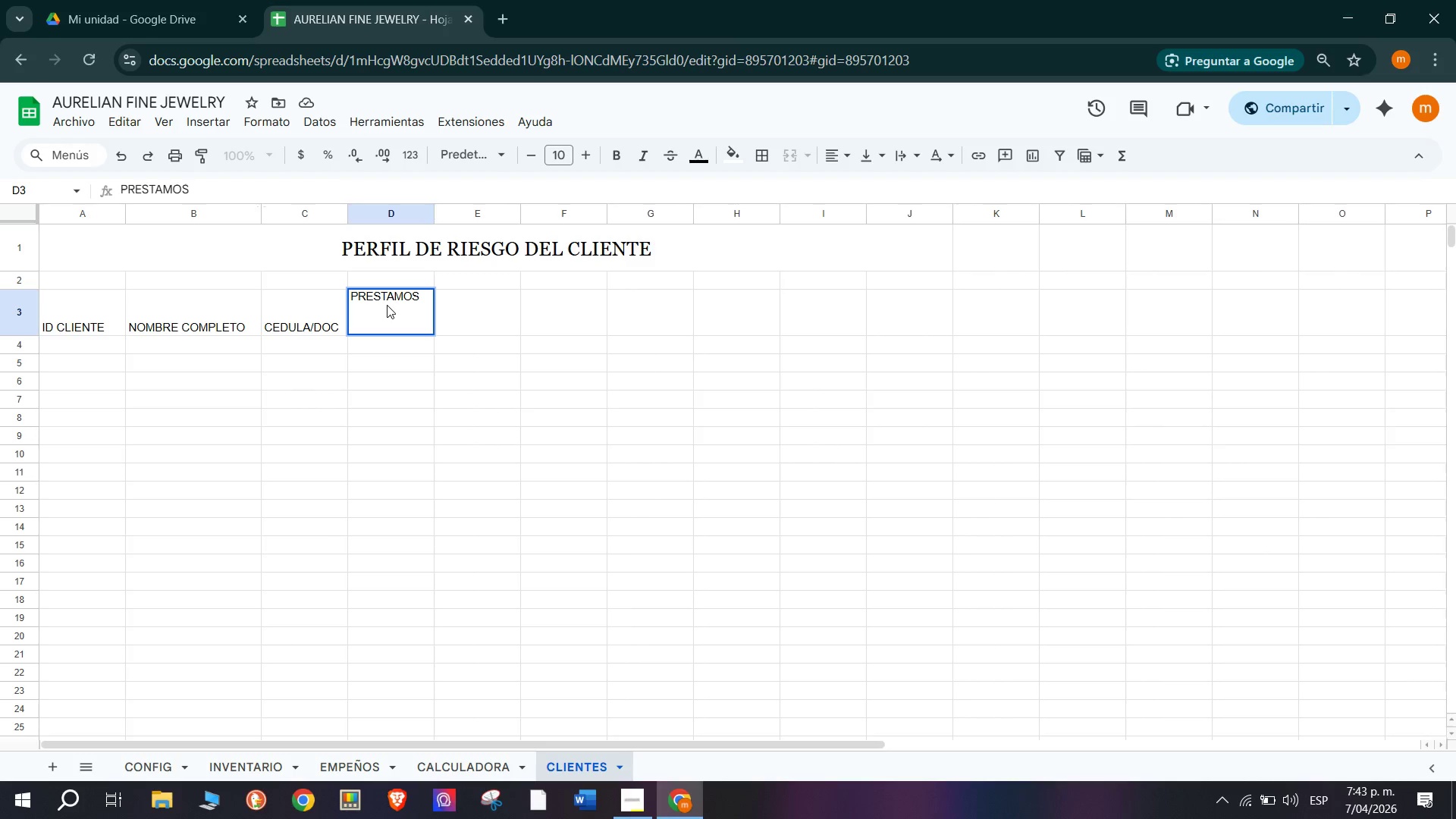 
type( TOTALES)
 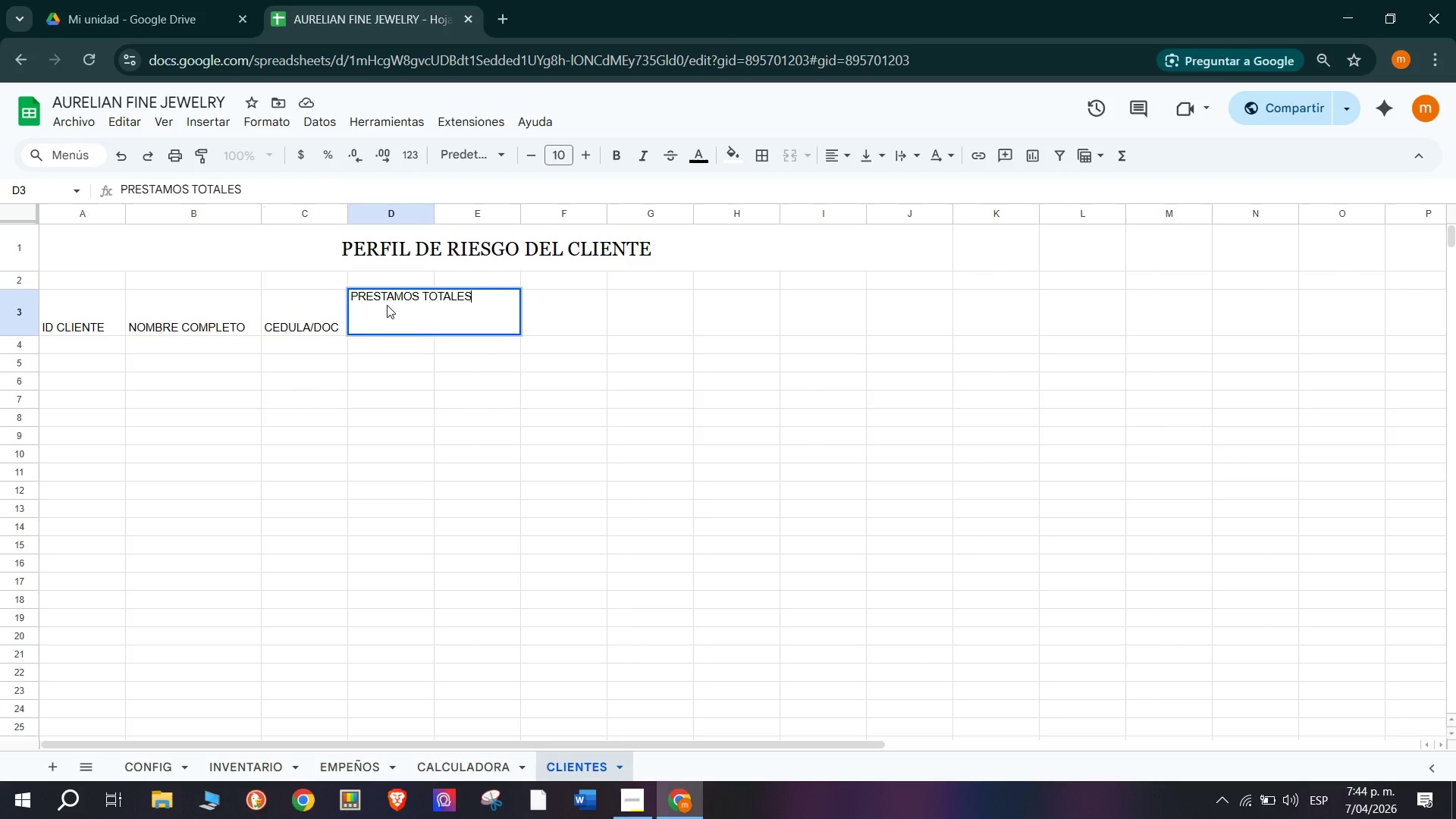 
wait(19.02)
 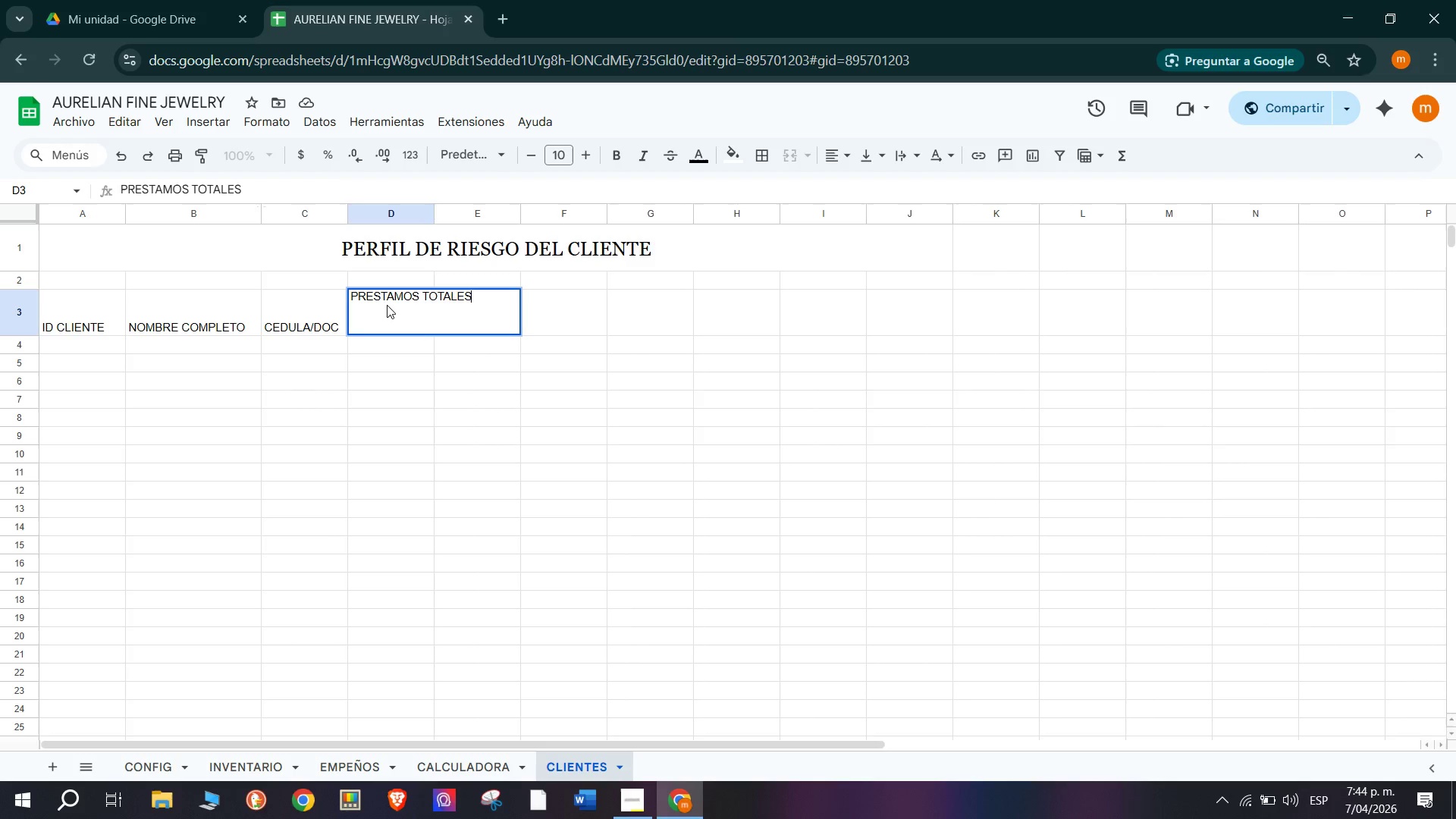 
left_click_drag(start_coordinate=[433, 214], to_coordinate=[479, 218])
 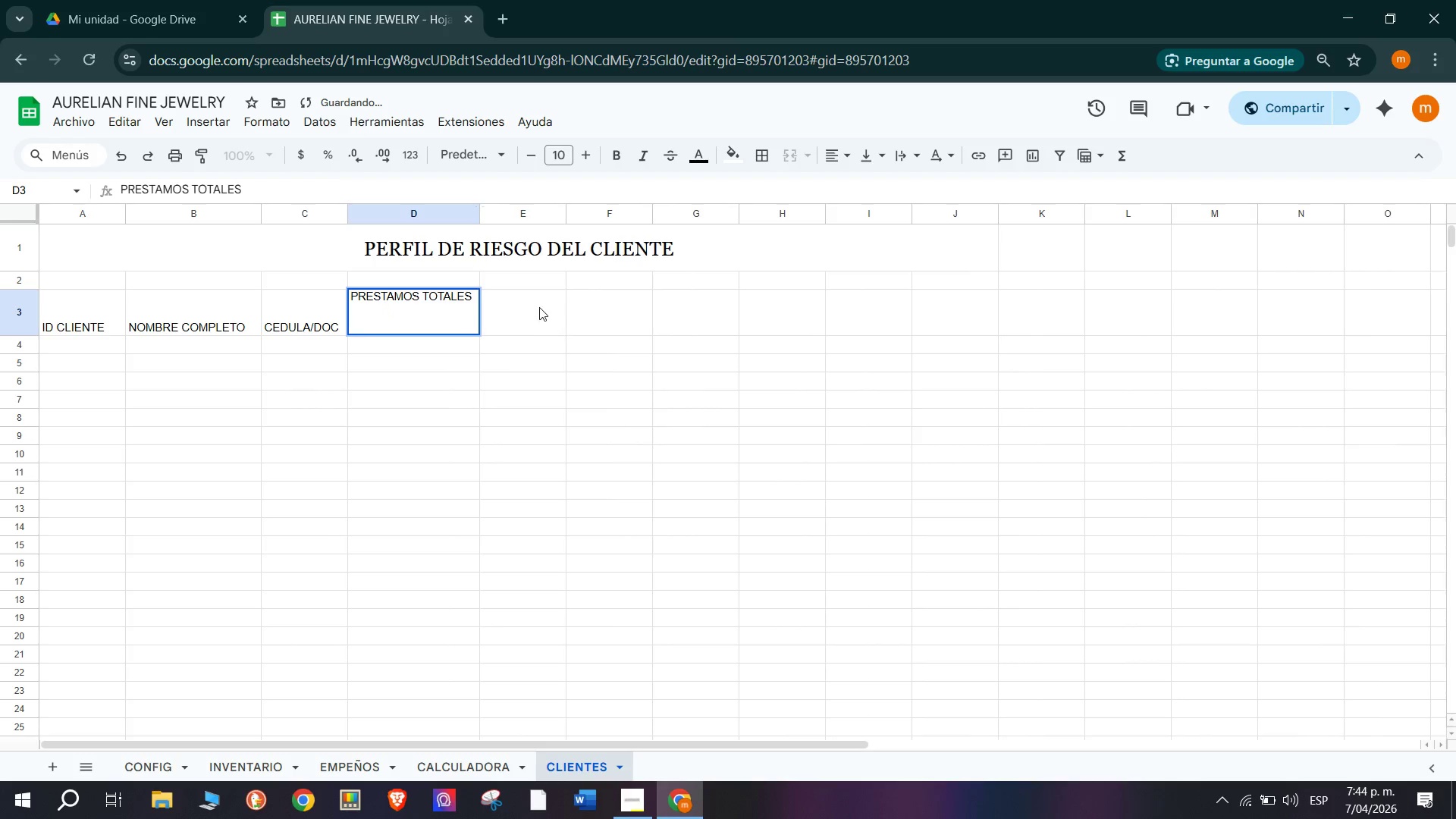 
left_click([510, 307])
 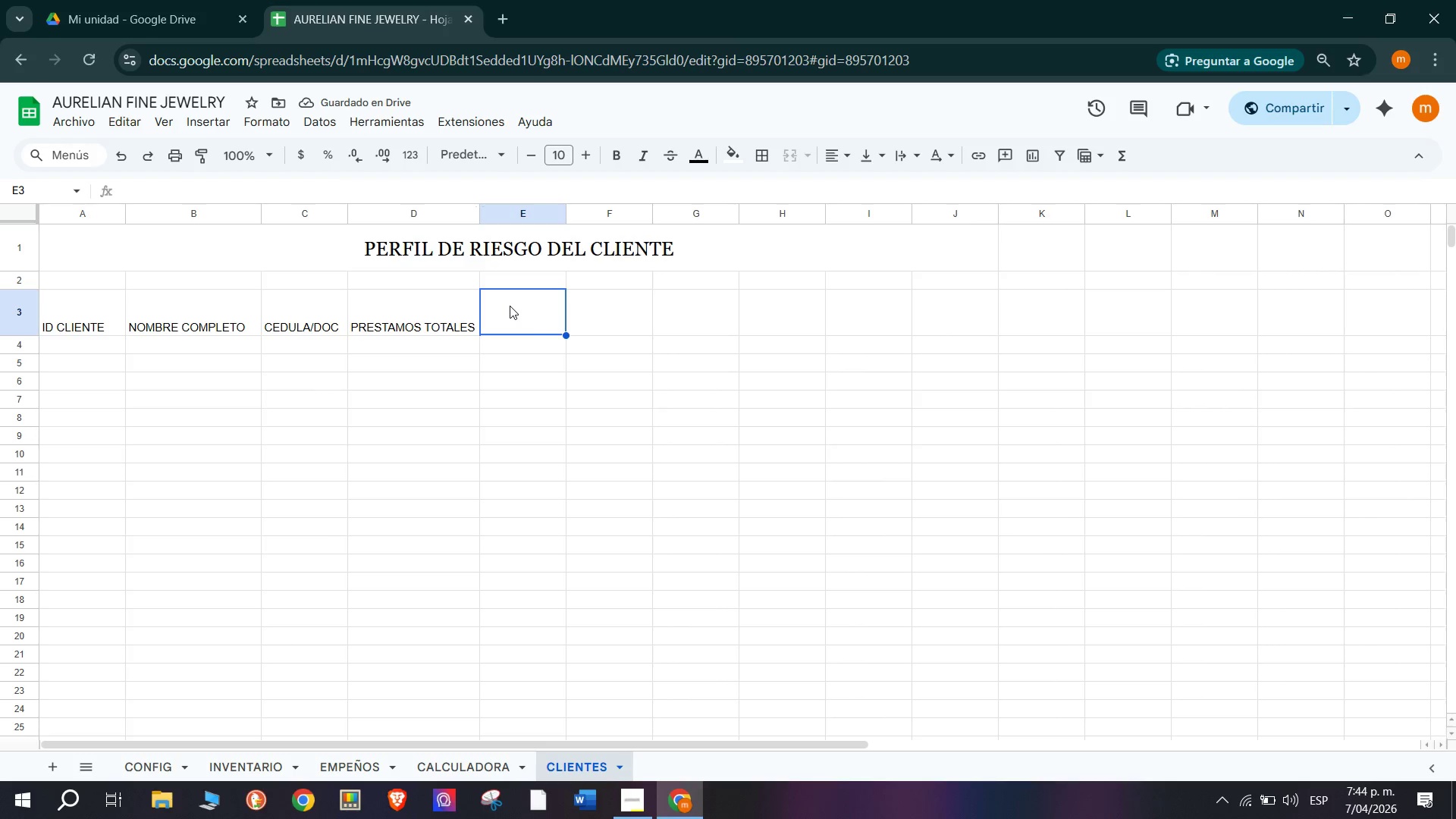 
wait(5.84)
 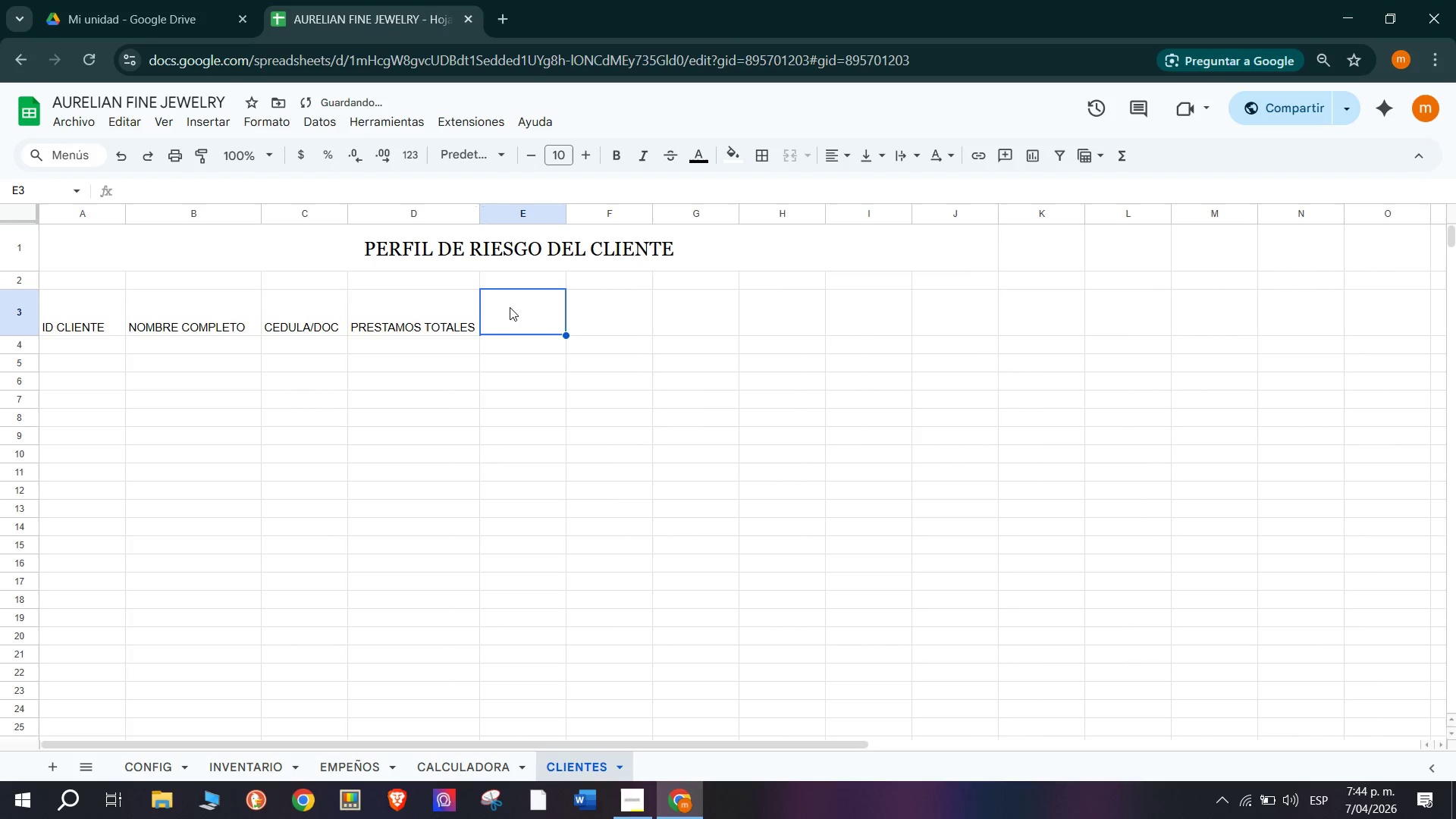 
left_click([510, 306])
 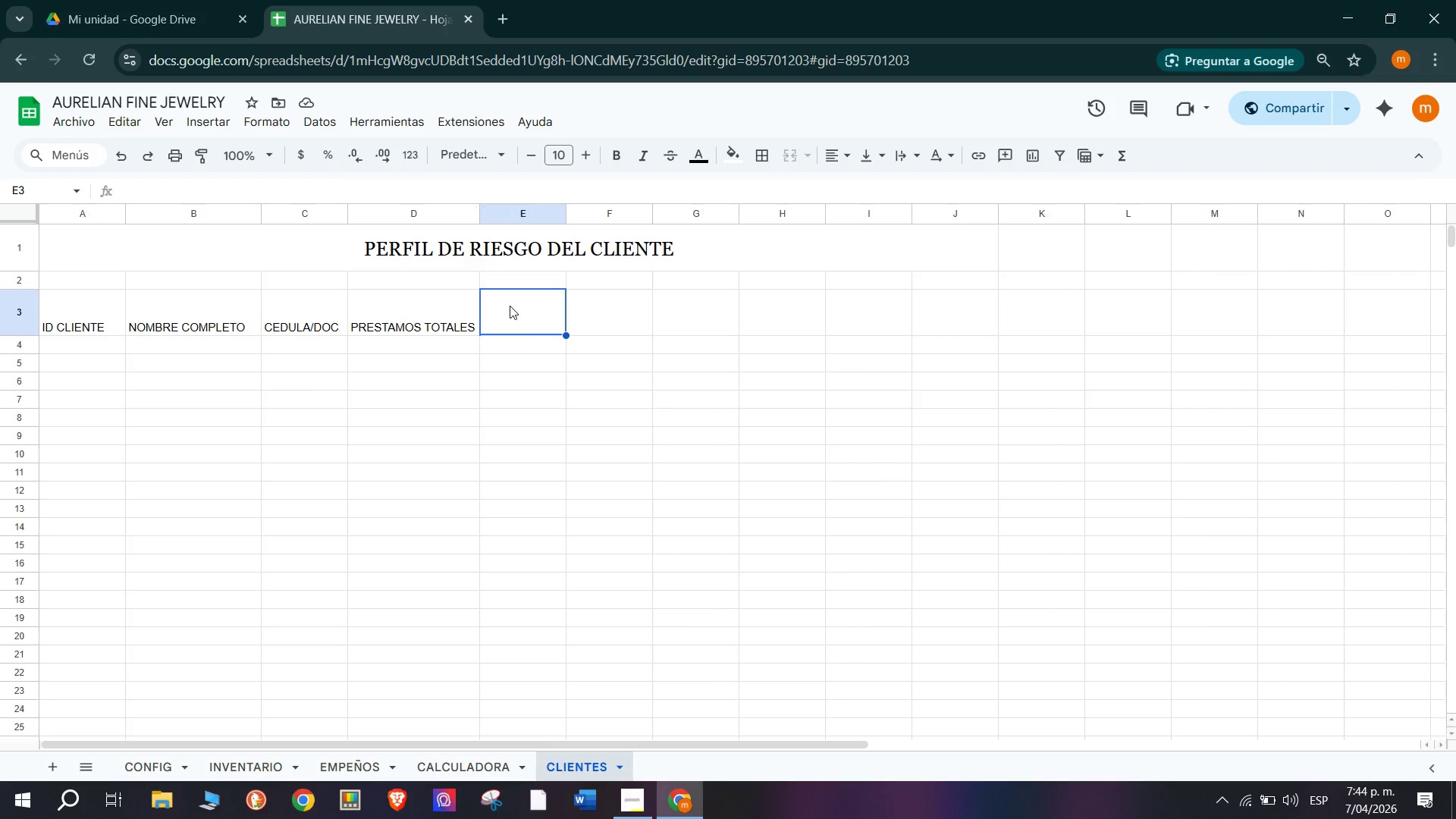 
type(RECUPERADOS EXU)
key(Backspace)
type(ITO)
 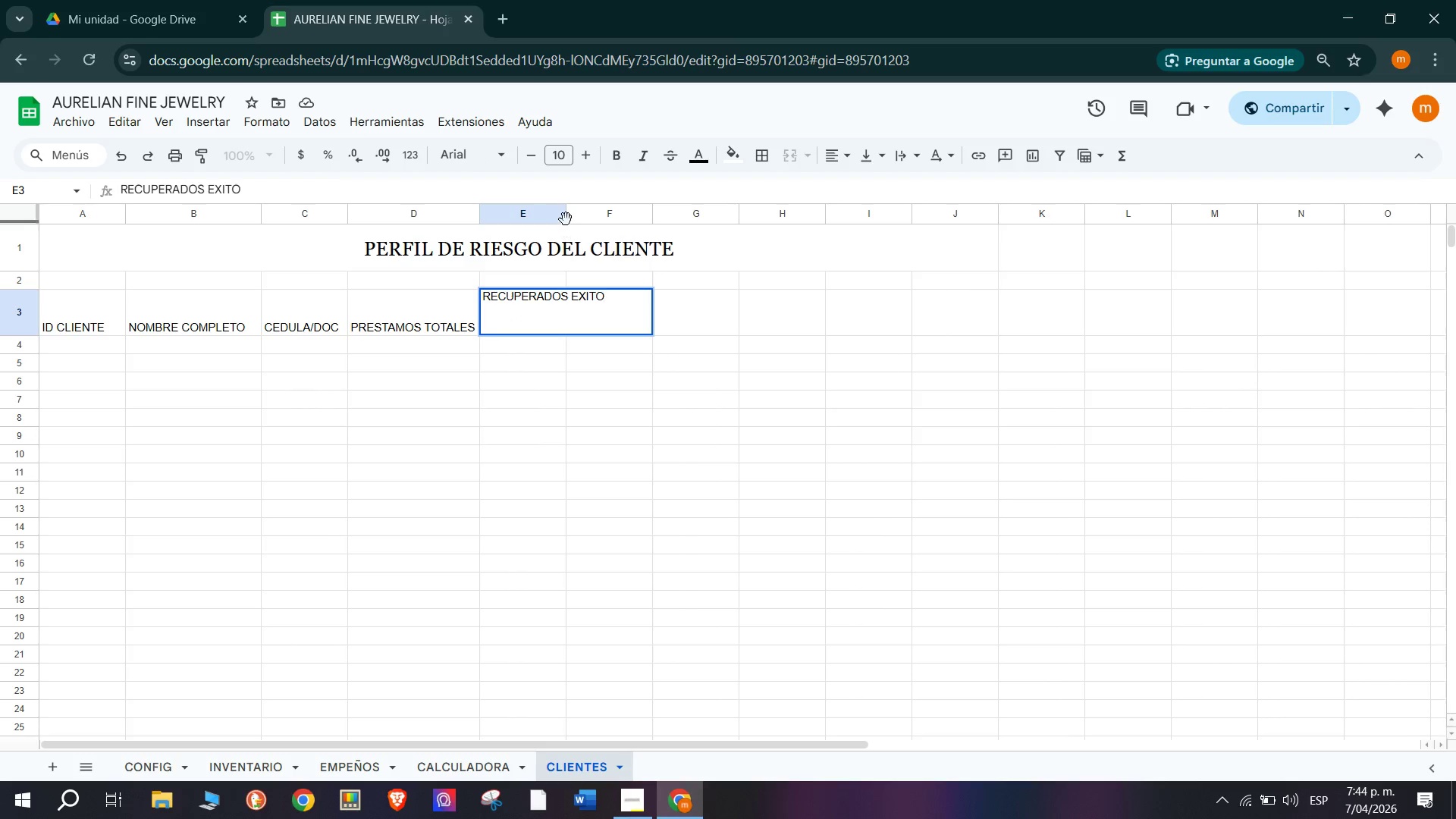 
left_click_drag(start_coordinate=[566, 218], to_coordinate=[612, 221])
 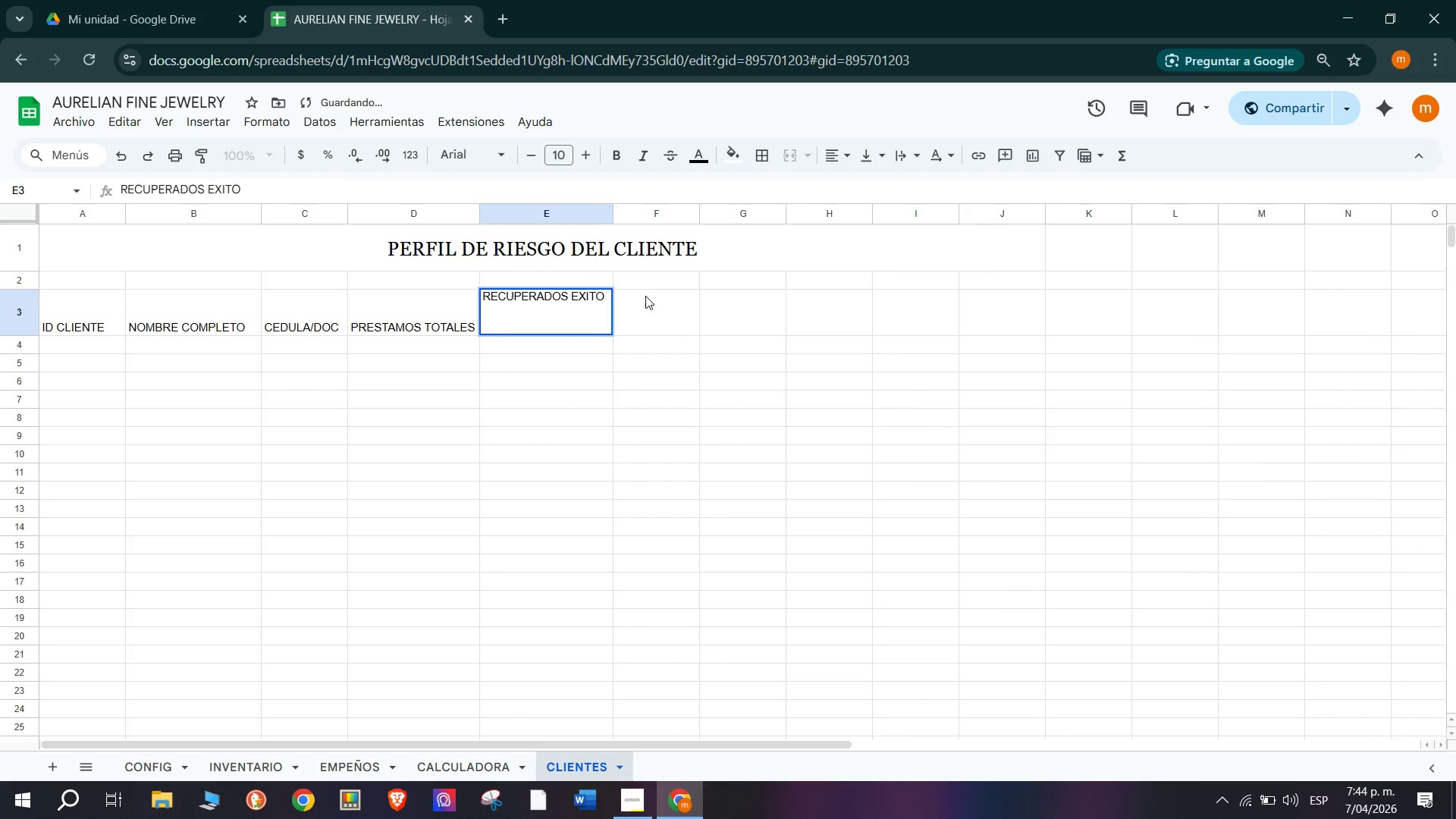 
left_click([651, 306])
 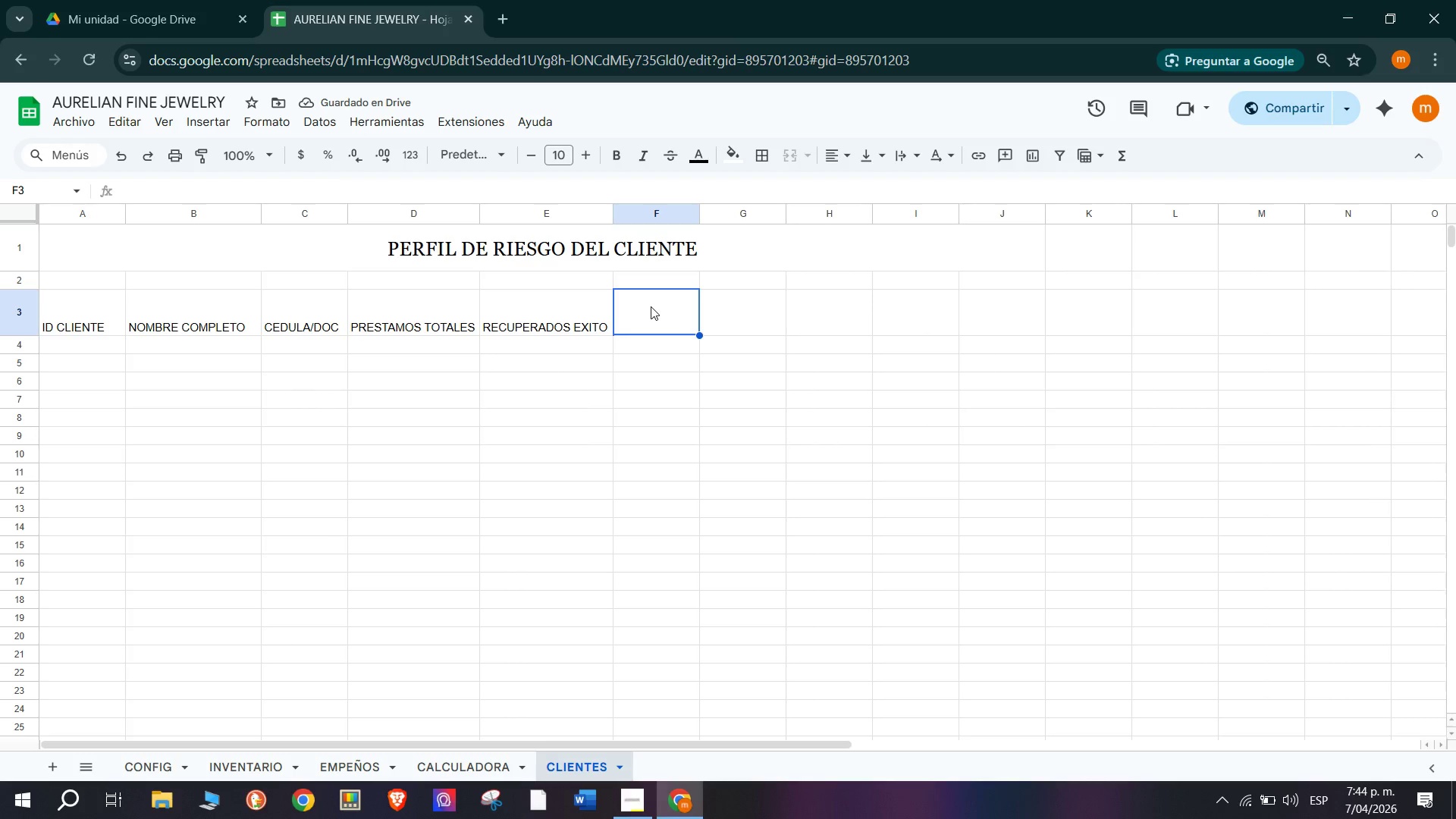 
type(CANCELADOS)
 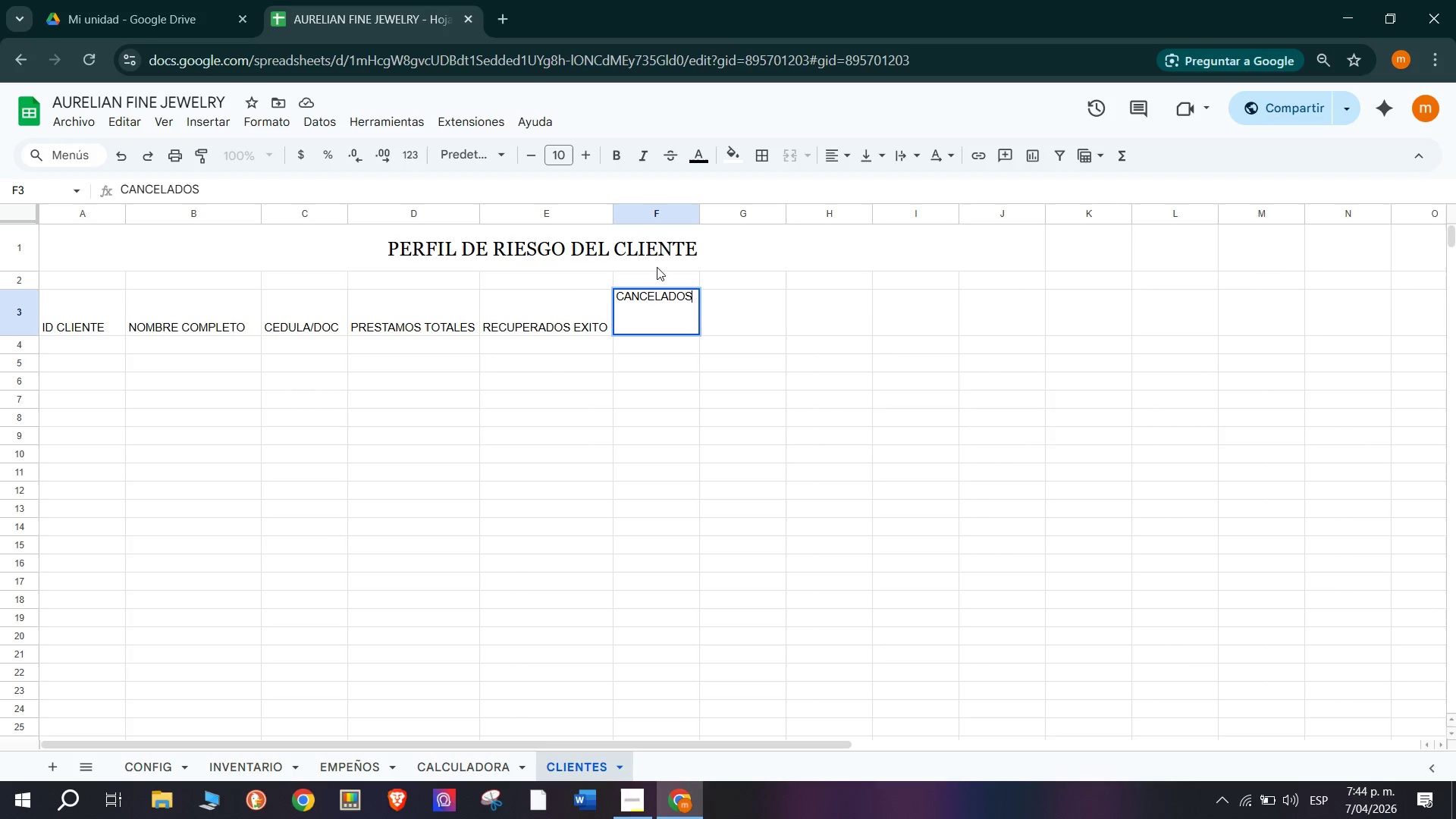 
left_click([726, 292])
 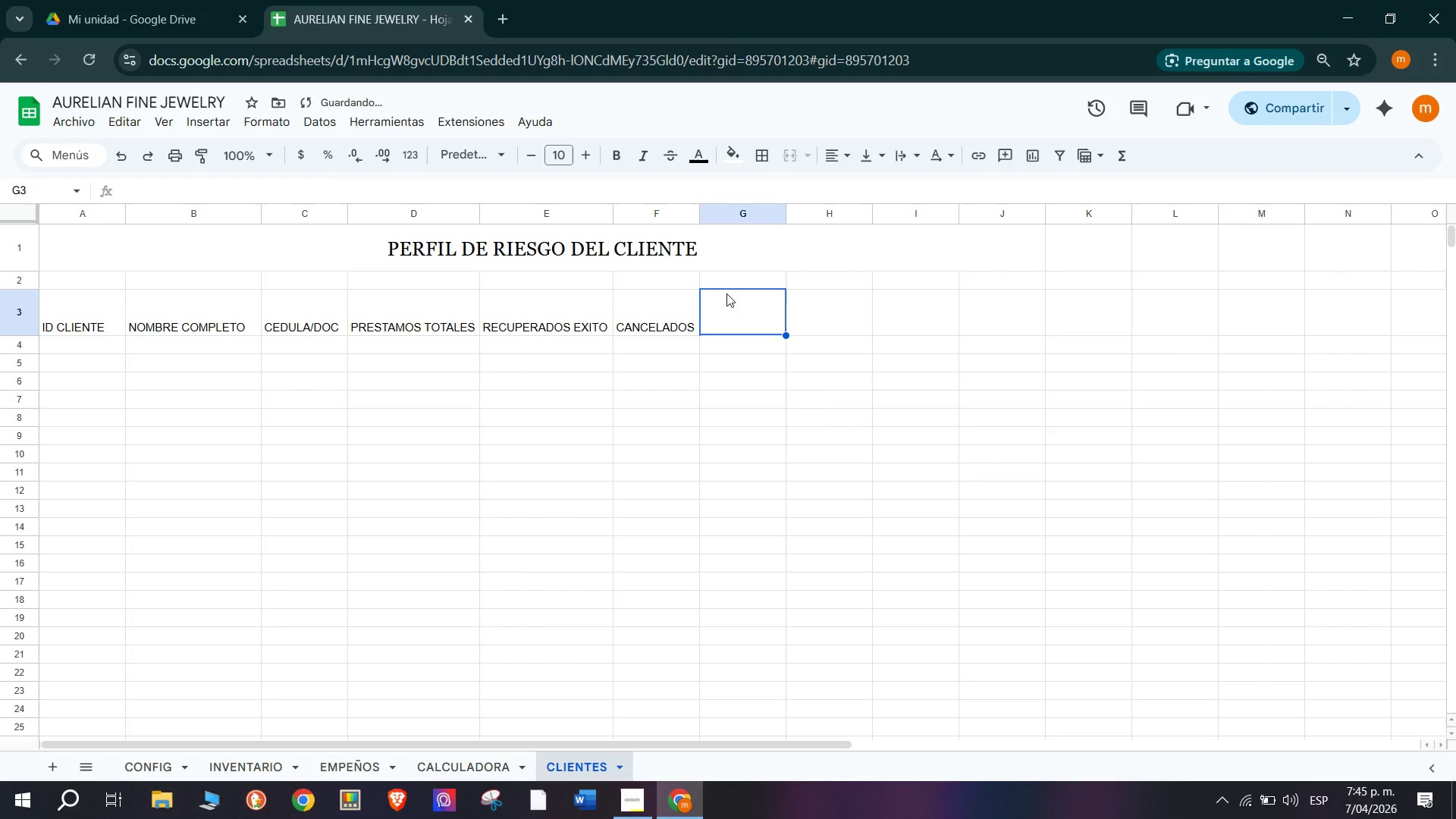 
type(TASA RESCATE %)
 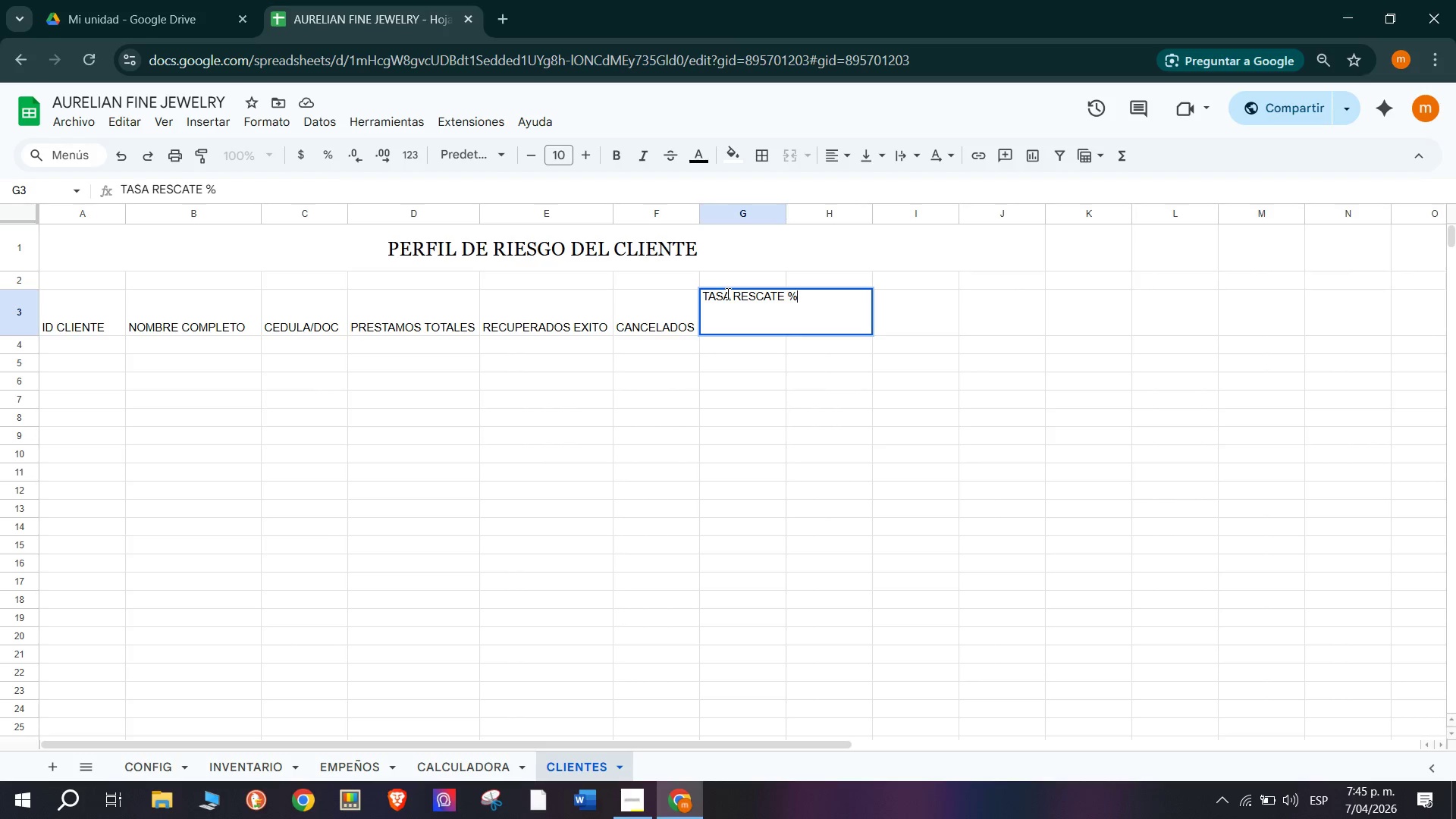 
left_click_drag(start_coordinate=[786, 209], to_coordinate=[802, 216])
 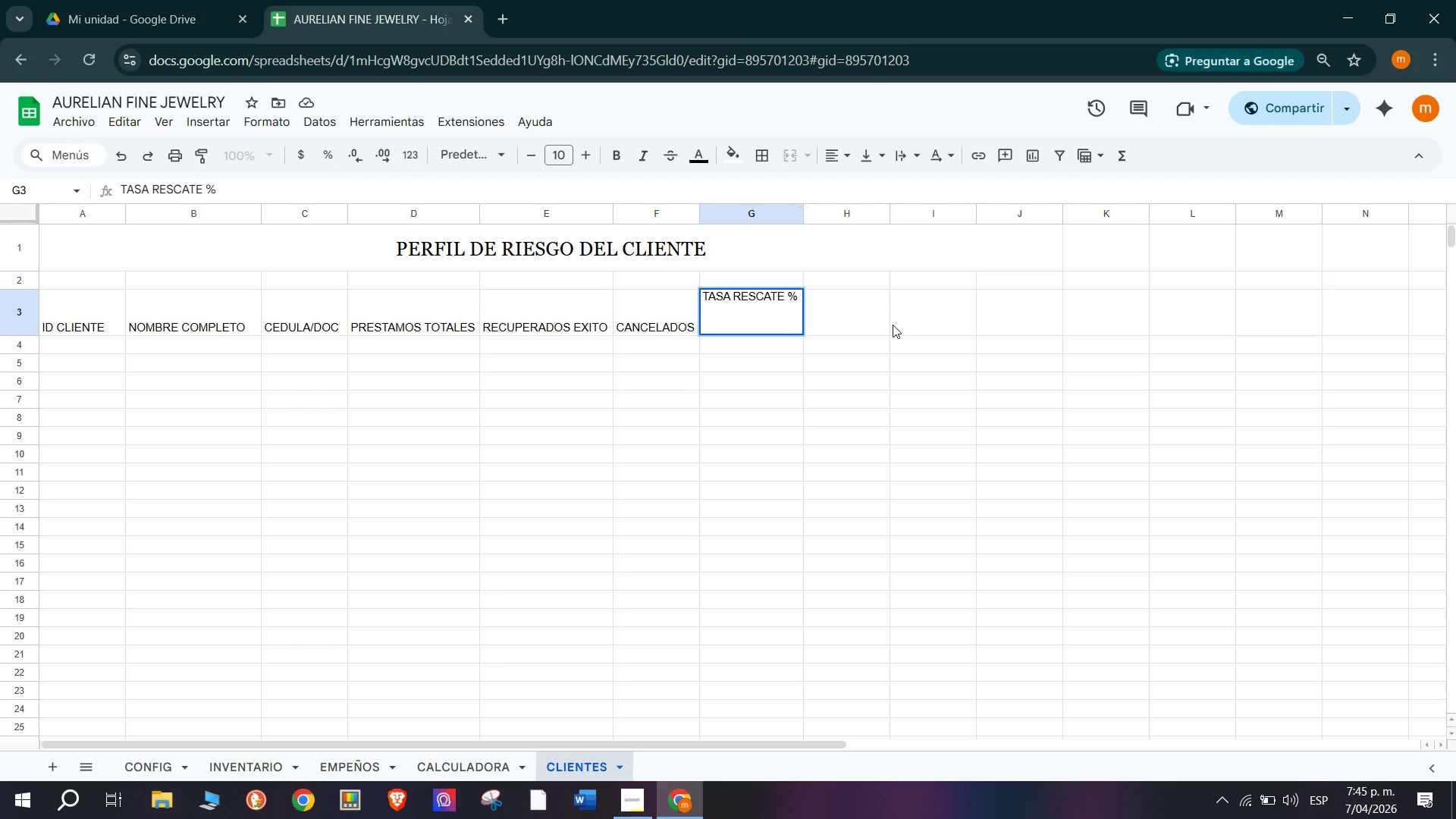 
wait(16.42)
 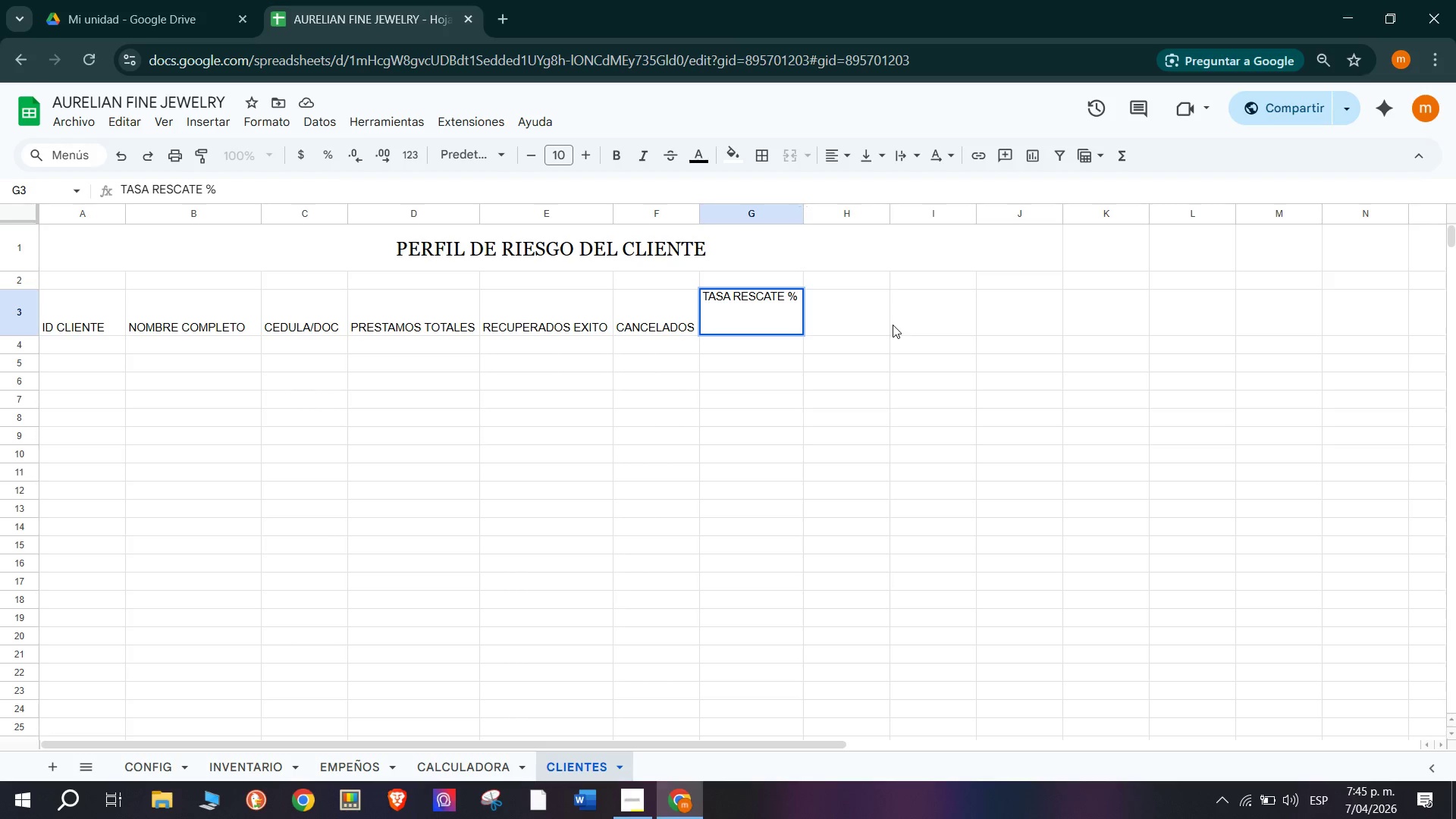 
left_click([846, 295])
 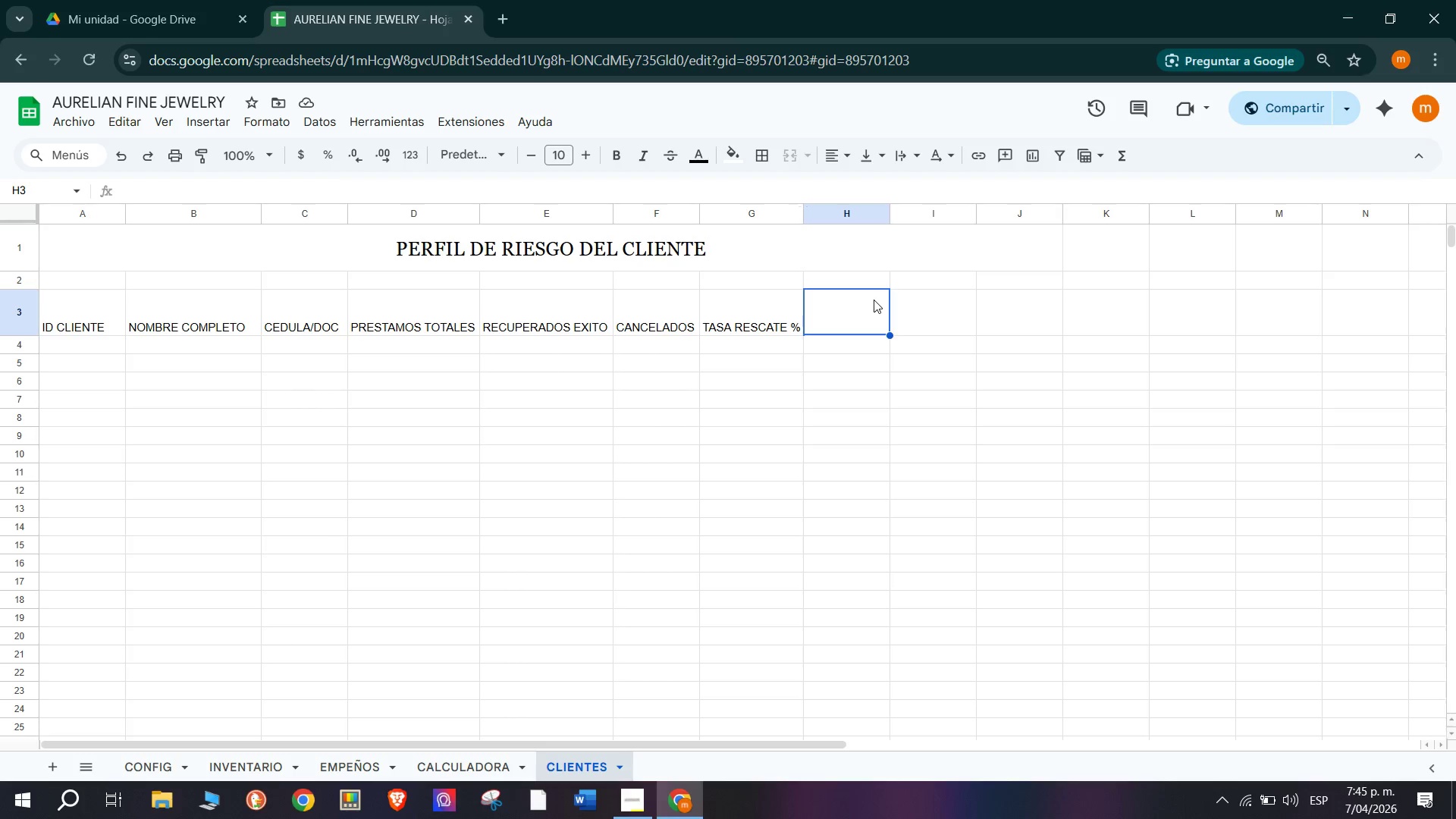 
wait(22.5)
 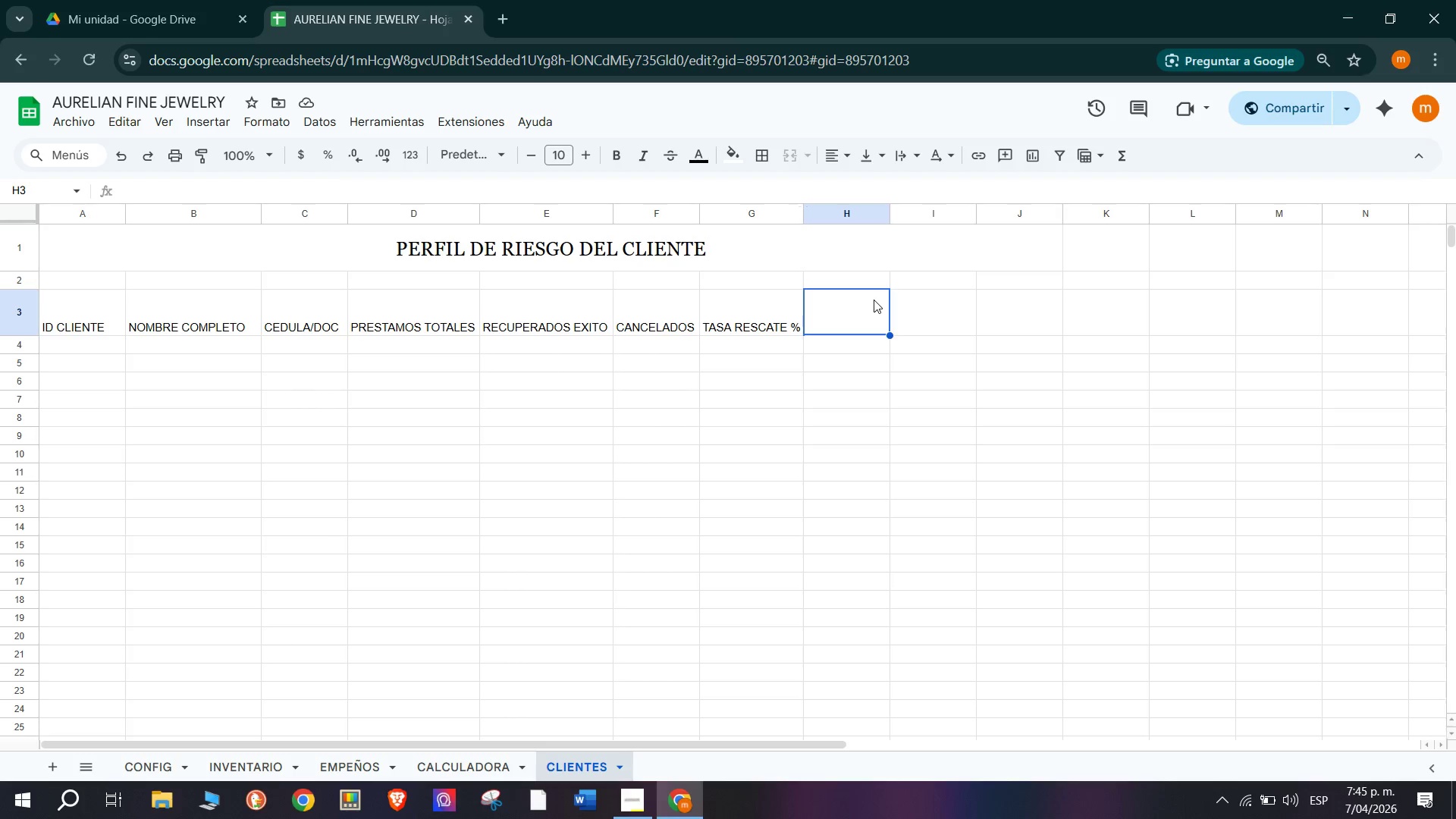 
type(TASA CANCEL. )
 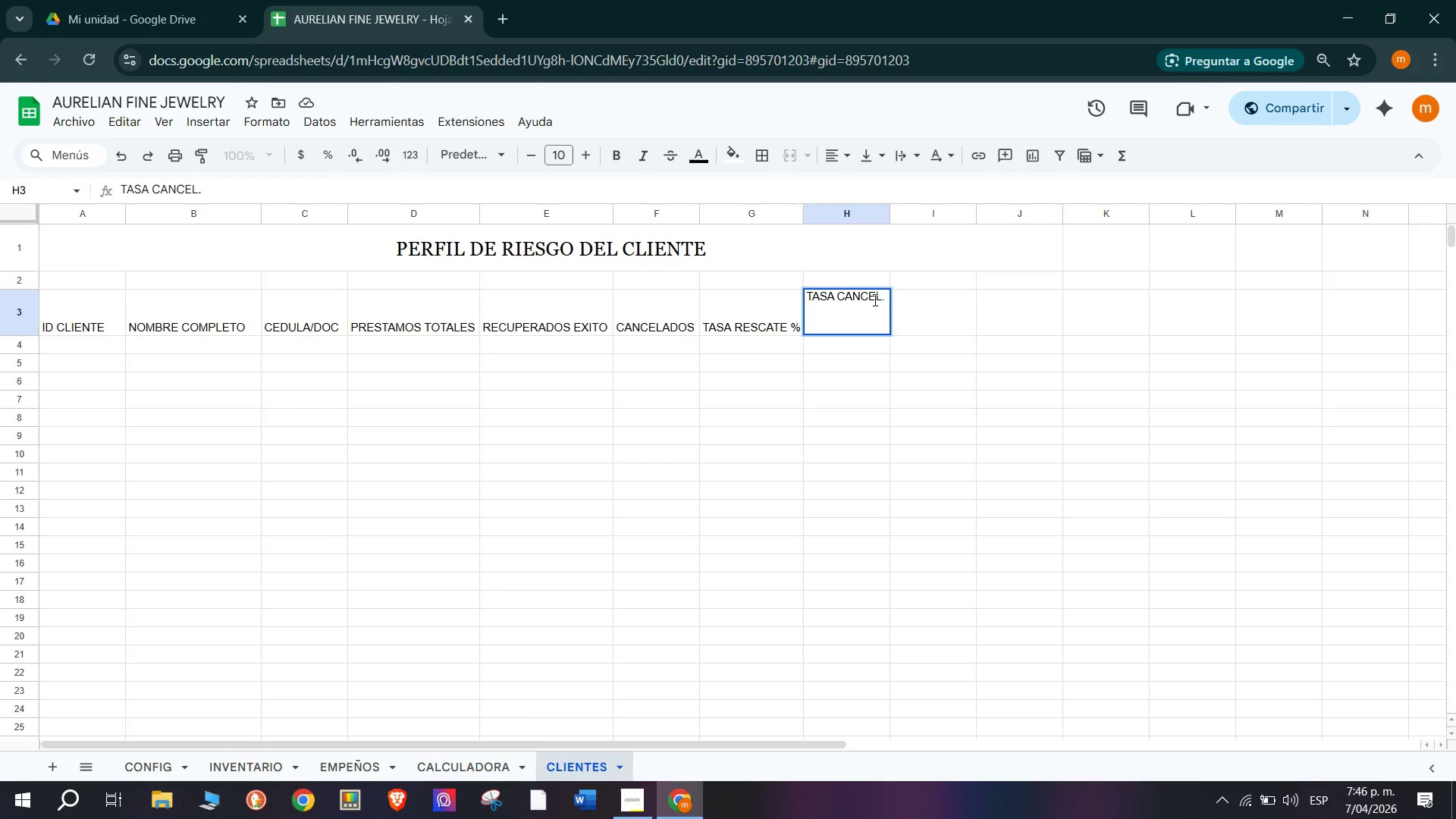 
hold_key(key=ShiftRight, duration=1.5)
 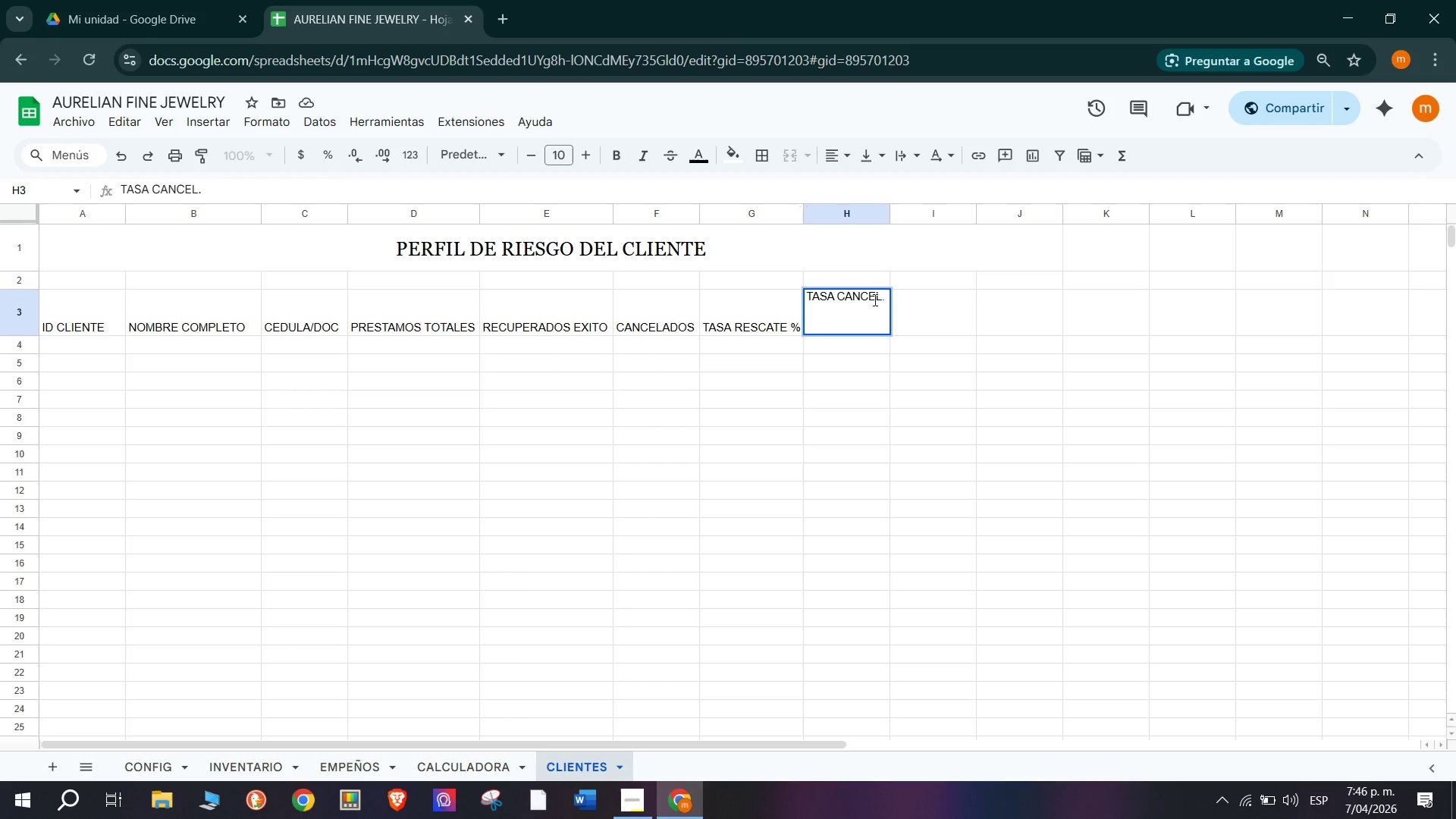 
key(Shift+5)
 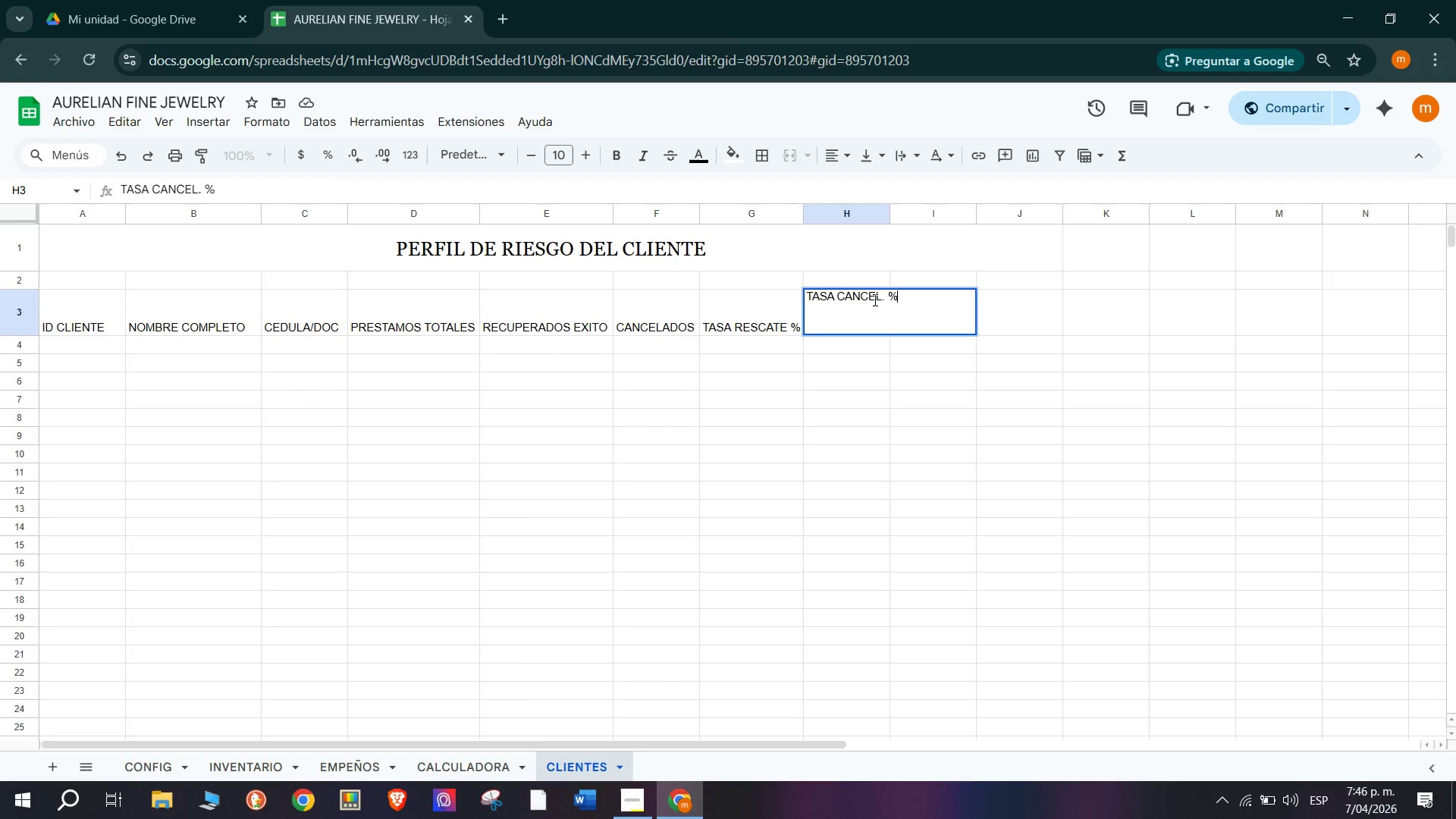 
left_click([873, 330])
 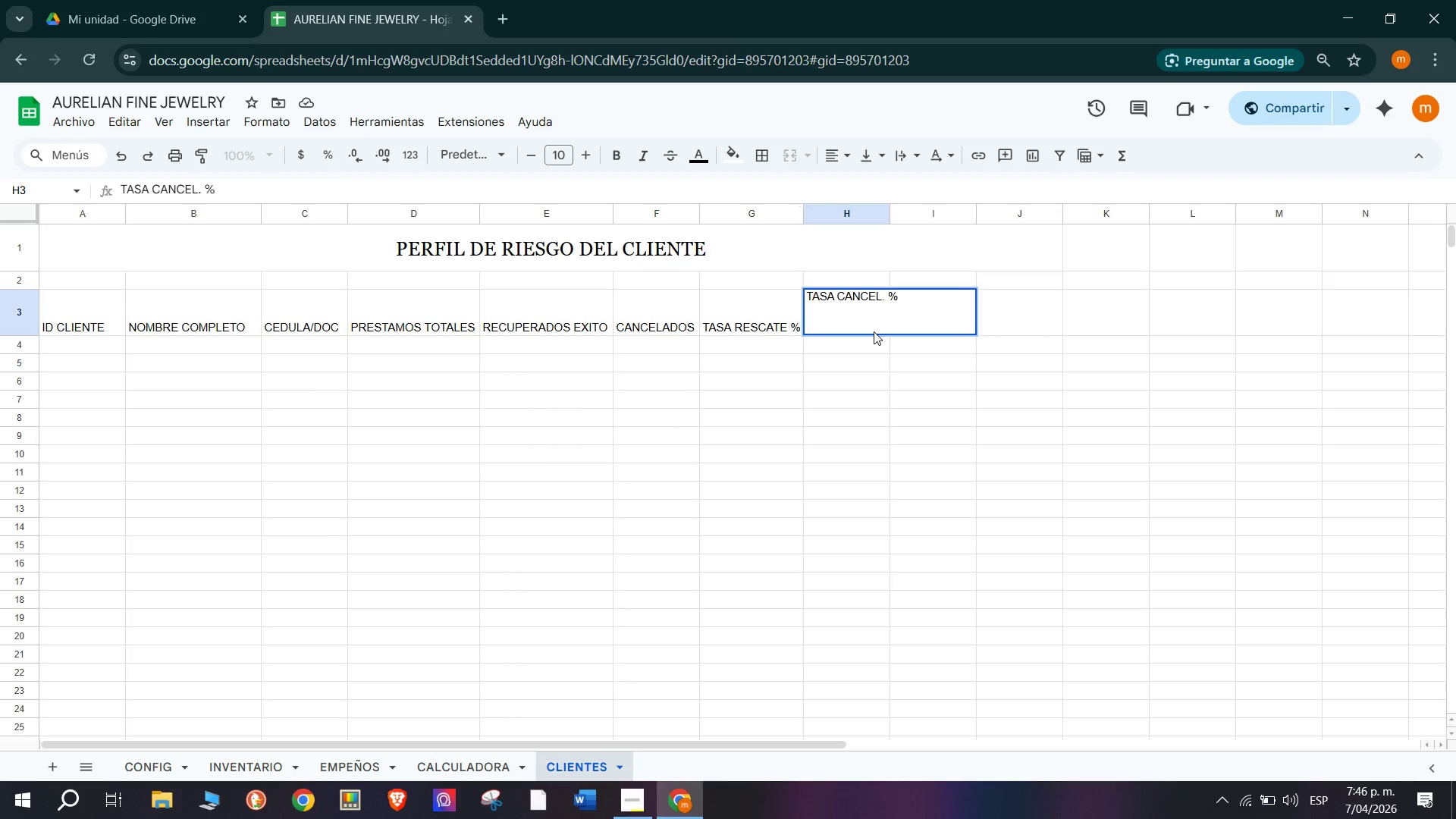 
double_click([871, 342])
 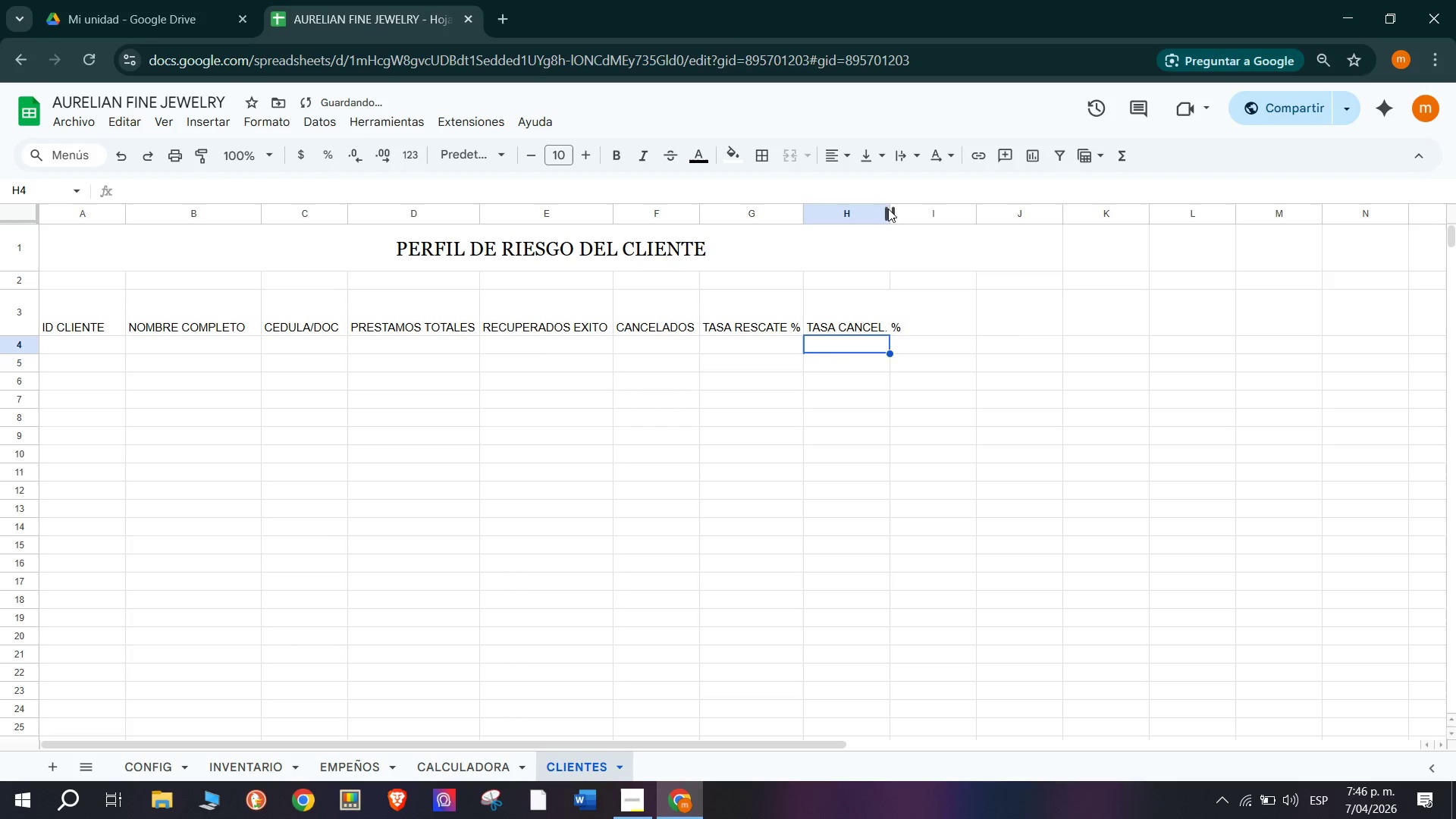 
left_click_drag(start_coordinate=[889, 207], to_coordinate=[905, 208])
 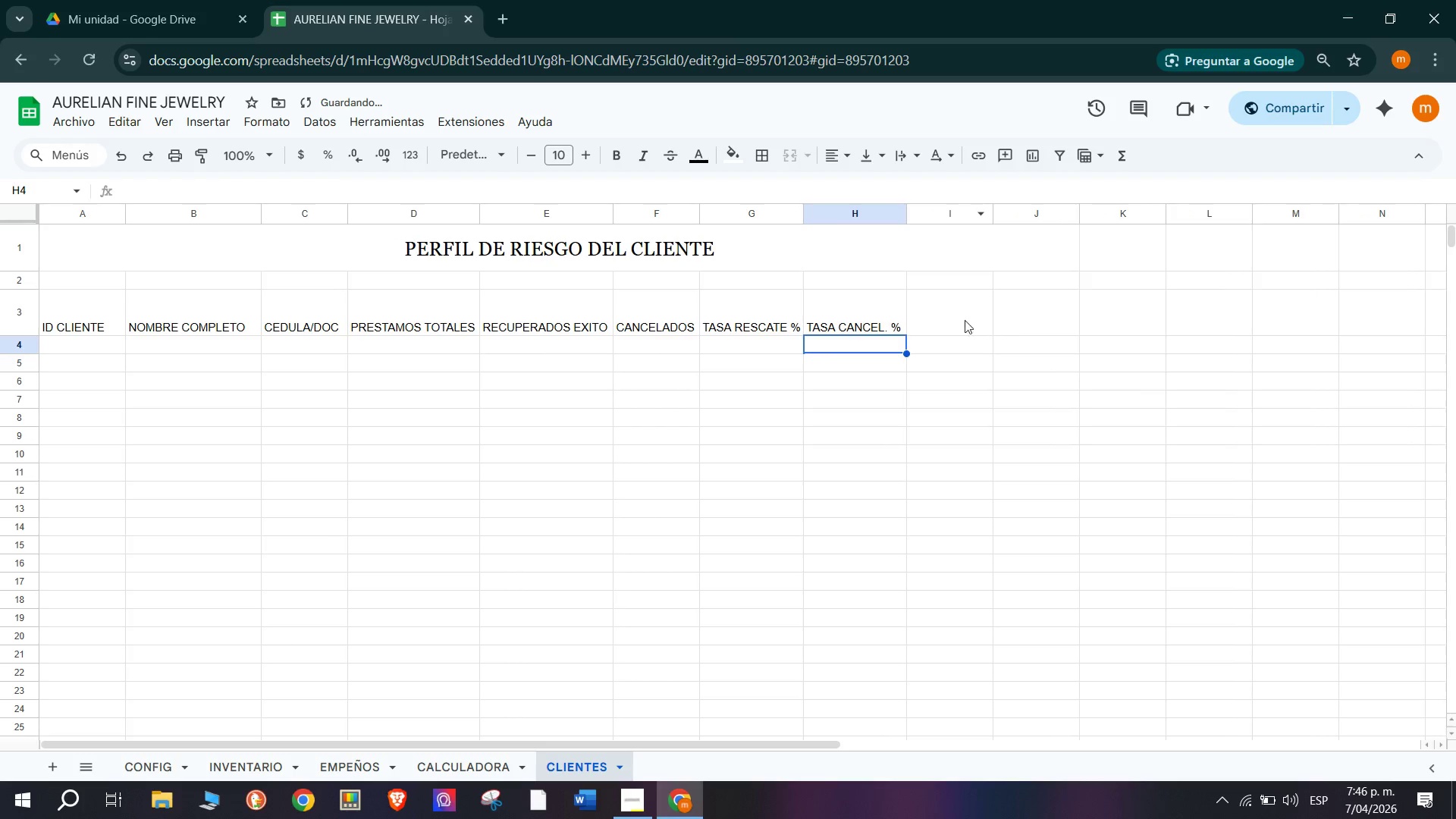 
left_click([949, 320])
 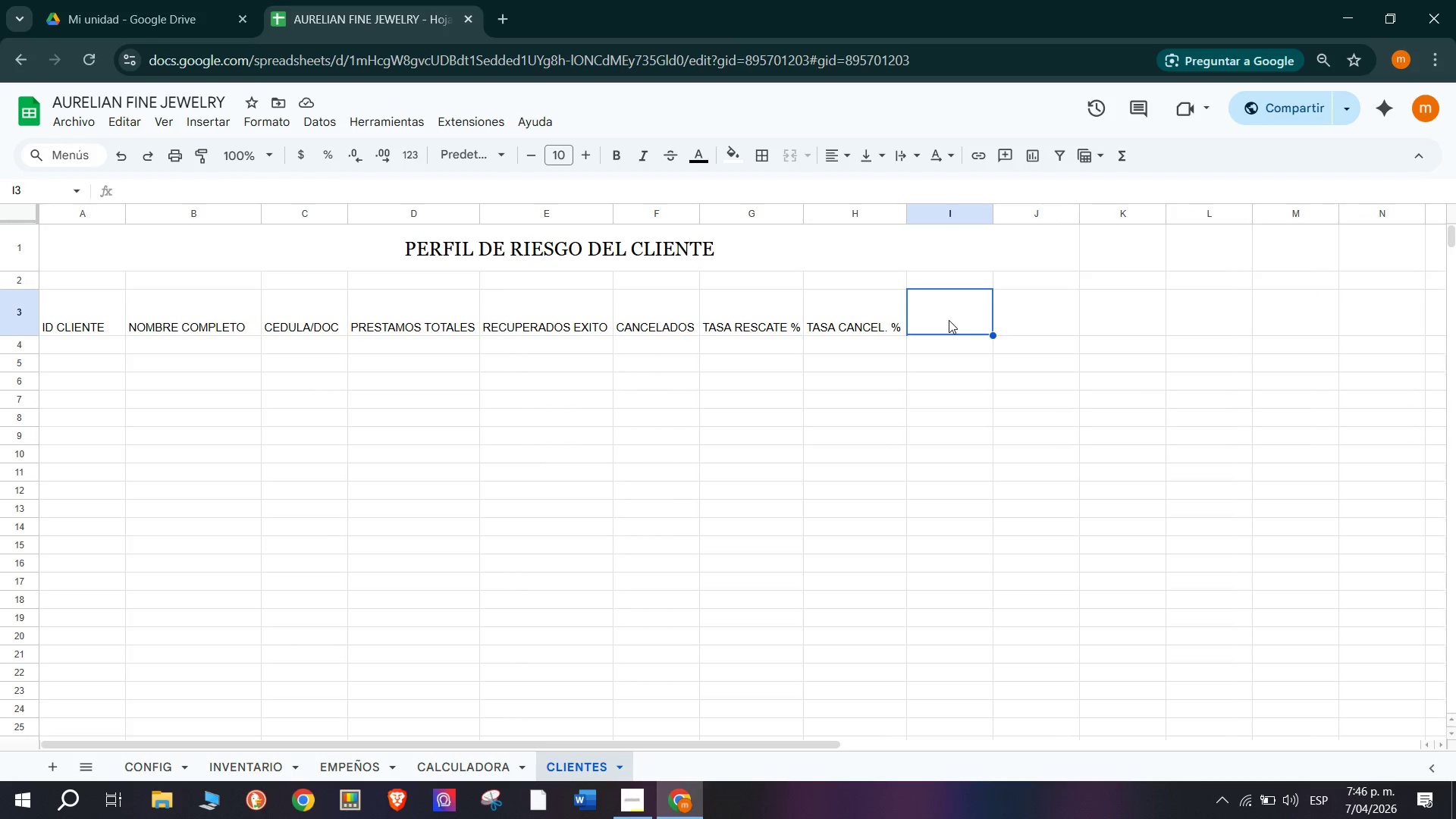 
wait(6.86)
 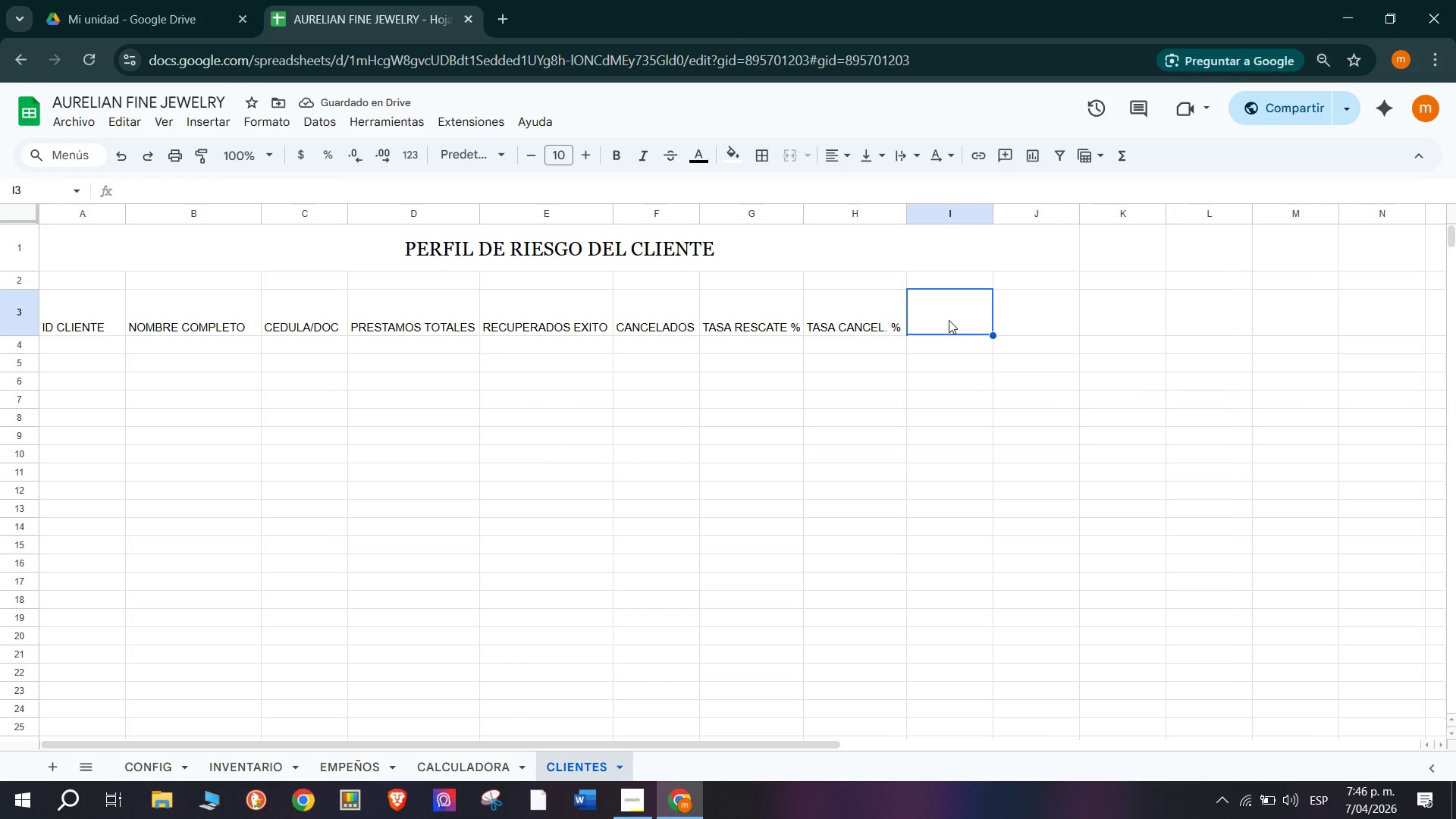 
double_click([949, 320])
 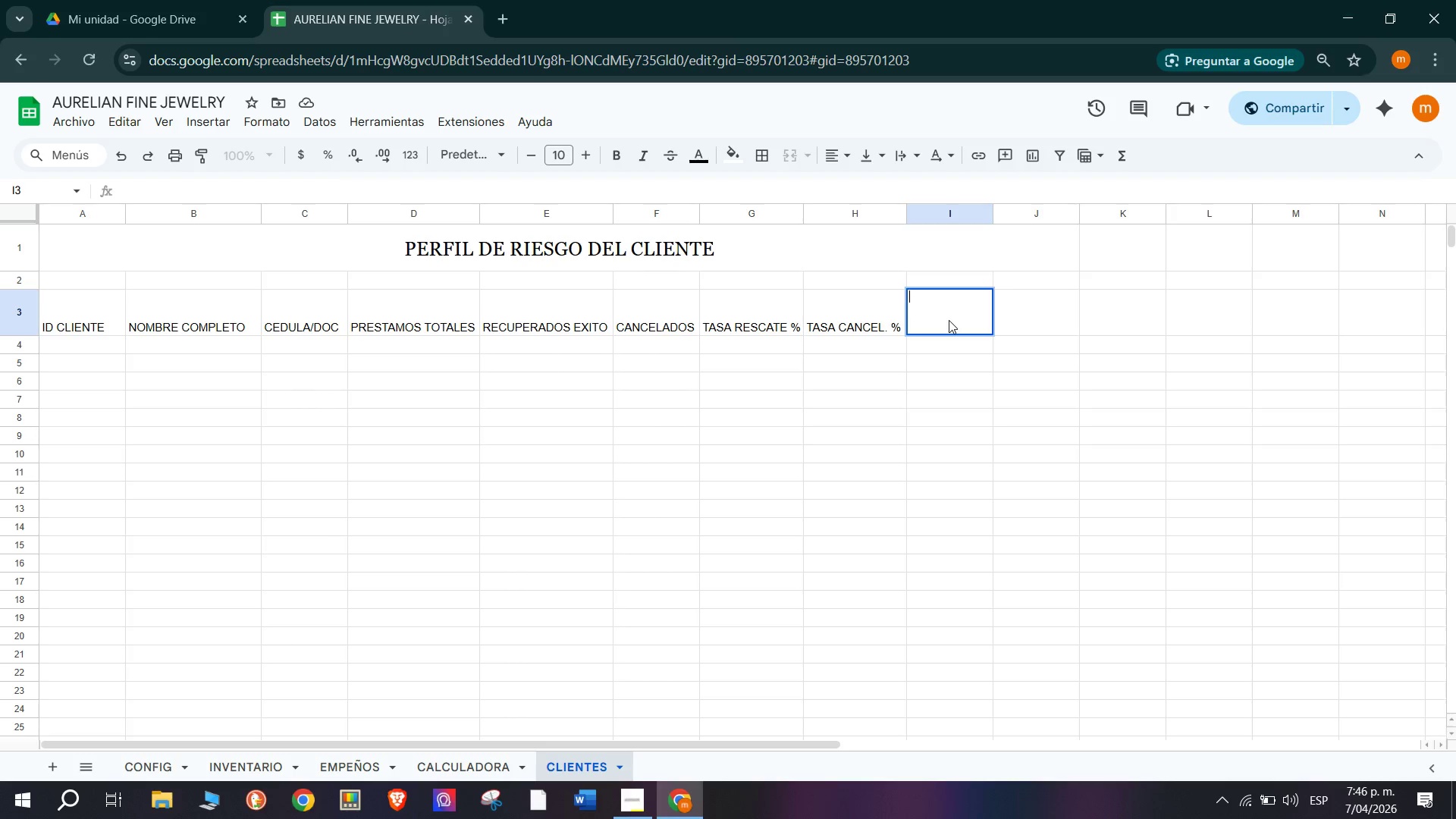 
type(SCORE RIESGO)
 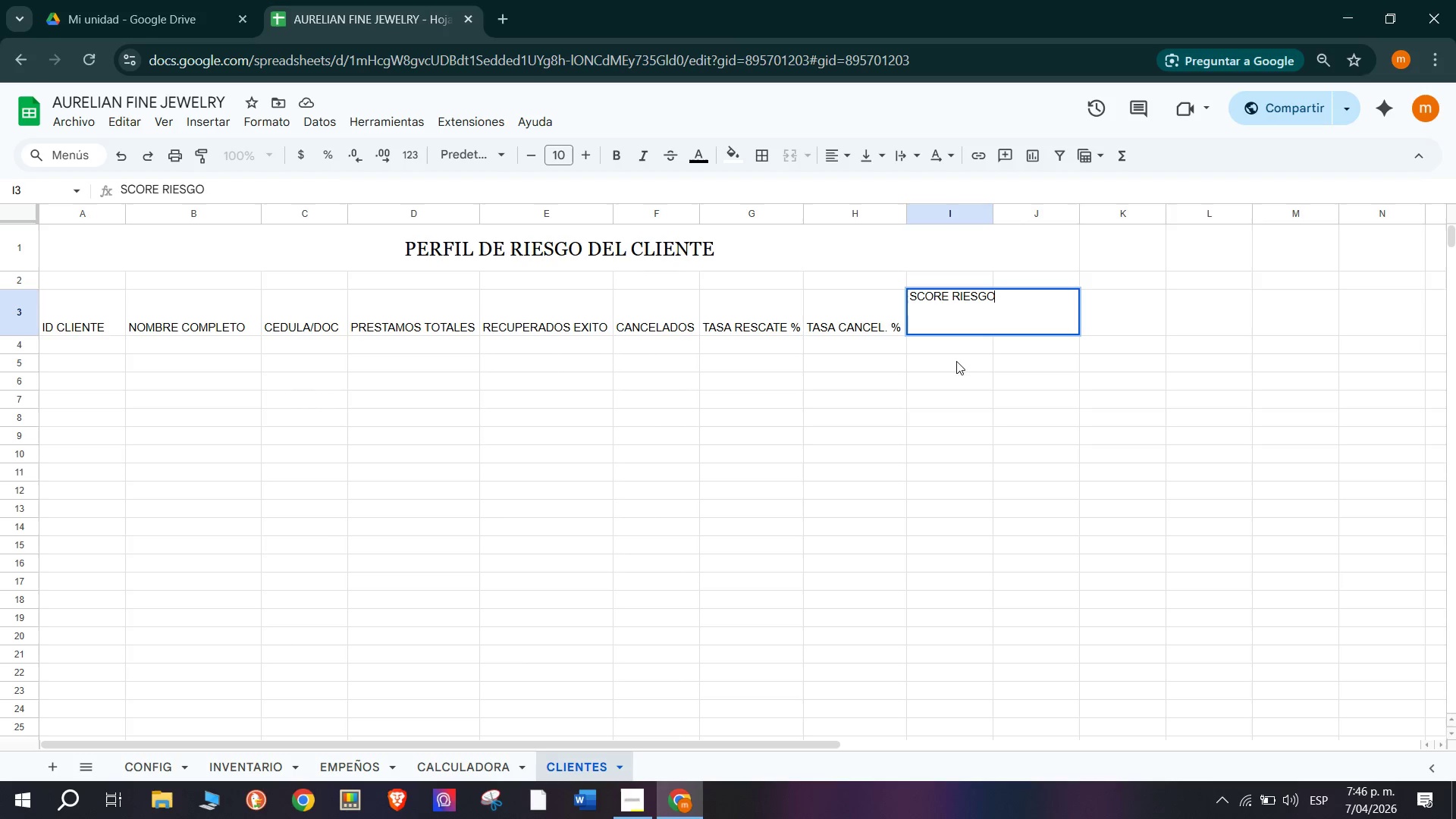 
left_click([968, 356])
 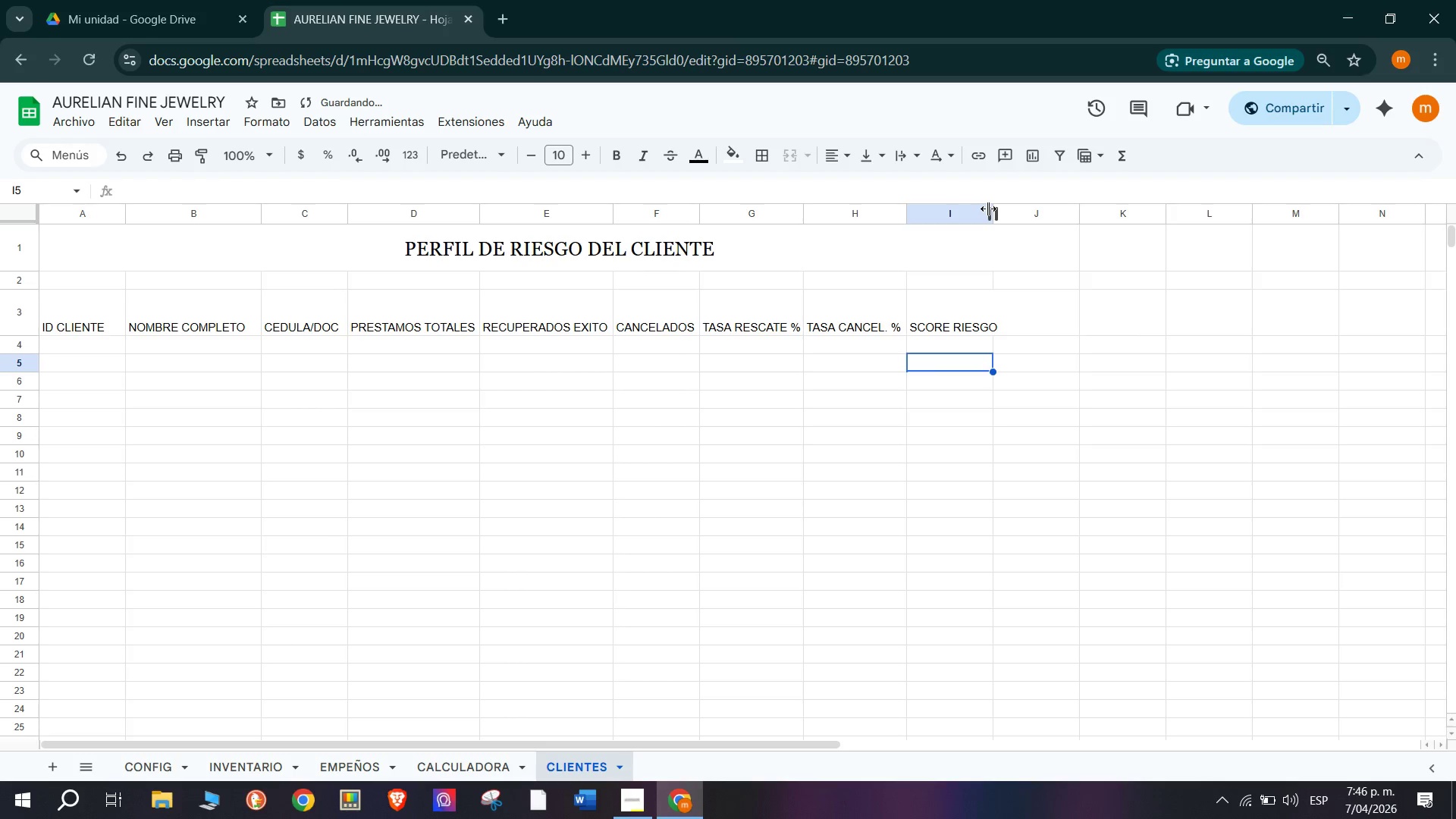 
left_click_drag(start_coordinate=[991, 212], to_coordinate=[1019, 218])
 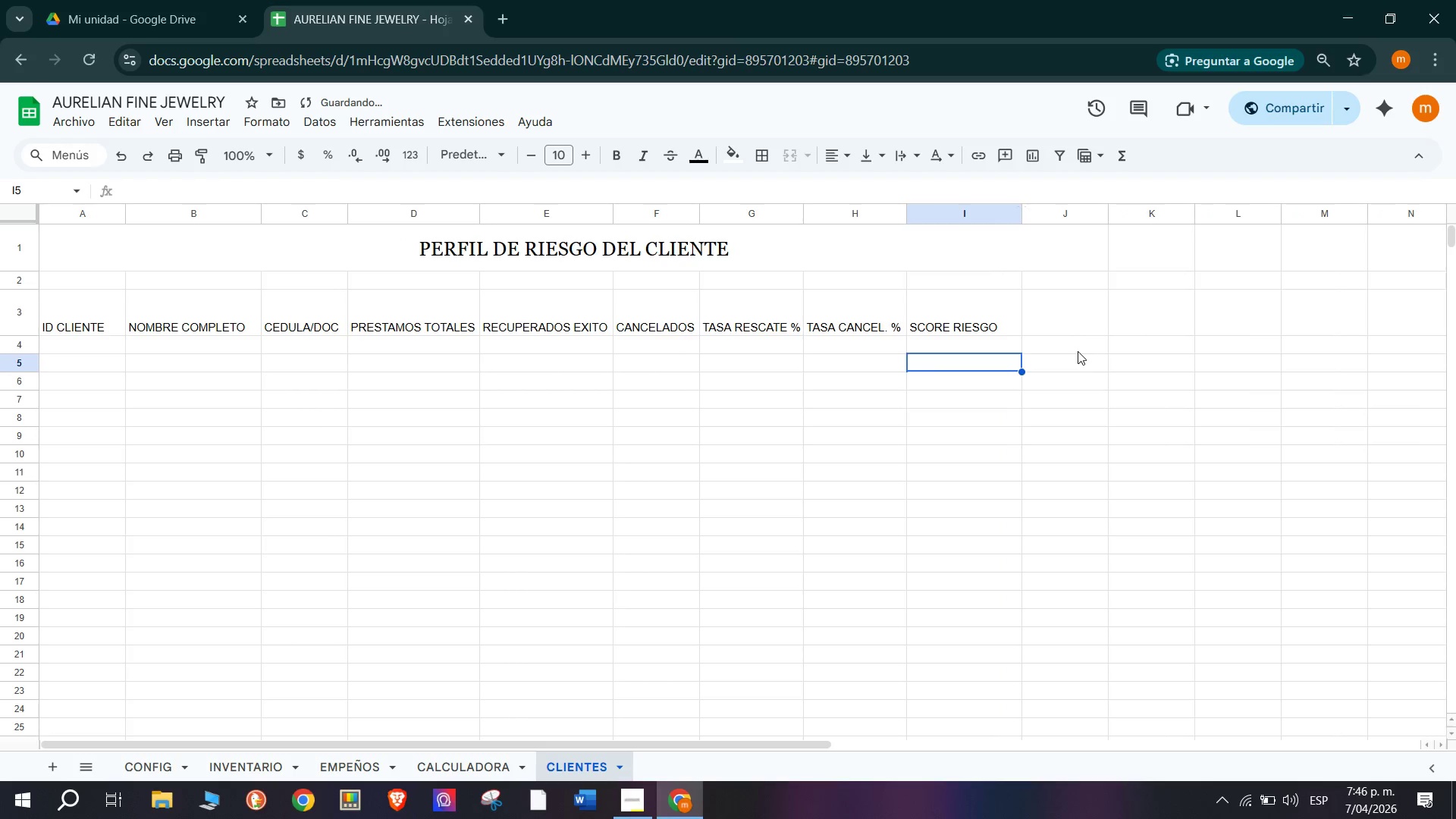 
double_click([1050, 310])
 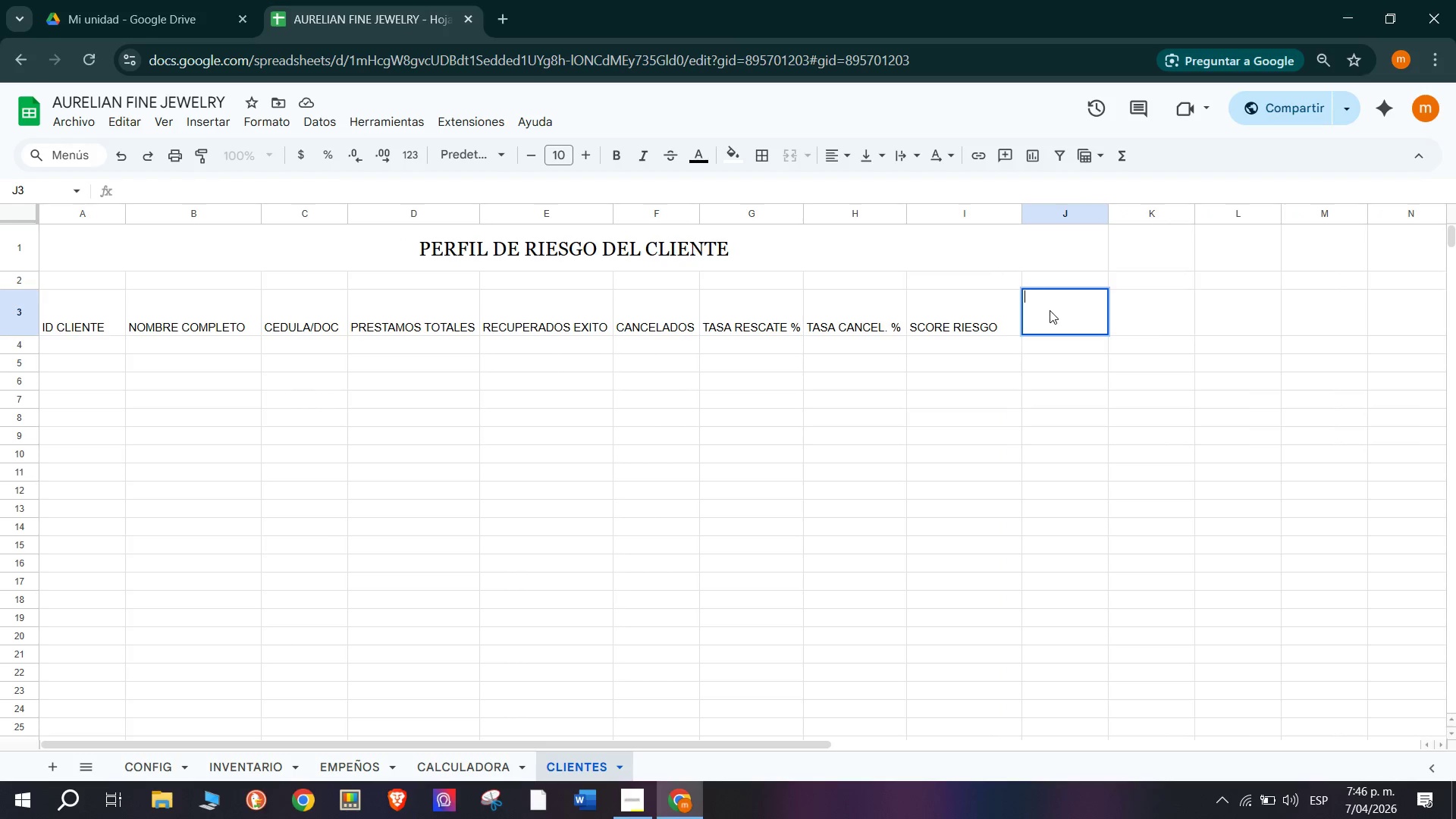 
wait(8.59)
 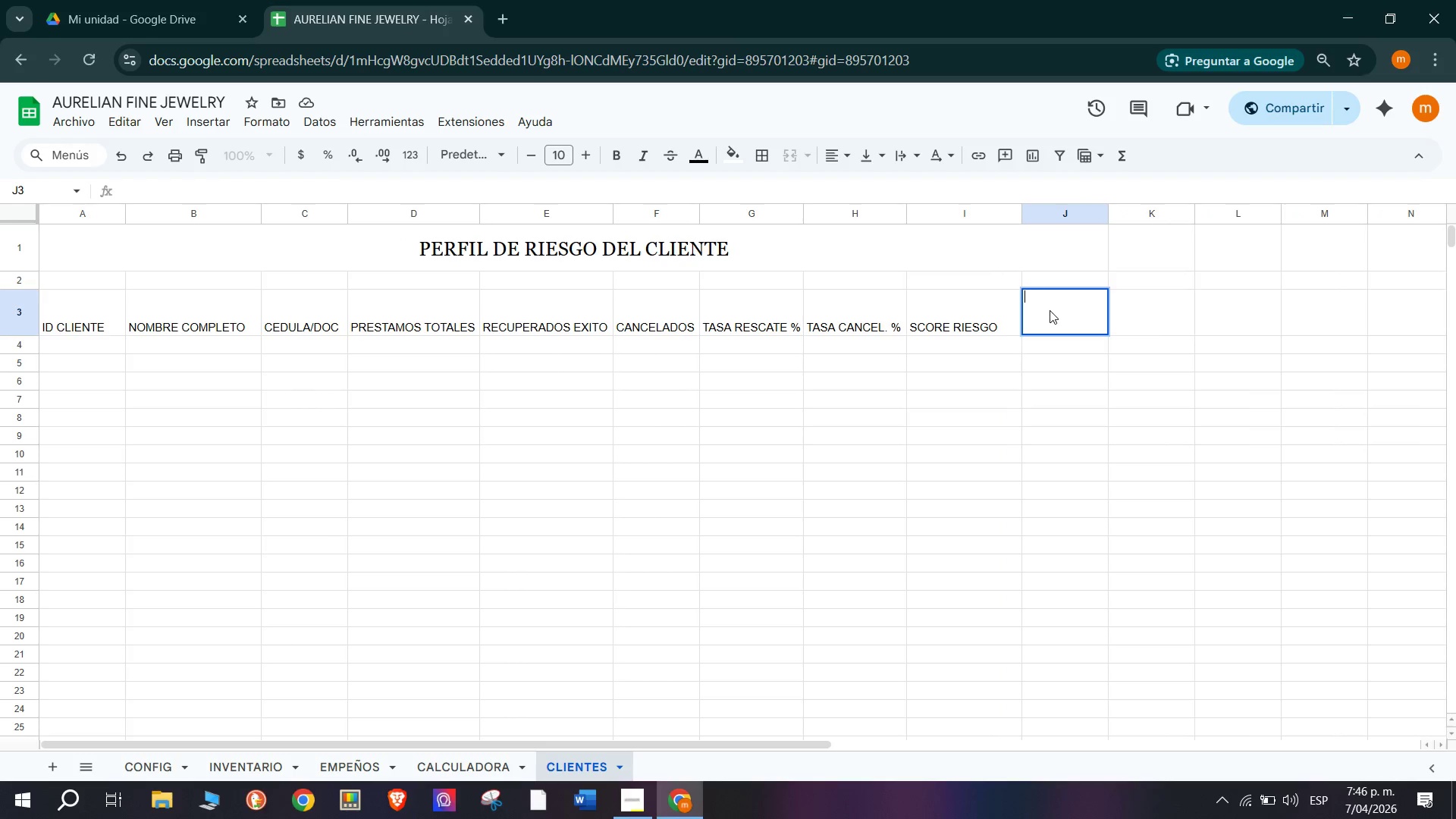 
type(CLASIFICA)
 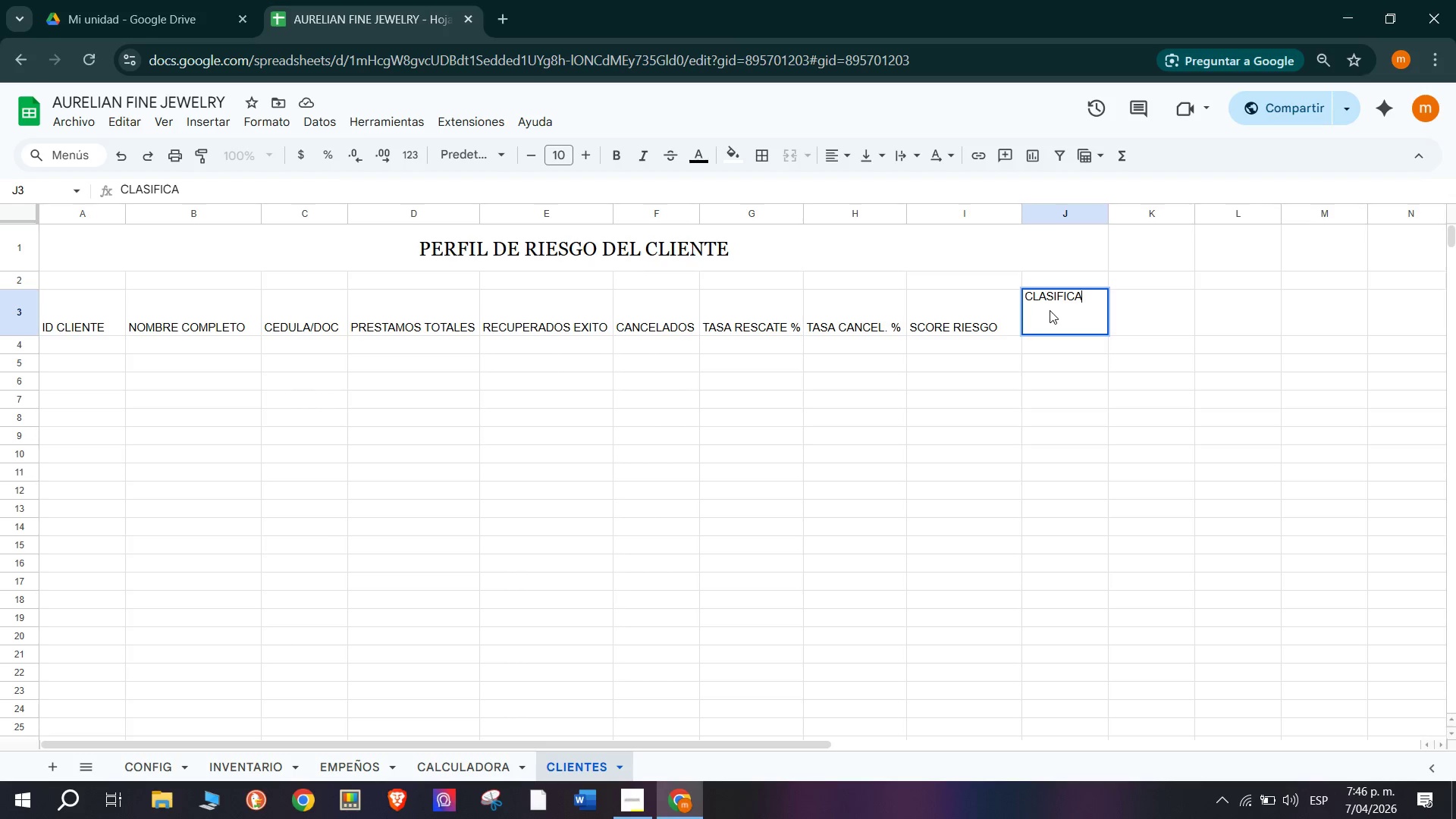 
wait(7.72)
 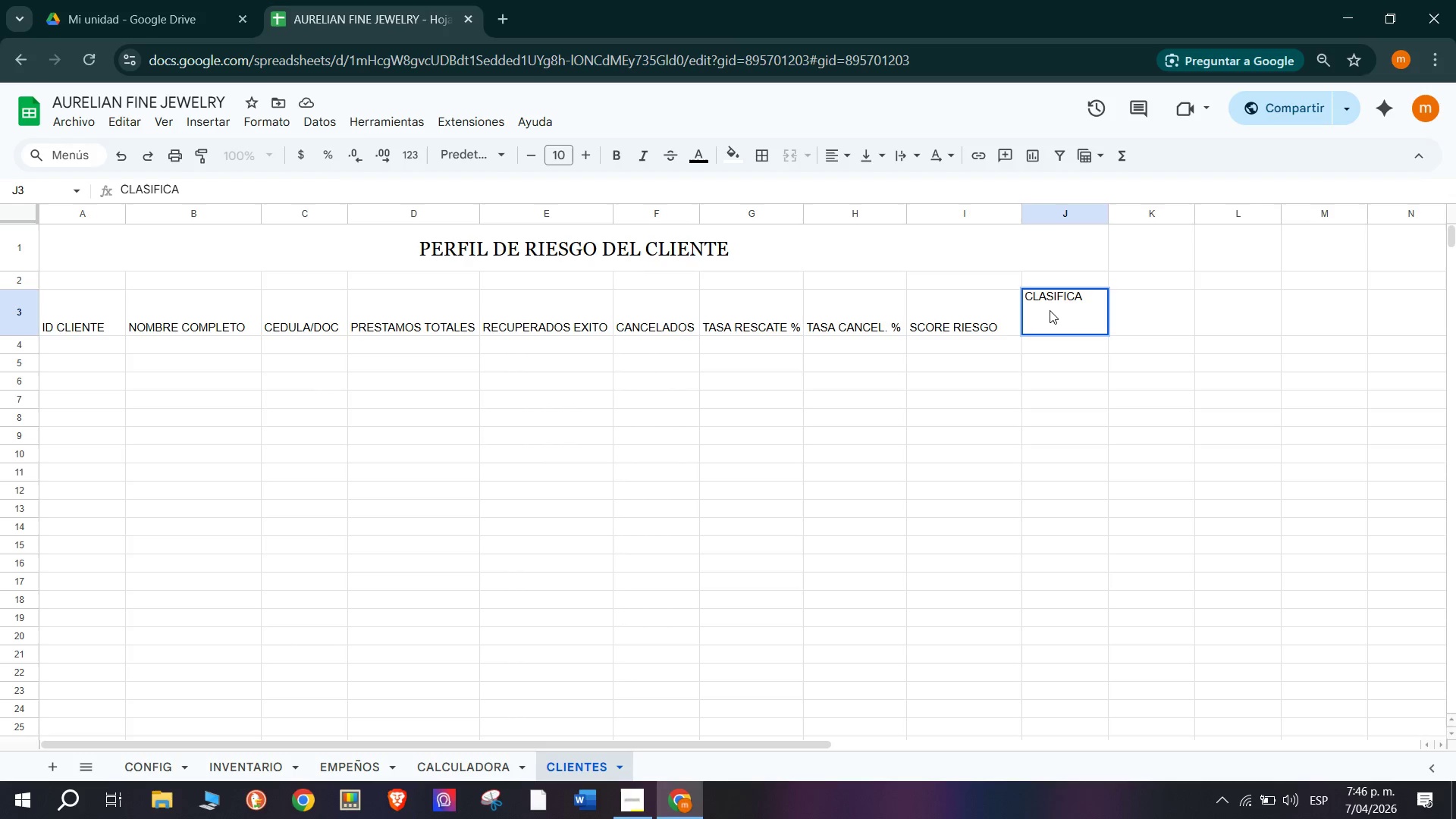 
type(CION)
 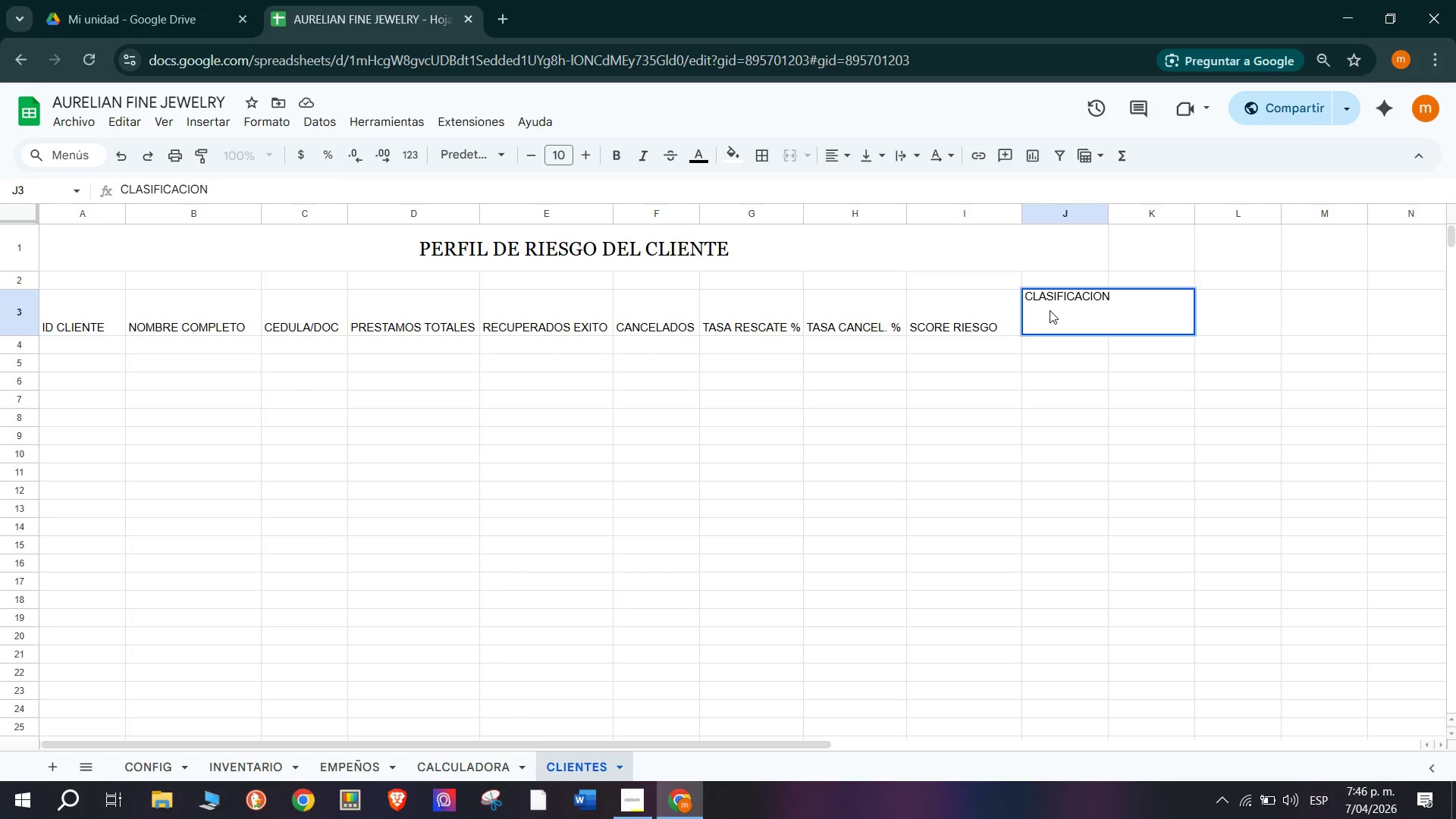 
wait(6.78)
 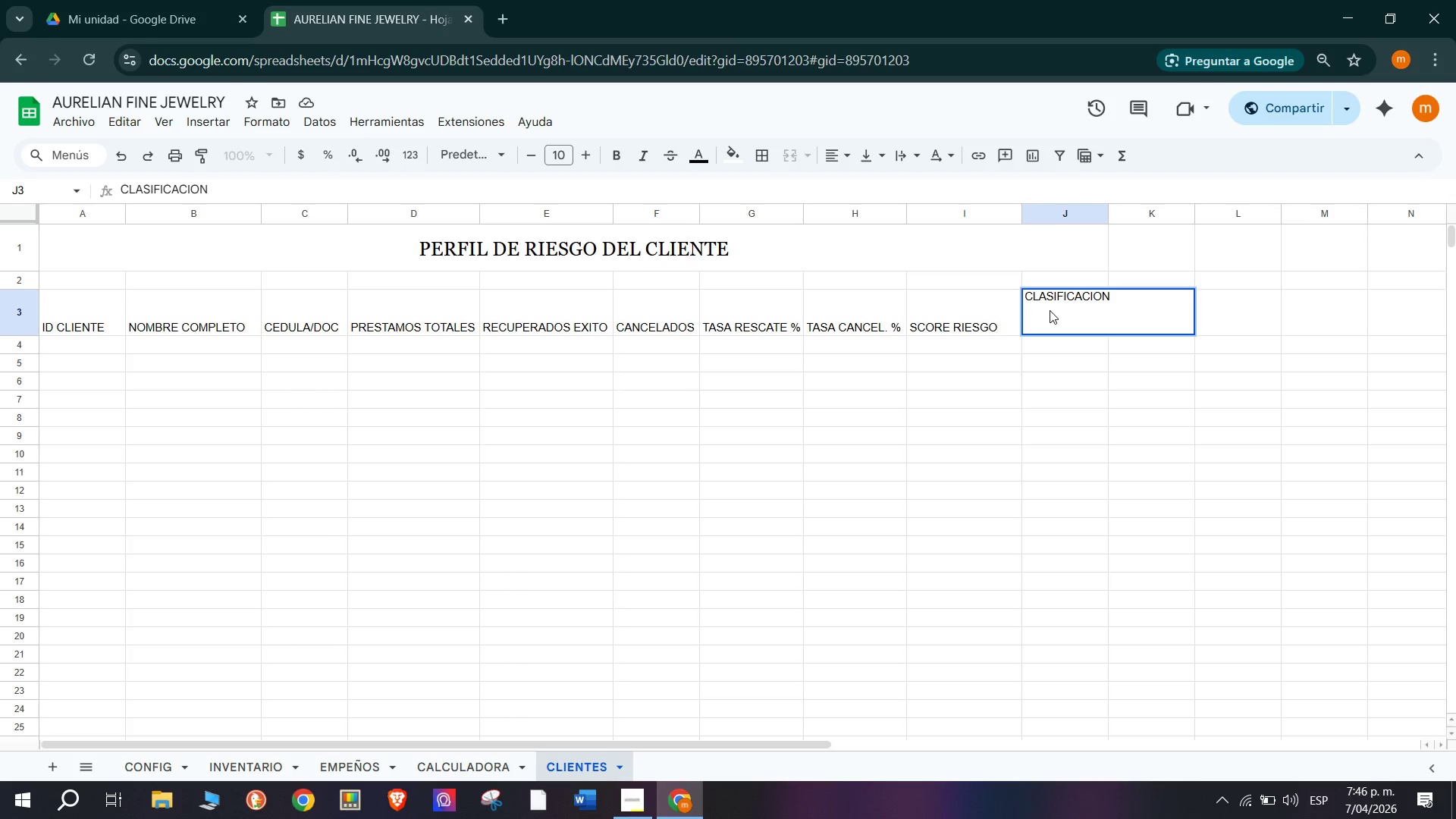 
left_click_drag(start_coordinate=[1107, 216], to_coordinate=[1132, 220])
 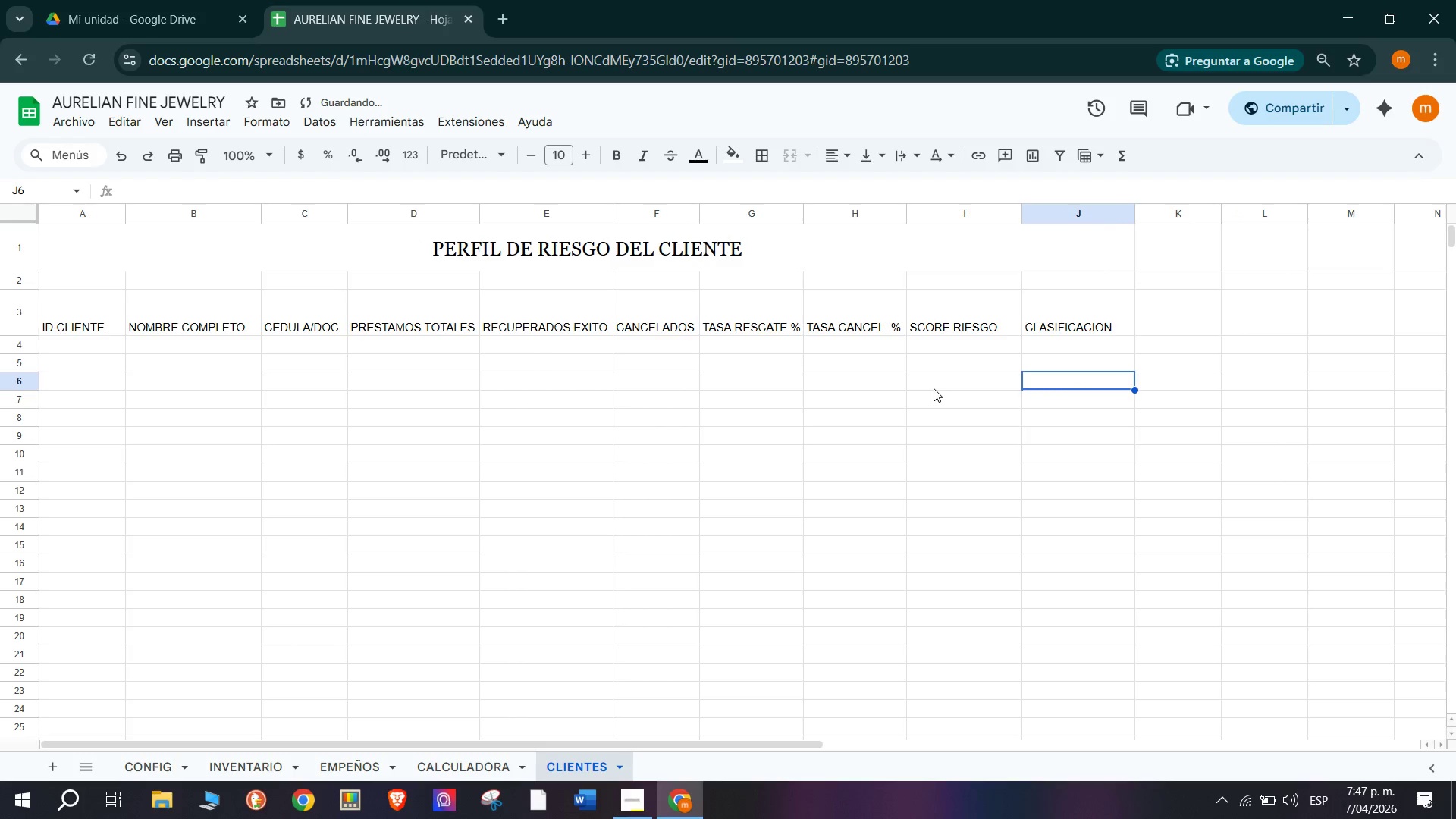 
wait(6.45)
 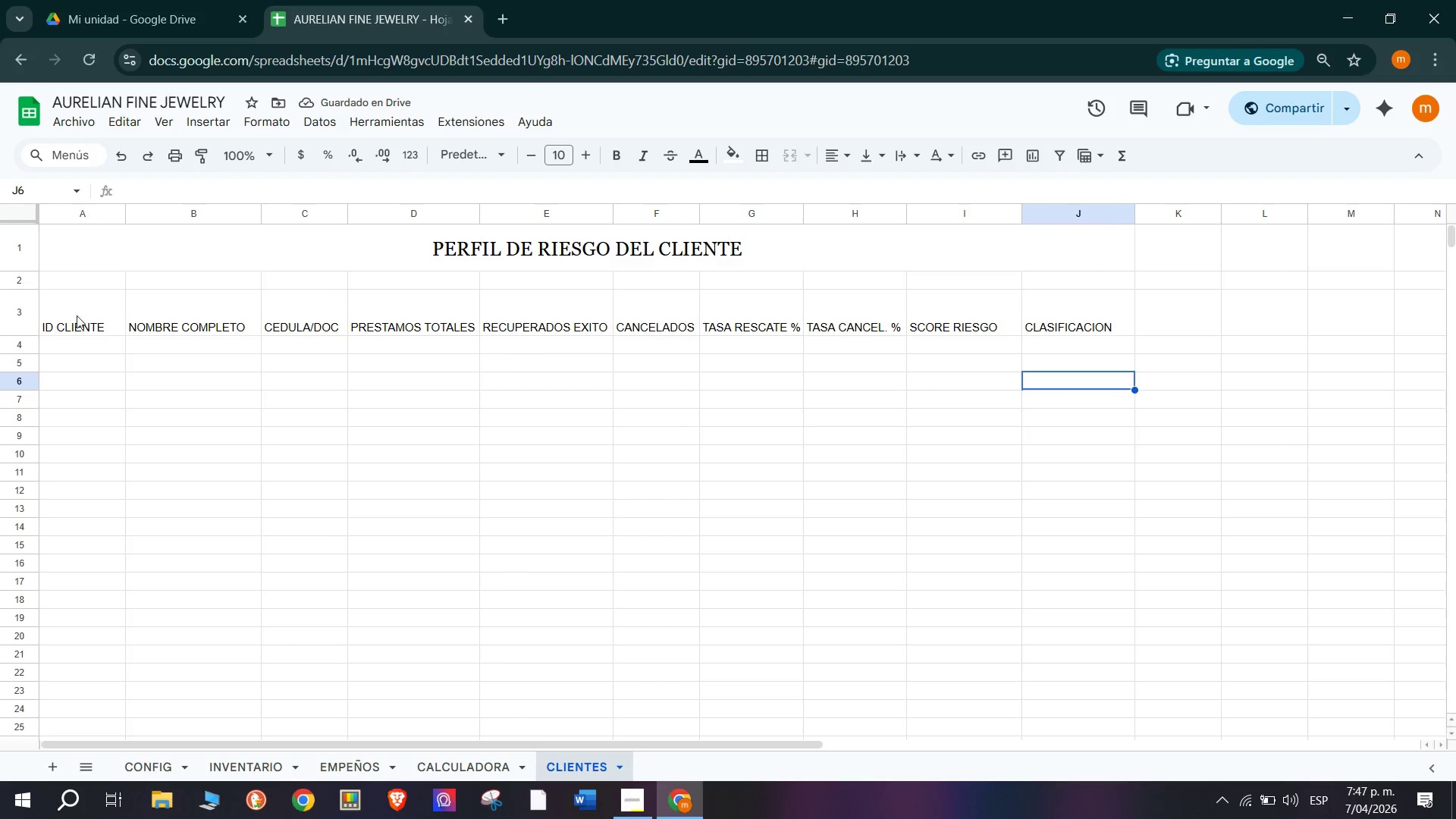 
left_click_drag(start_coordinate=[74, 315], to_coordinate=[1088, 306])
 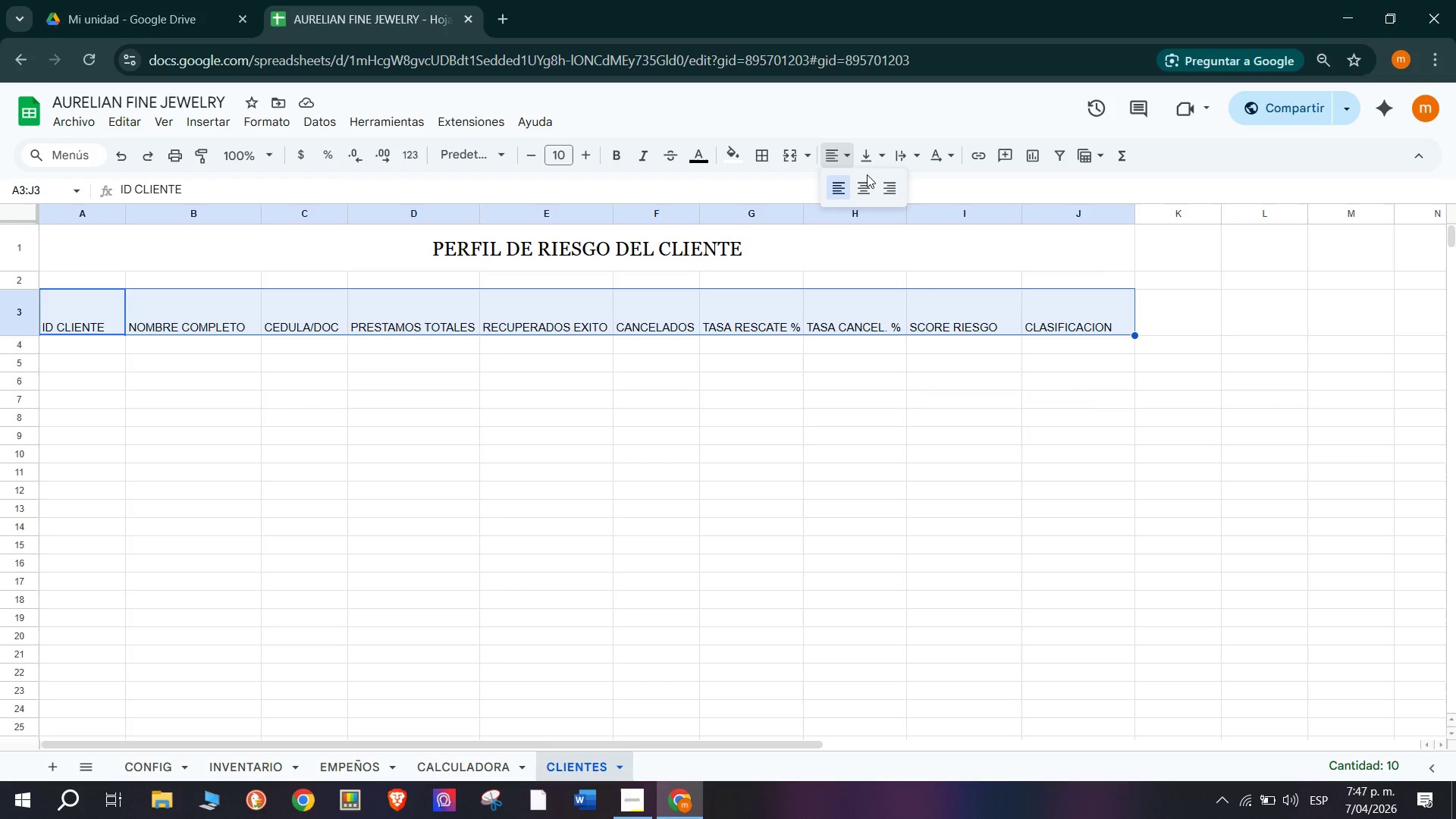 
scroll: coordinate [131, 299], scroll_direction: up, amount: 3.0
 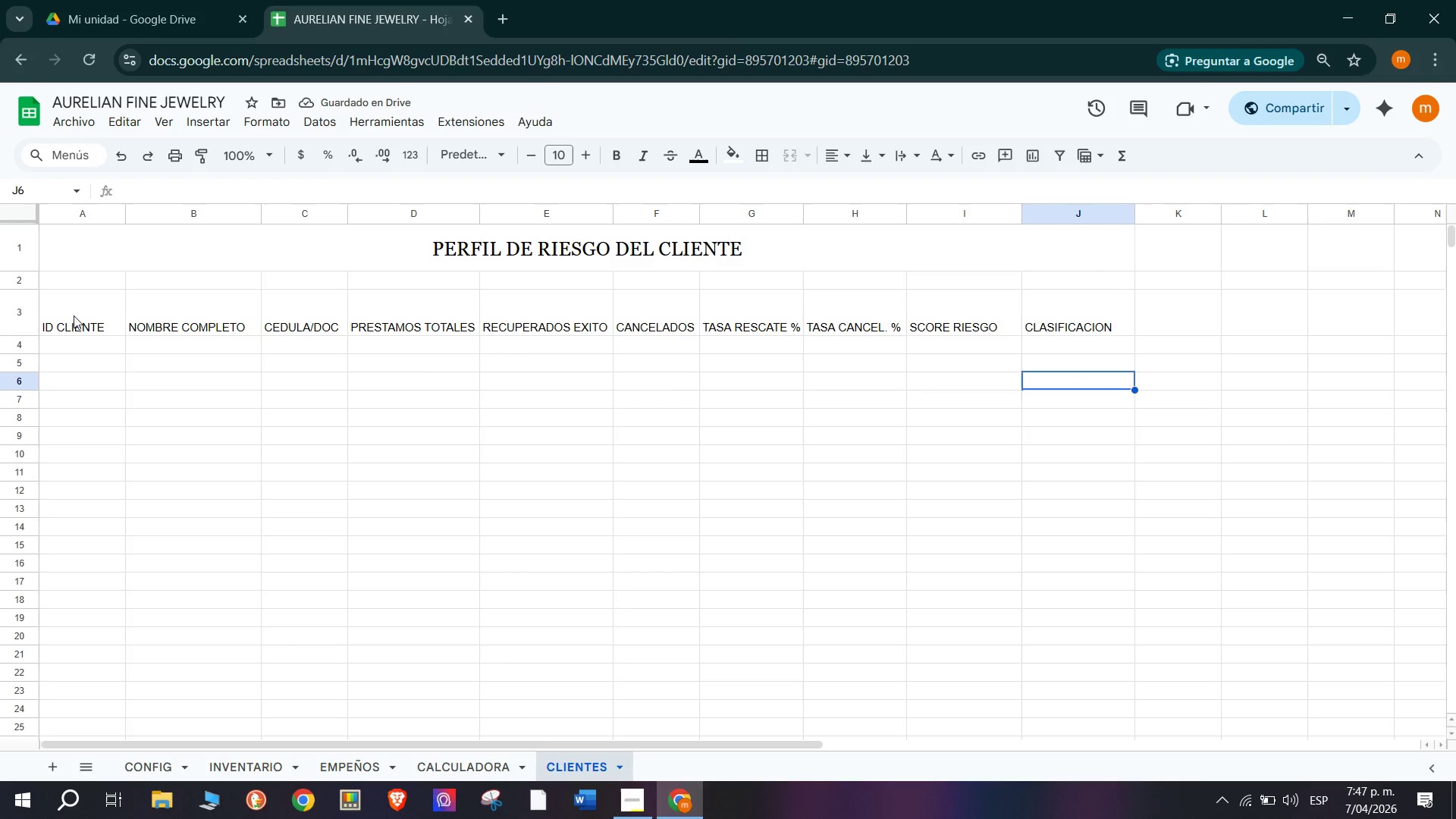 
left_click([866, 184])
 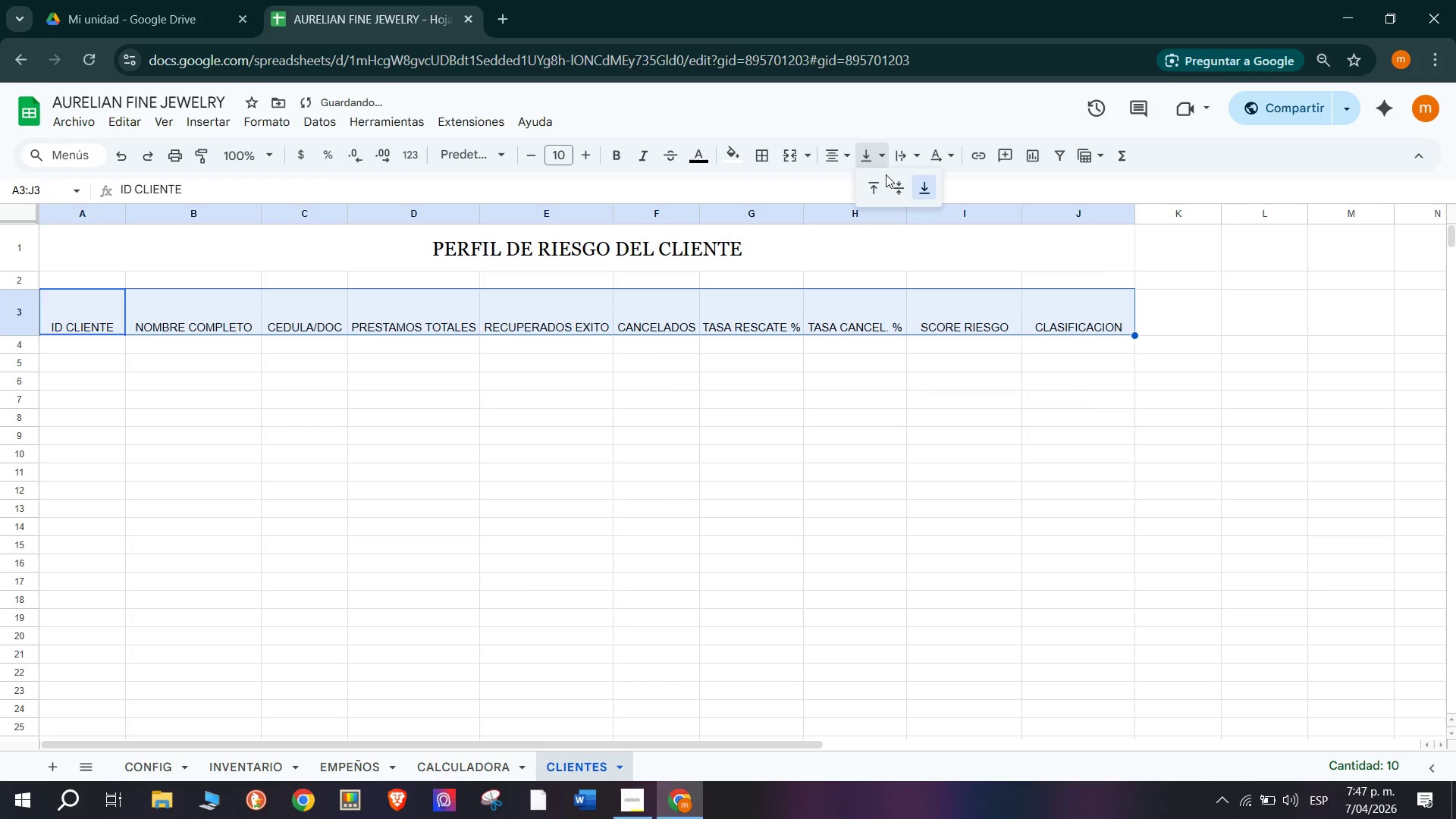 
triple_click([896, 183])
 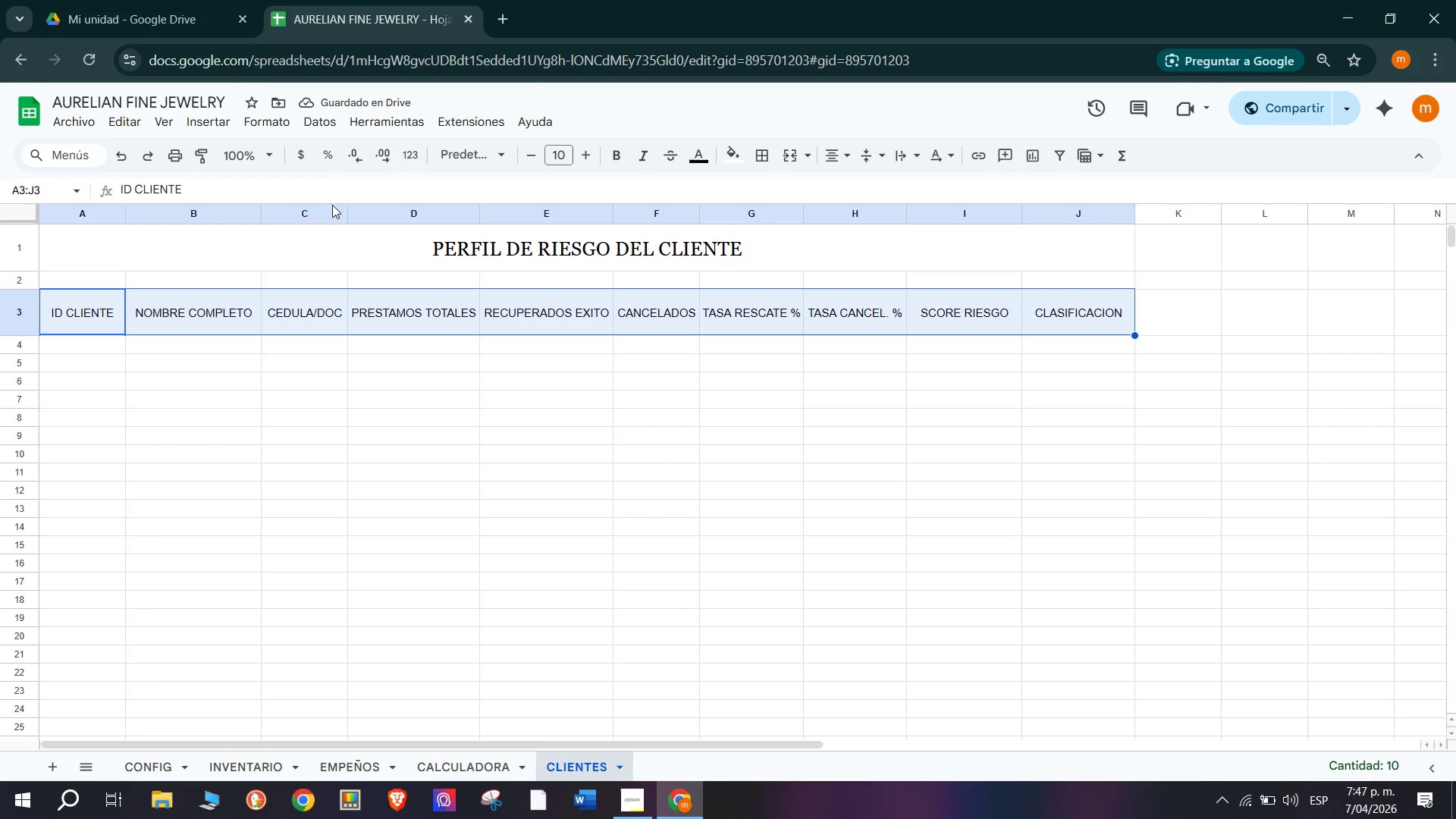 
wait(10.17)
 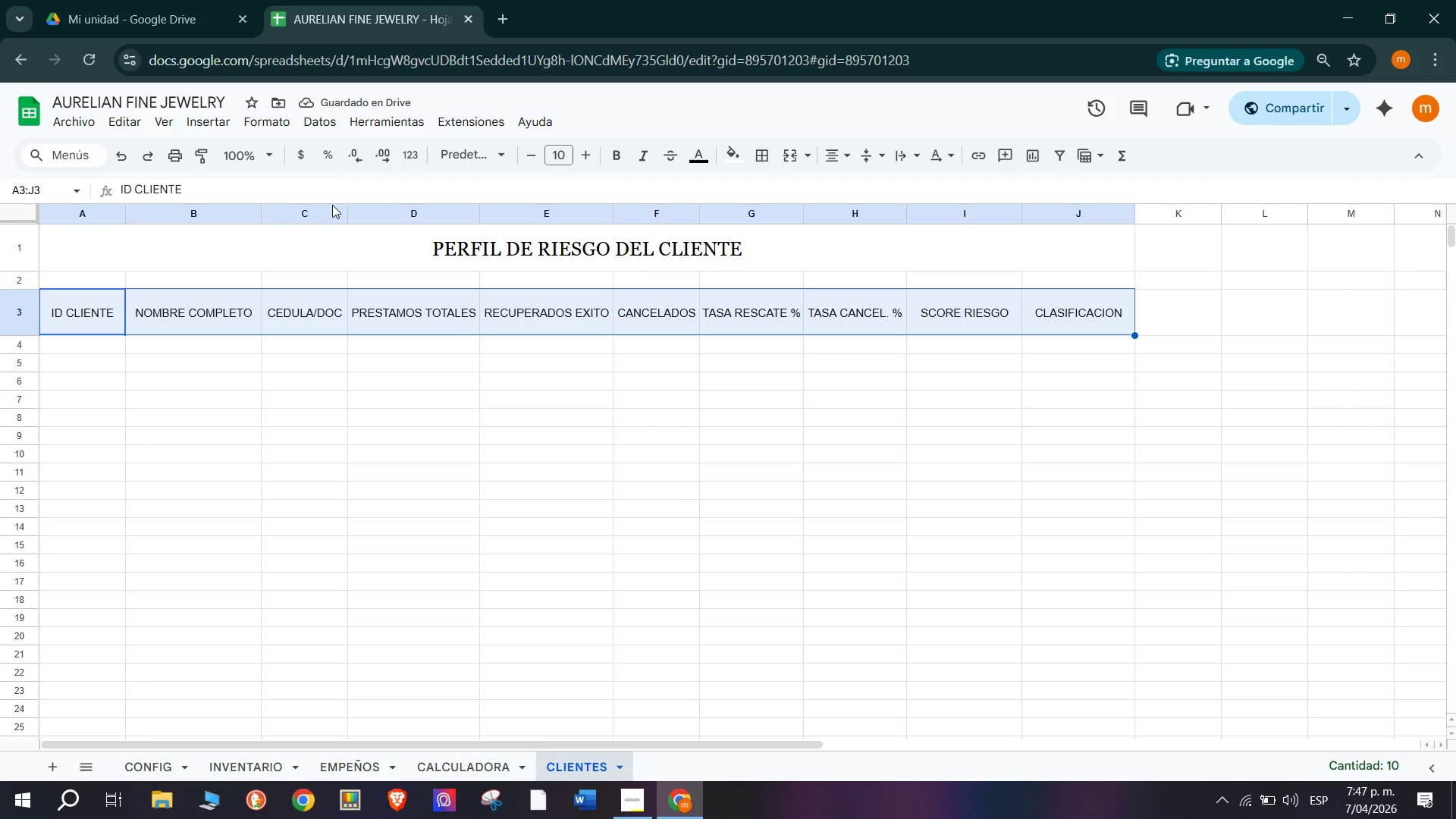 
left_click([732, 154])
 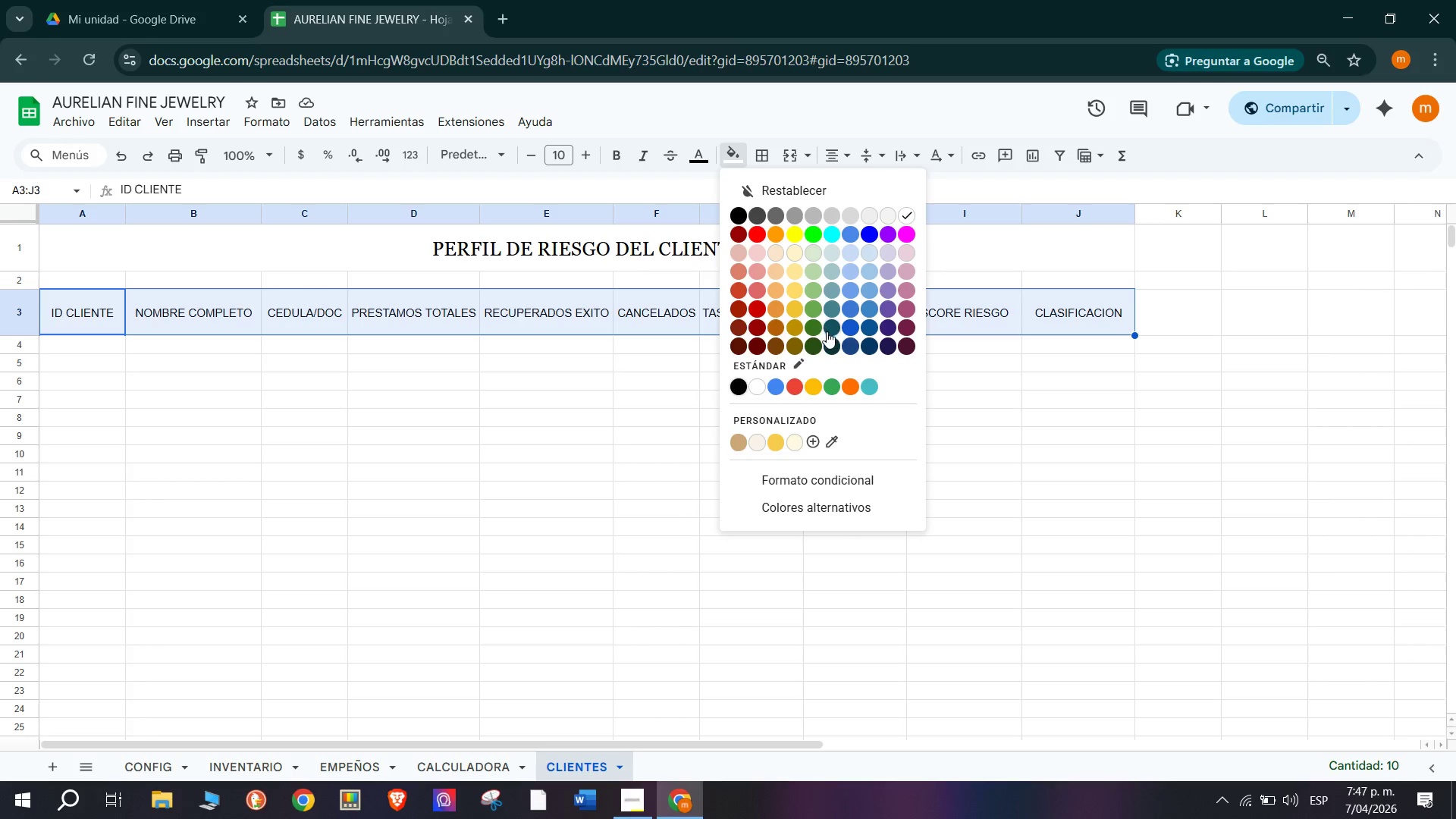 
left_click([852, 350])
 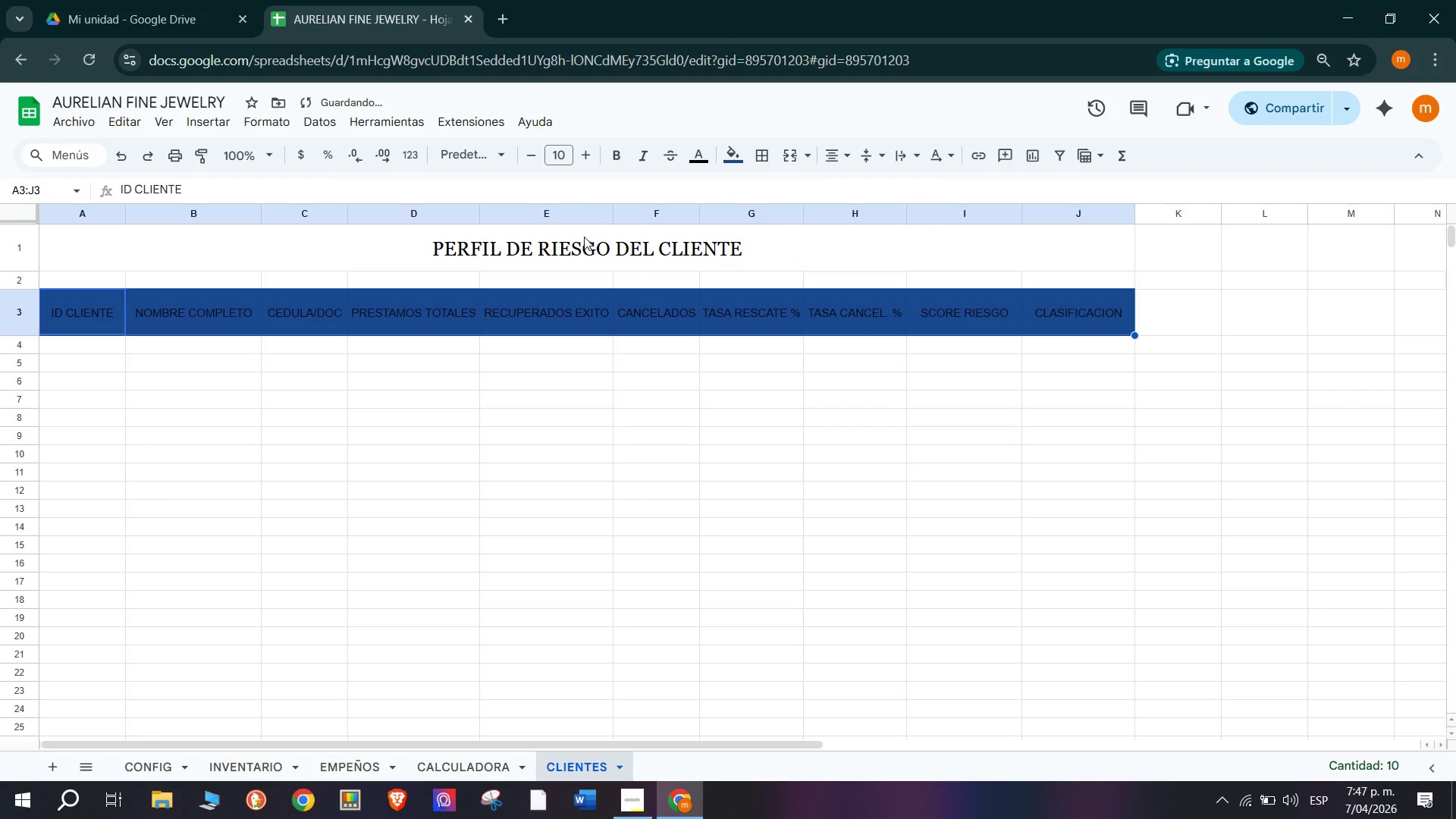 
left_click([583, 250])
 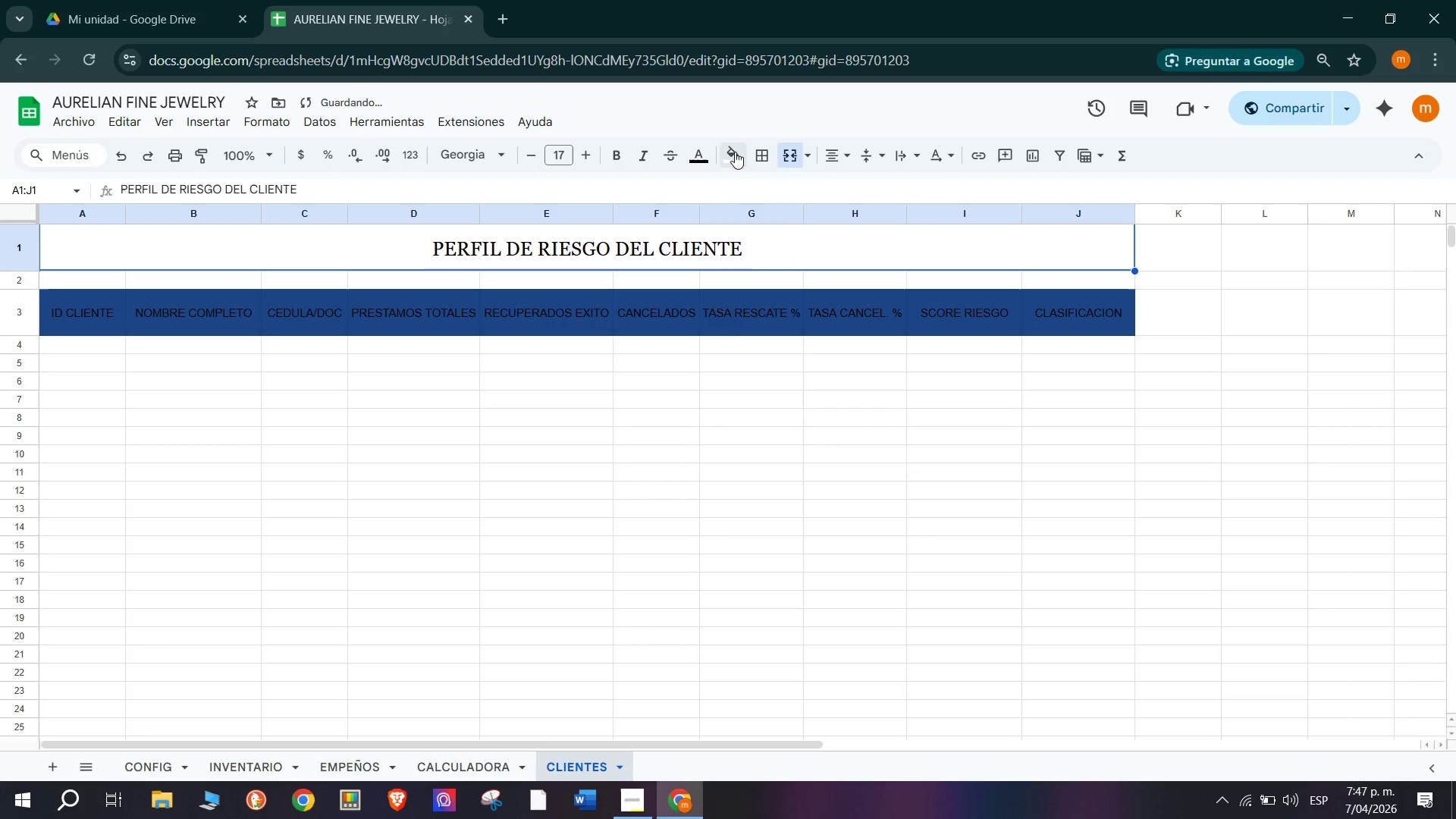 
left_click([721, 153])
 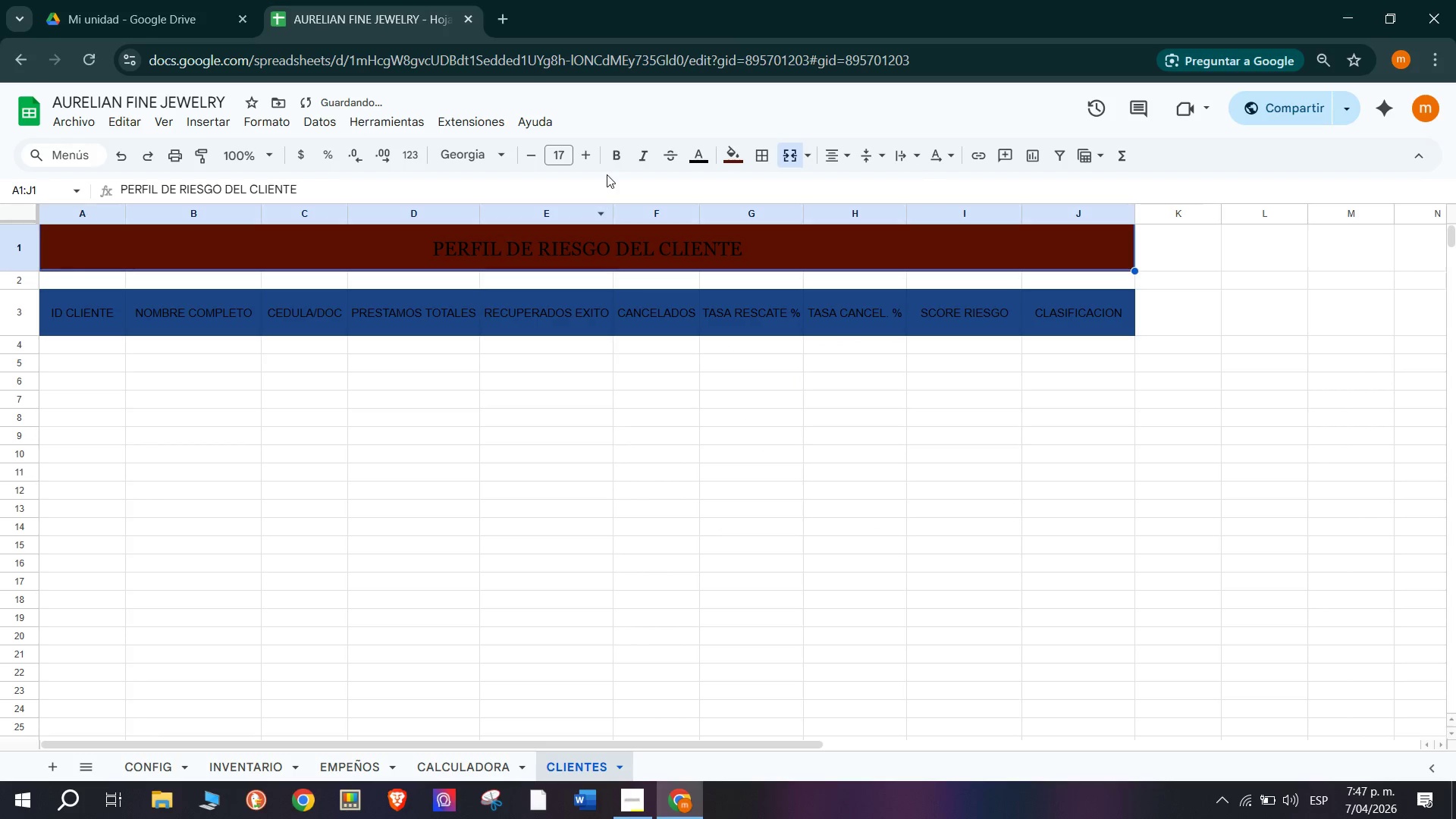 
left_click([705, 159])
 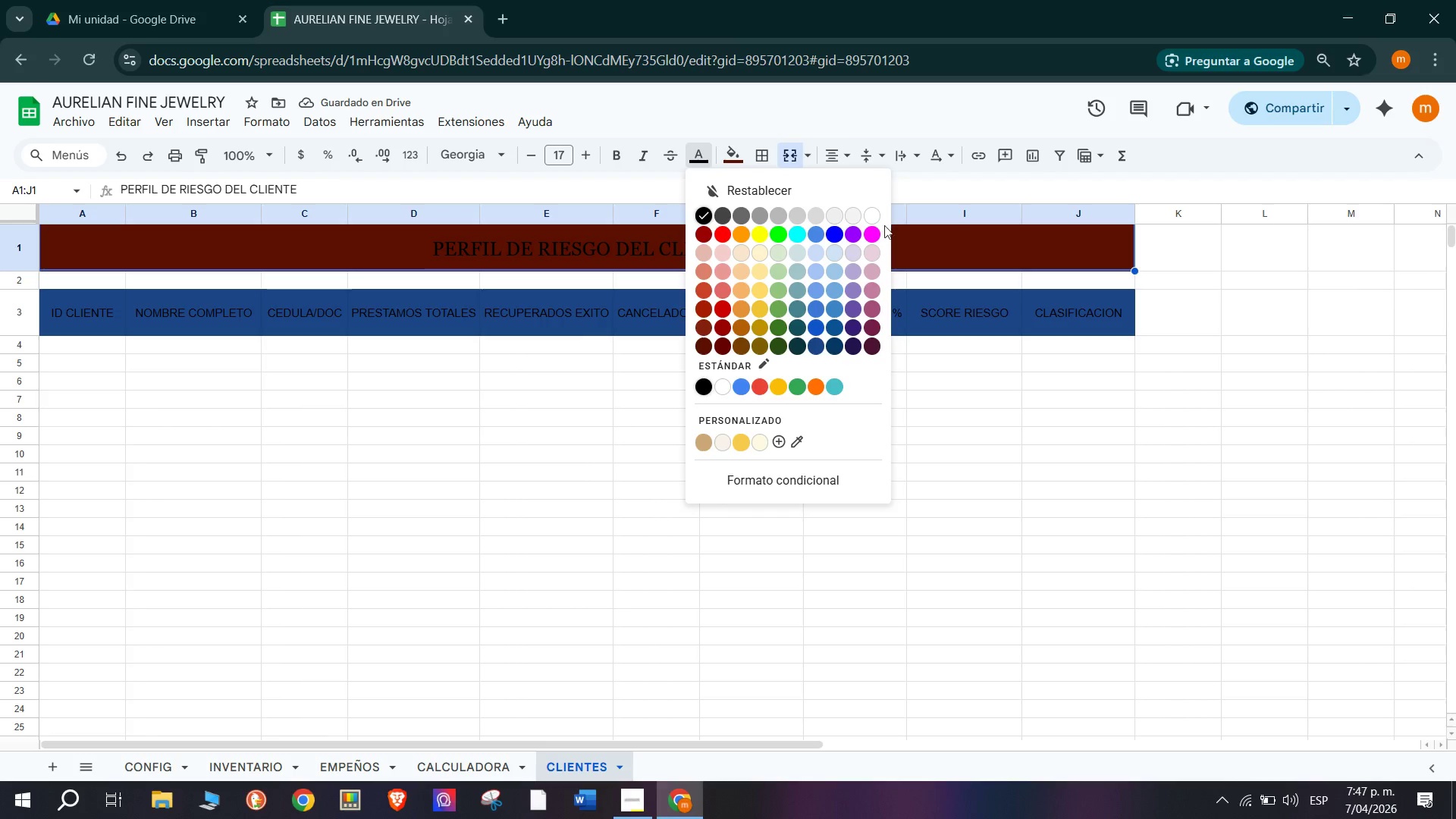 
left_click([874, 215])
 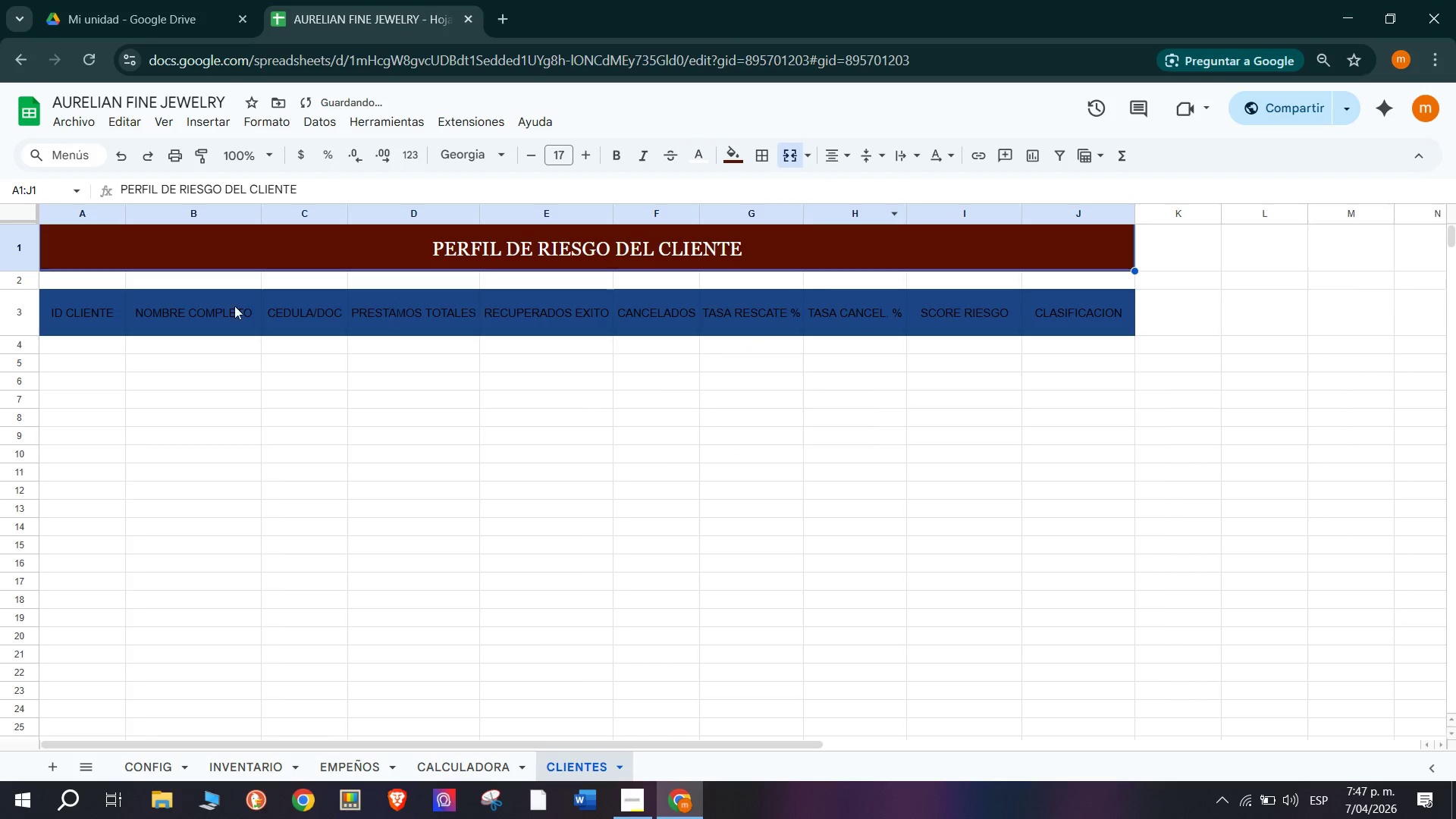 
left_click_drag(start_coordinate=[72, 312], to_coordinate=[1081, 304])
 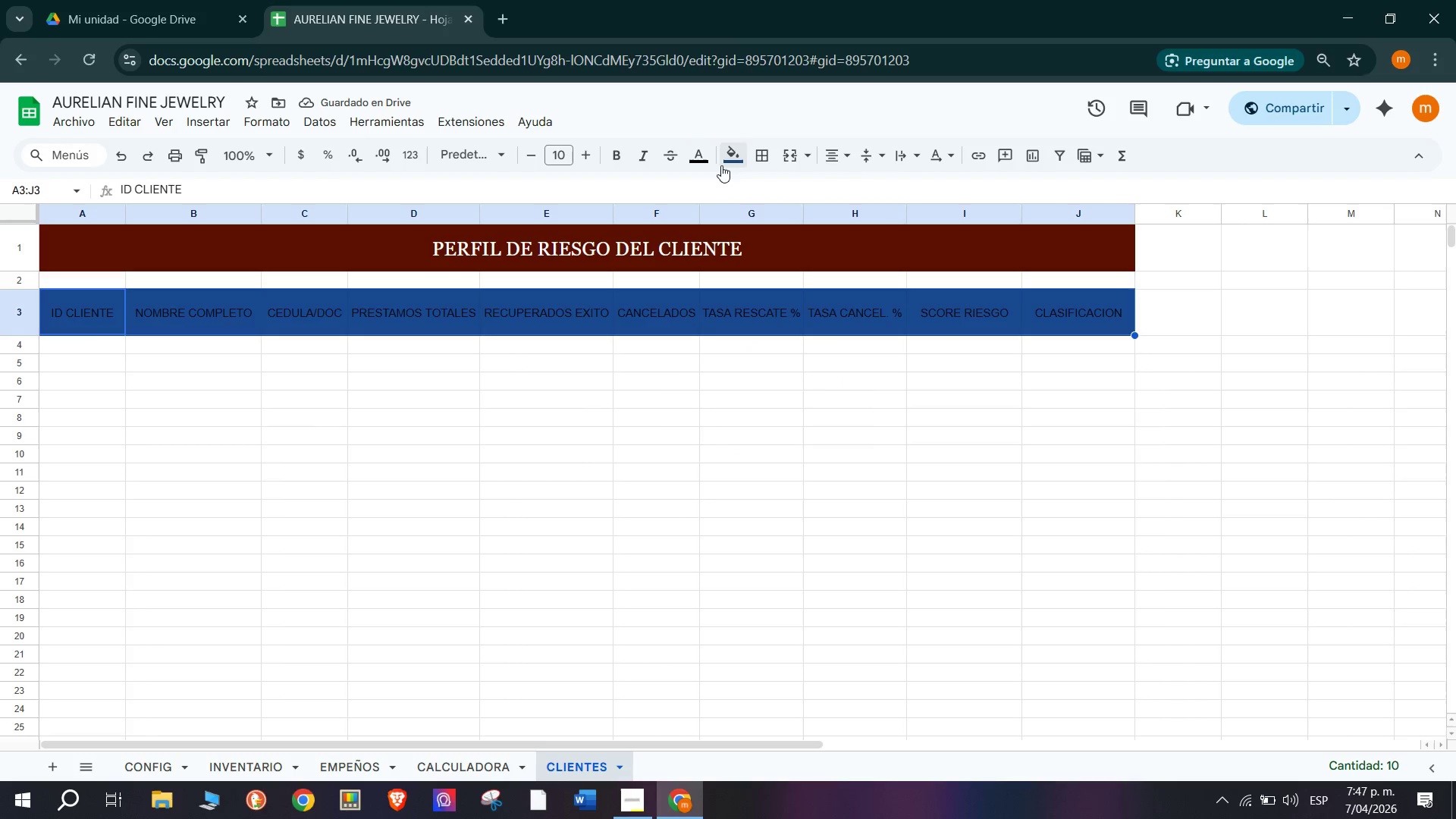 
left_click([692, 162])
 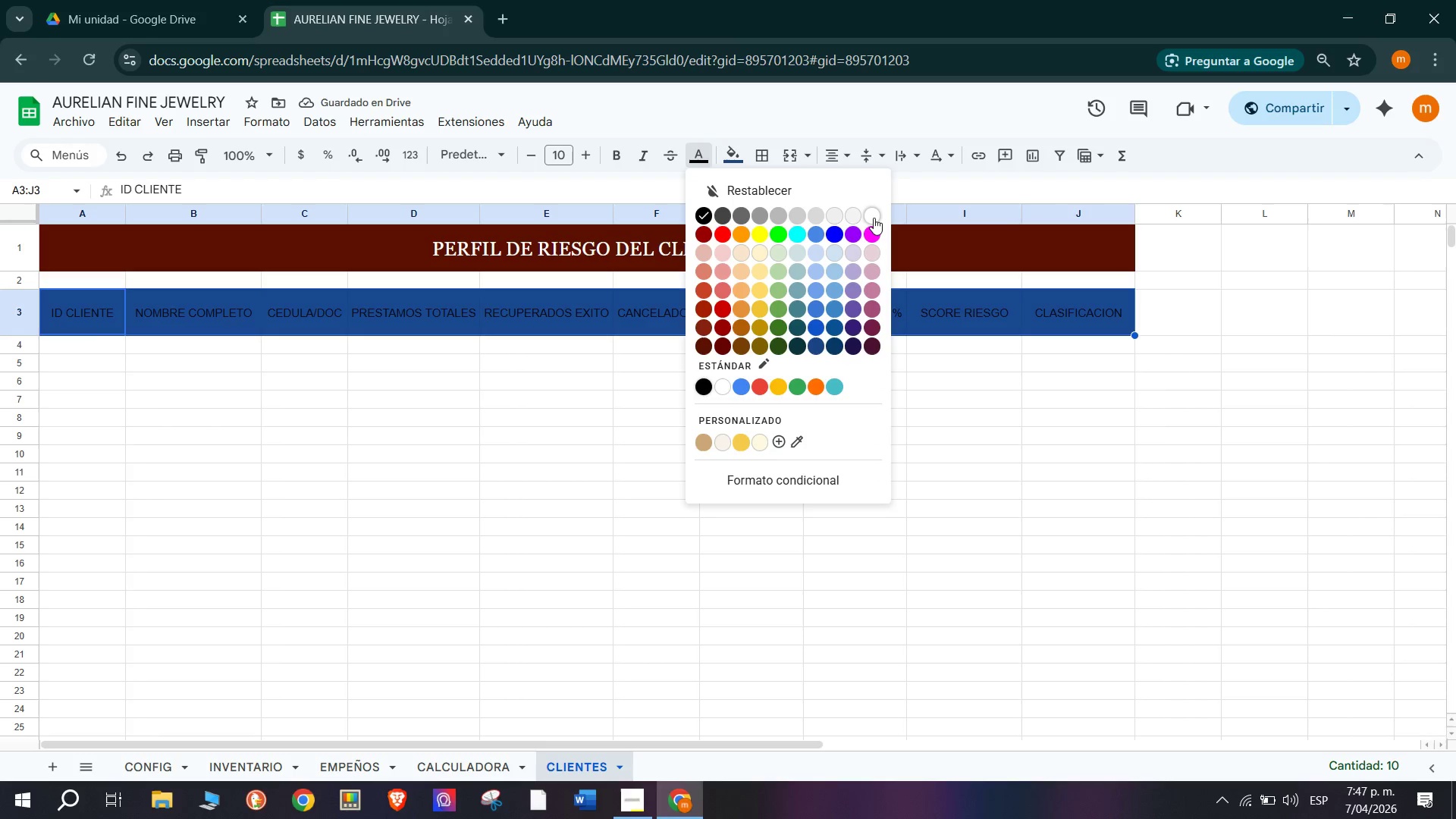 
left_click([876, 218])
 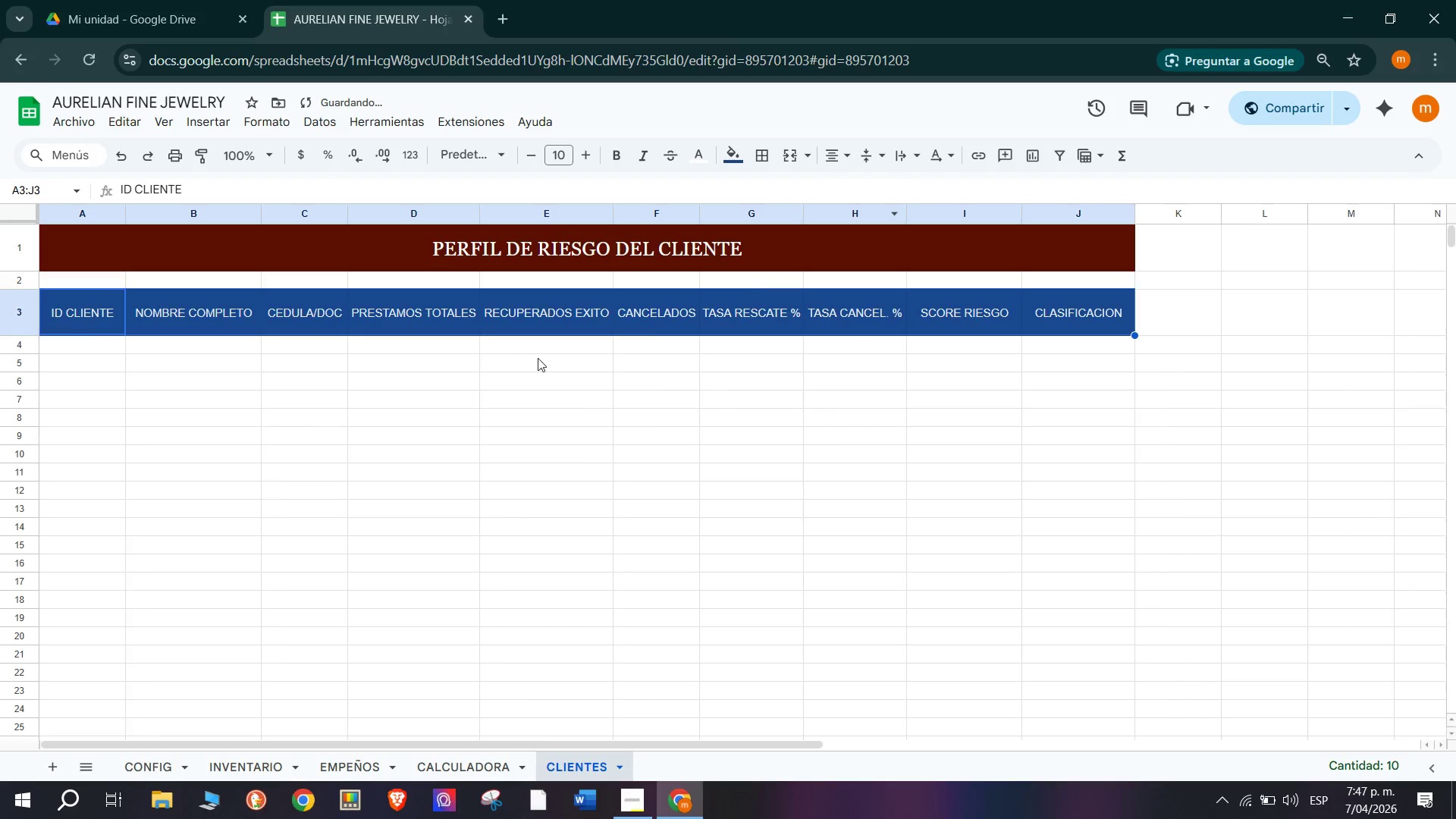 
left_click([529, 358])
 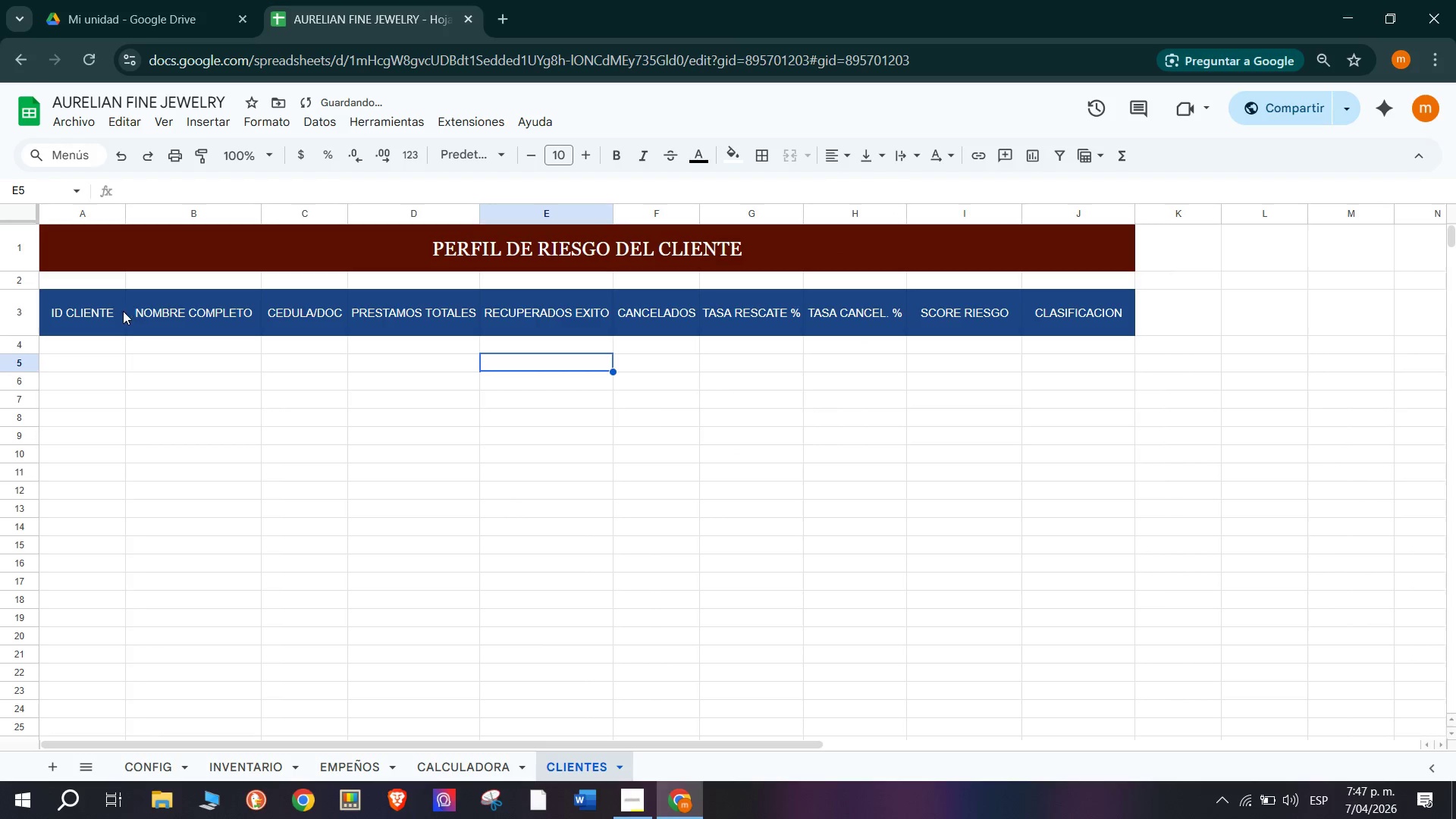 
left_click_drag(start_coordinate=[91, 306], to_coordinate=[1059, 318])
 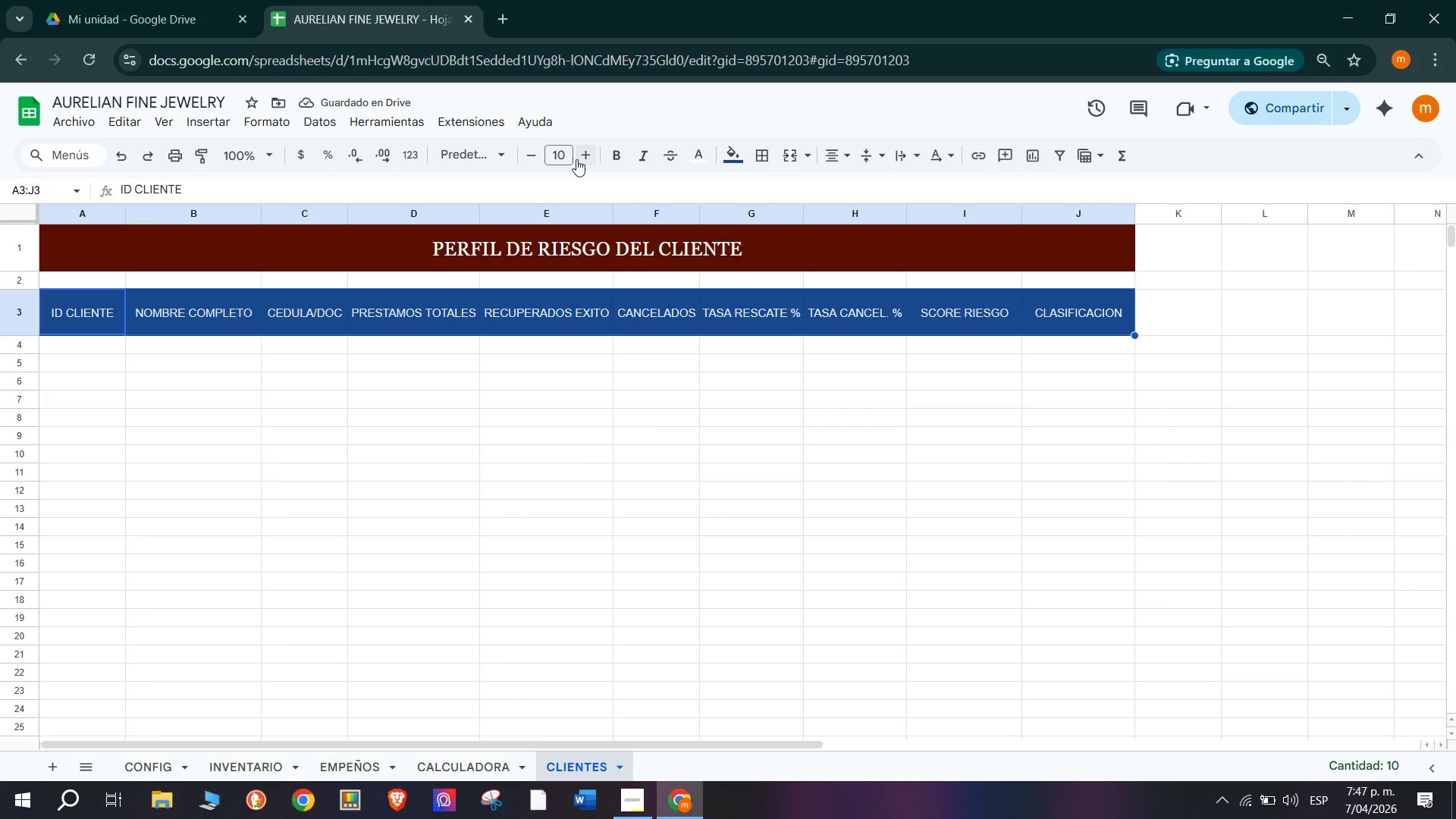 
double_click([587, 158])
 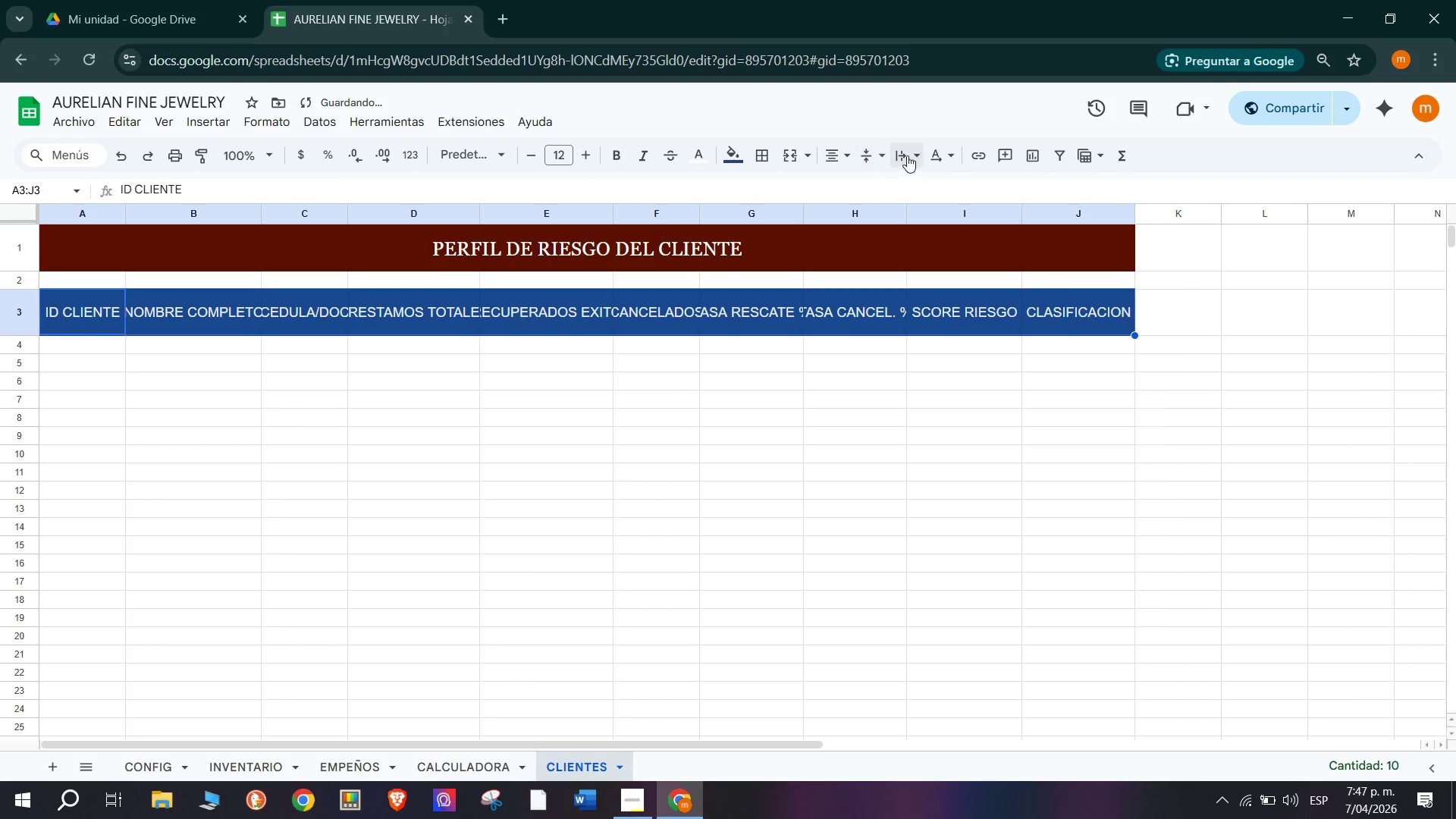 
left_click([934, 187])
 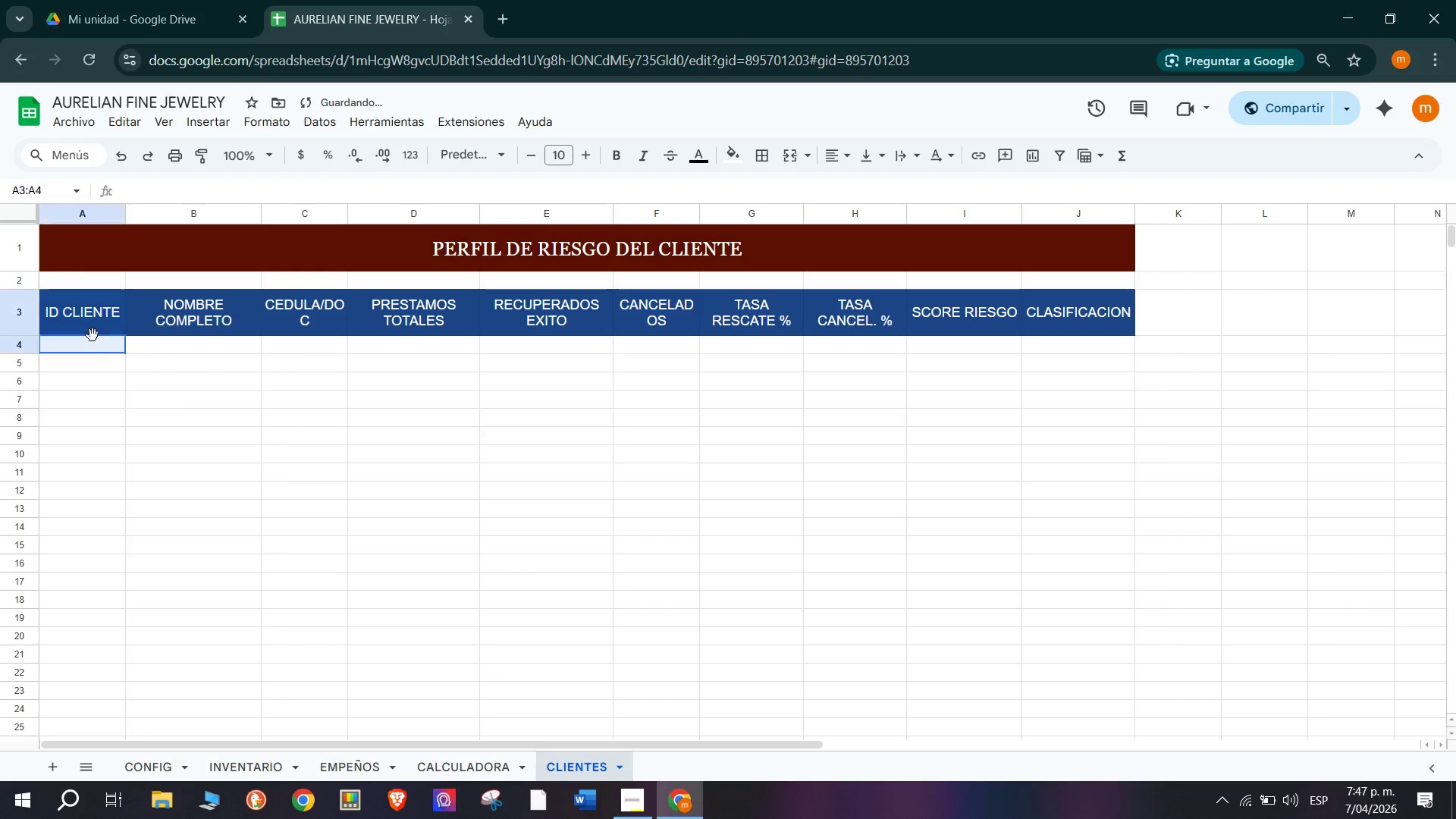 
left_click([93, 340])
 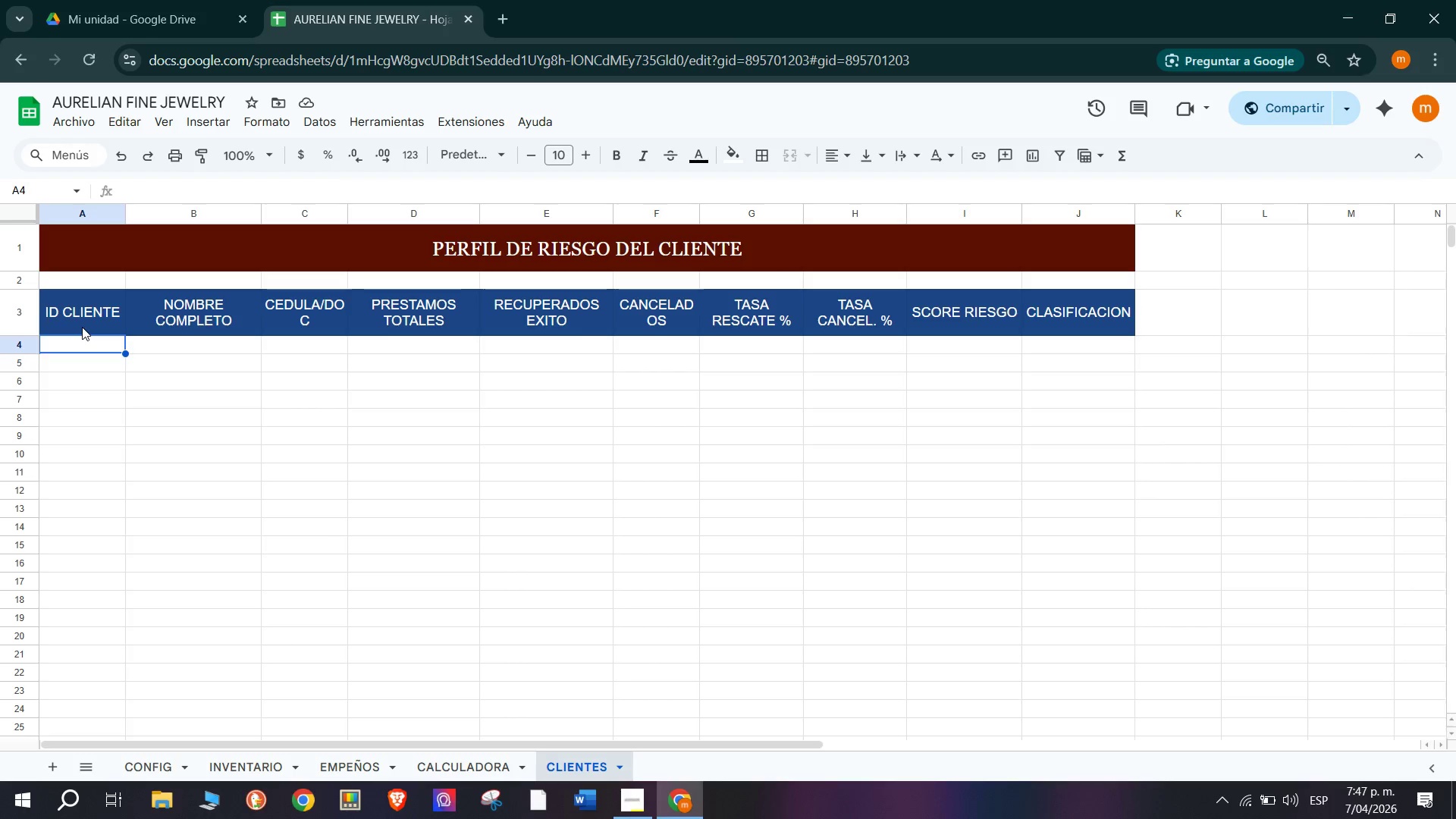 
wait(16.2)
 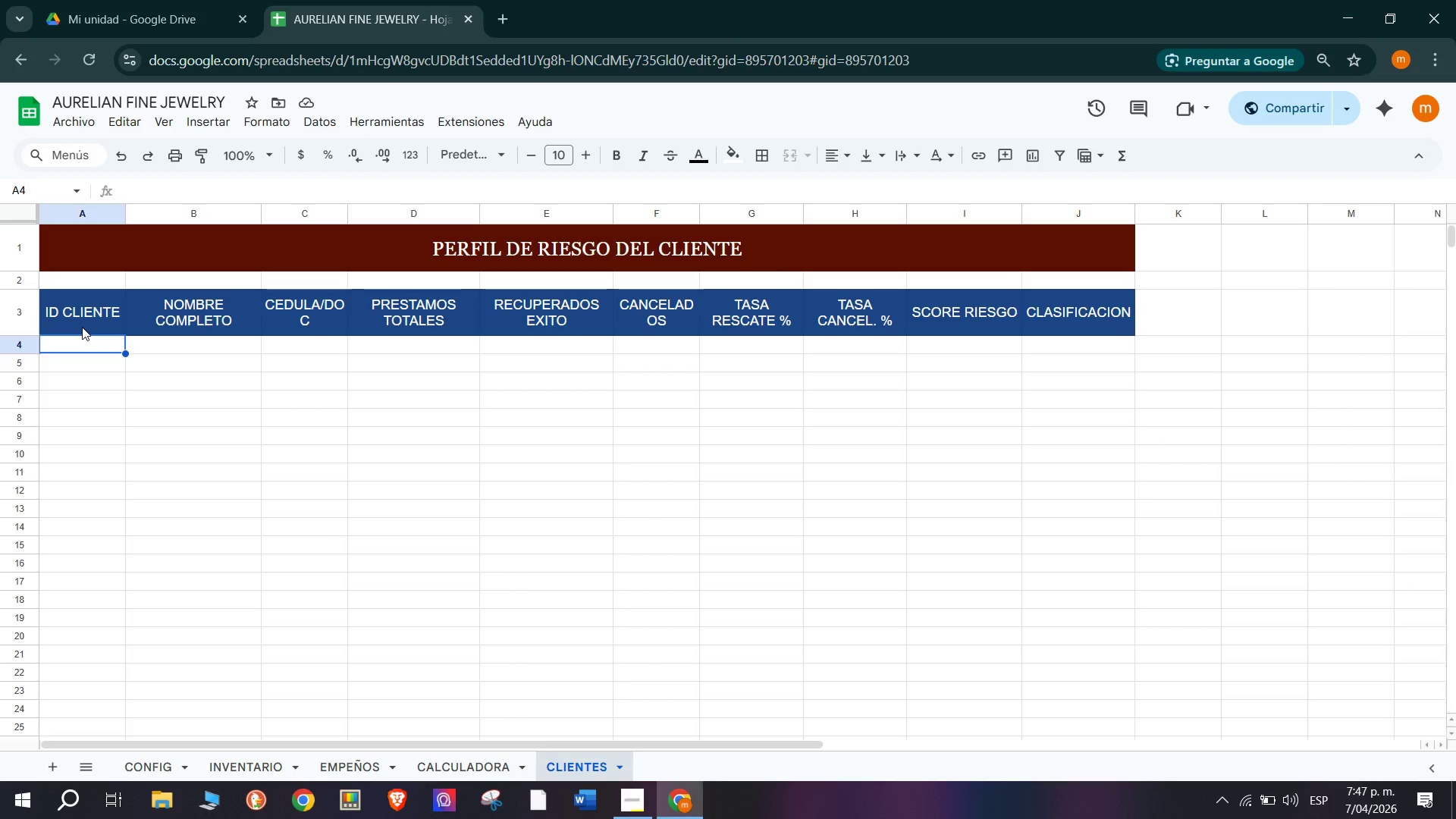 
left_click([146, 344])
 